 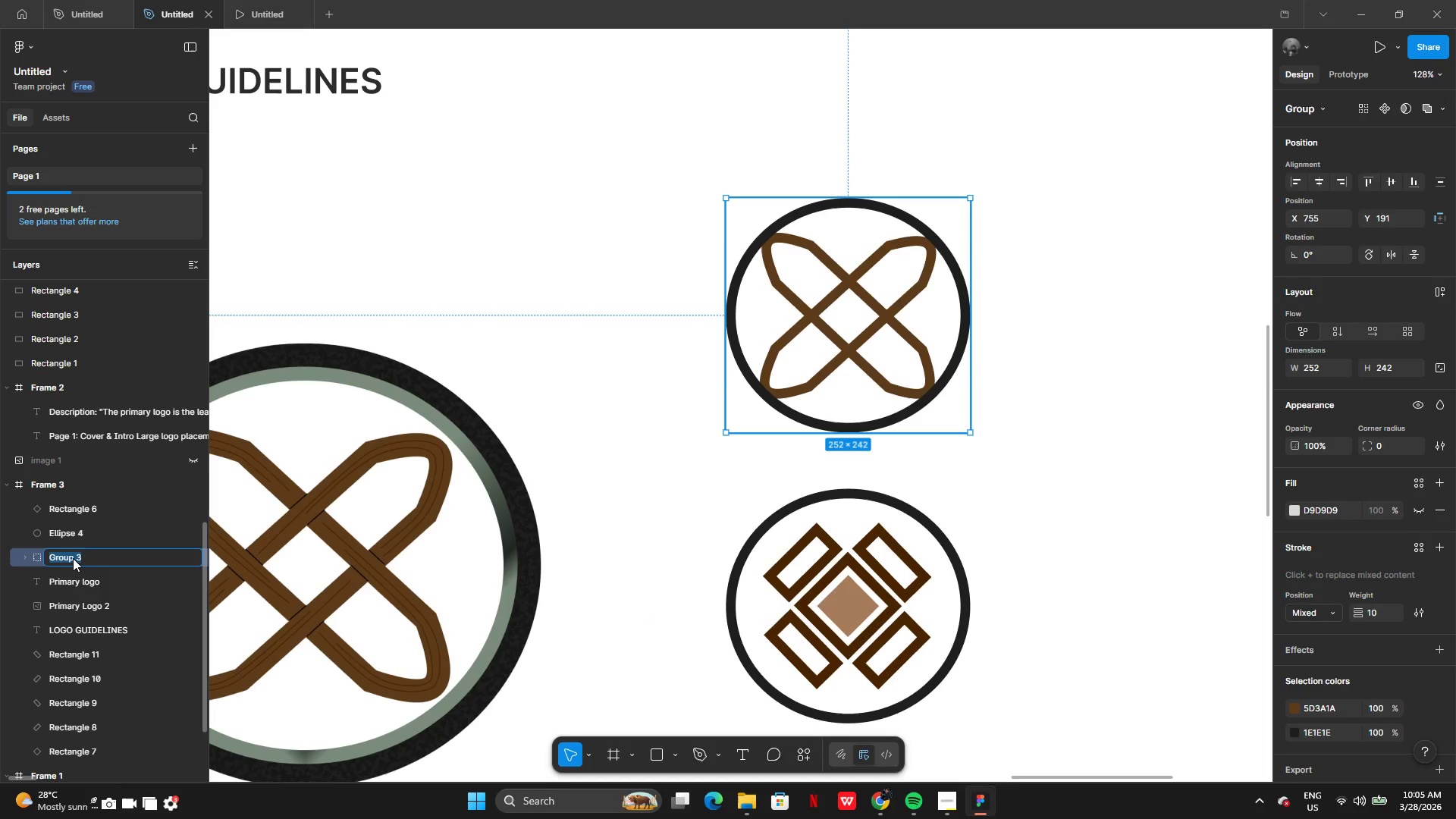 
type(Logo )
key(Backspace)
type(mark )
 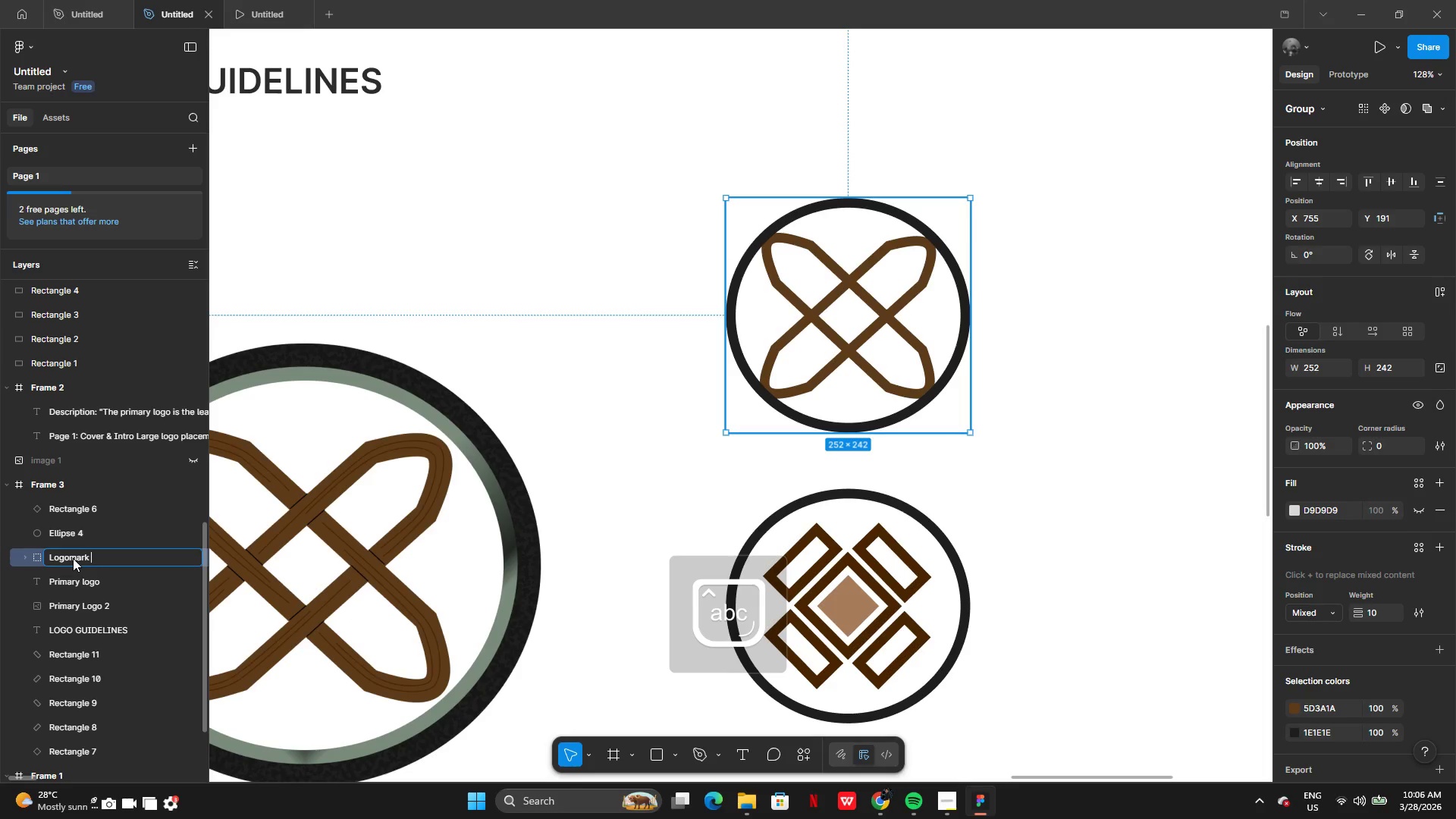 
hold_key(key=ShiftLeft, duration=1.31)
 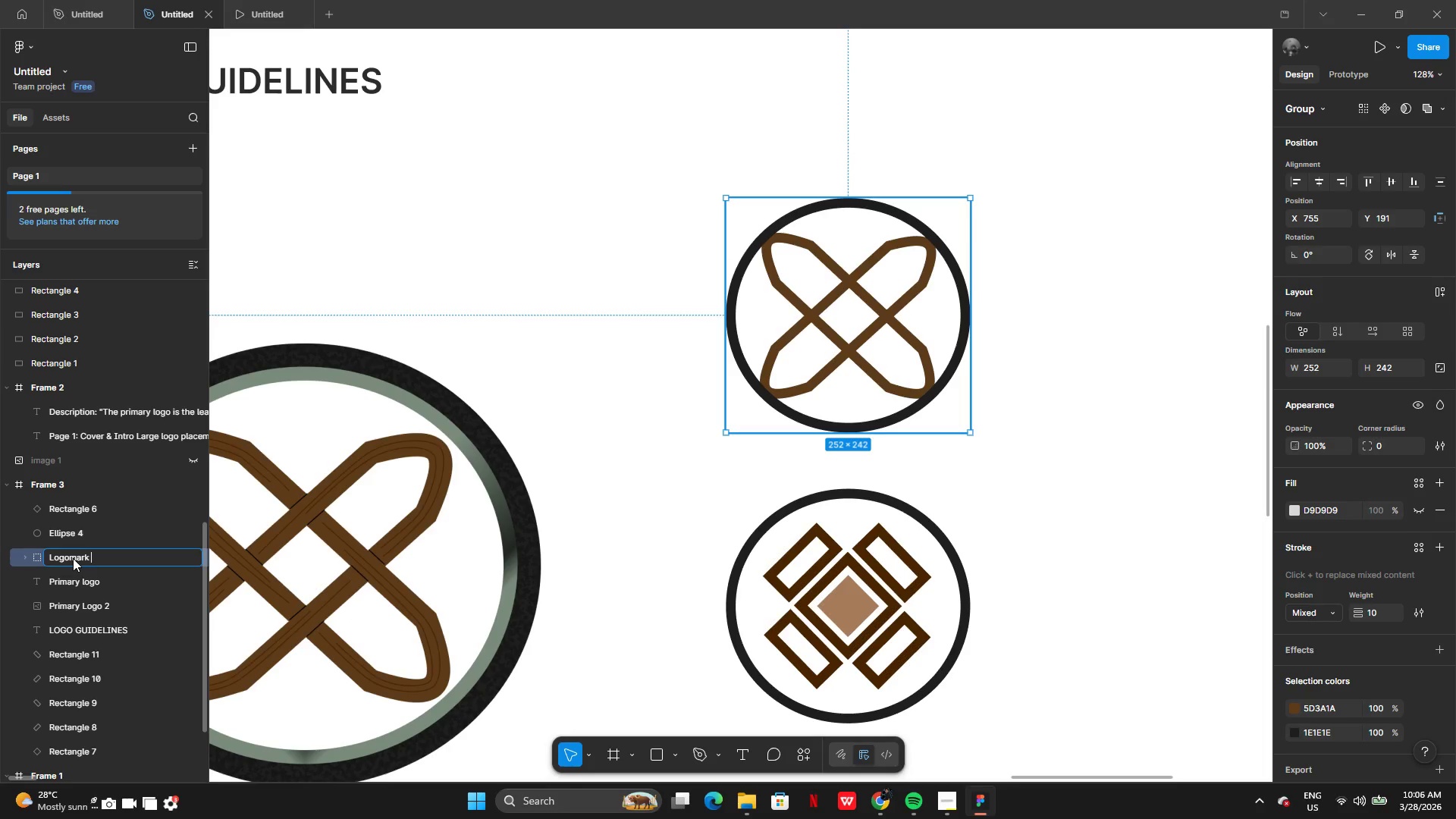 
hold_key(key=ShiftLeft, duration=1.58)
 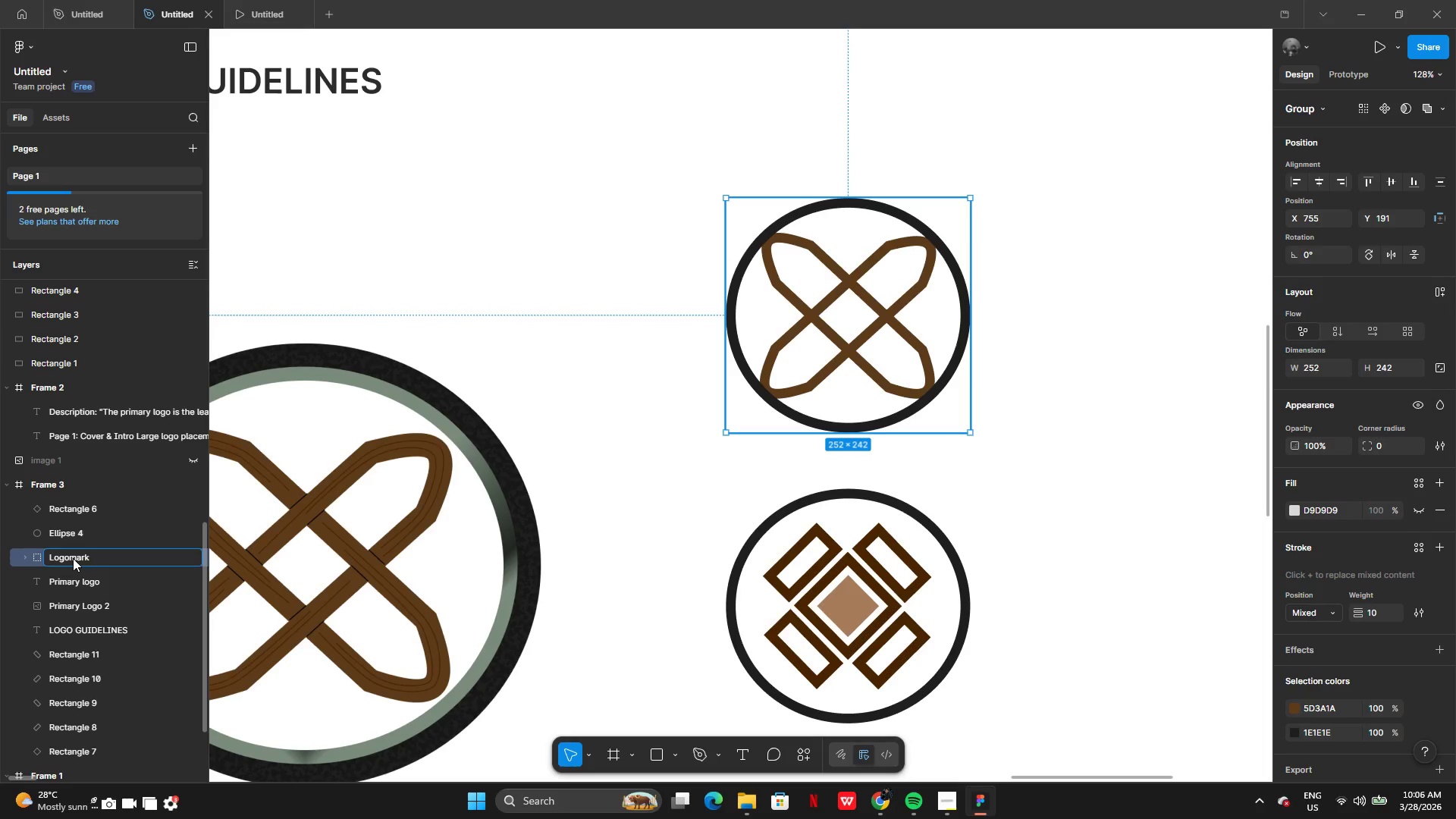 
hold_key(key=ShiftLeft, duration=1.52)
 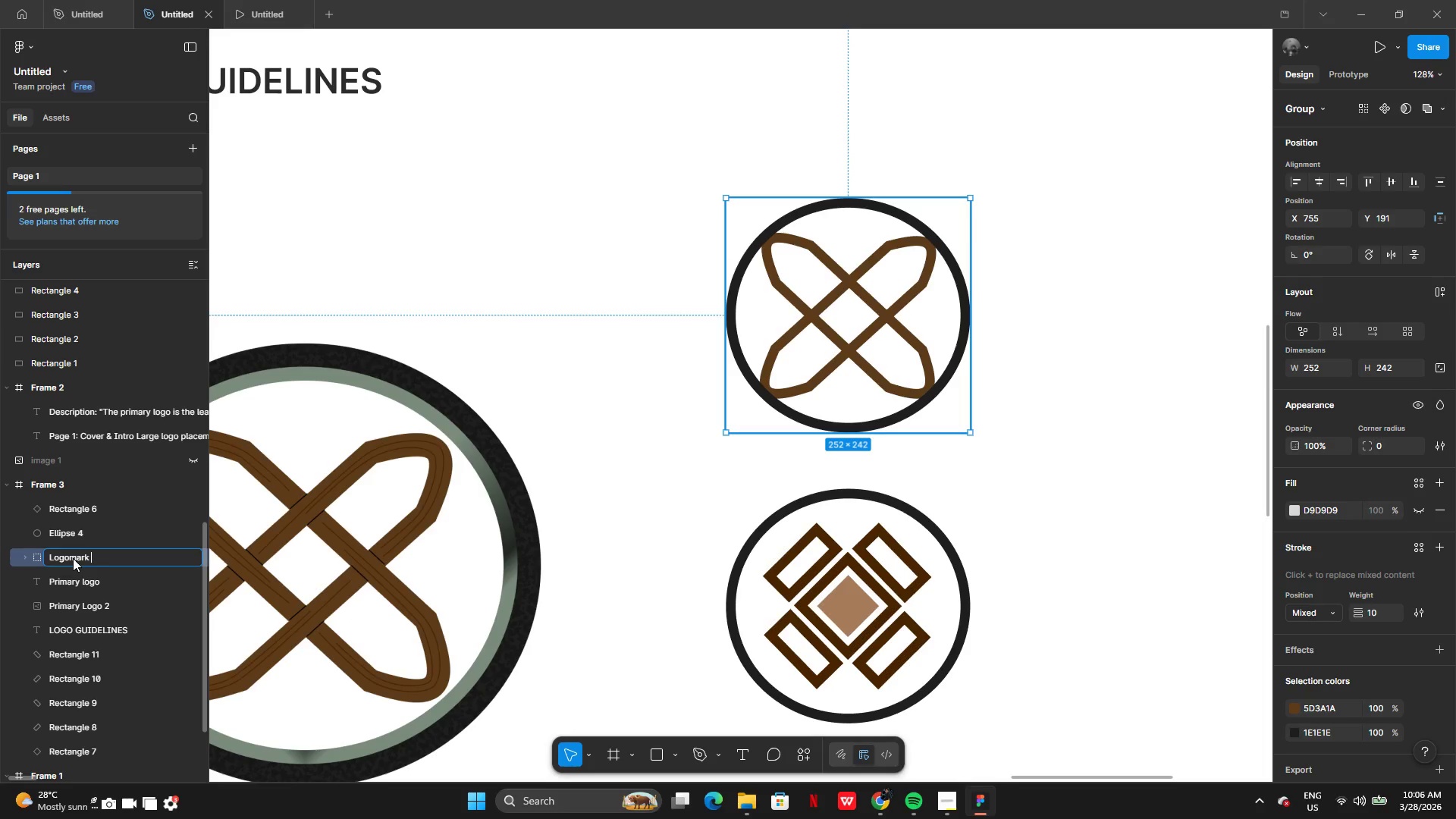 
type((Icon))
 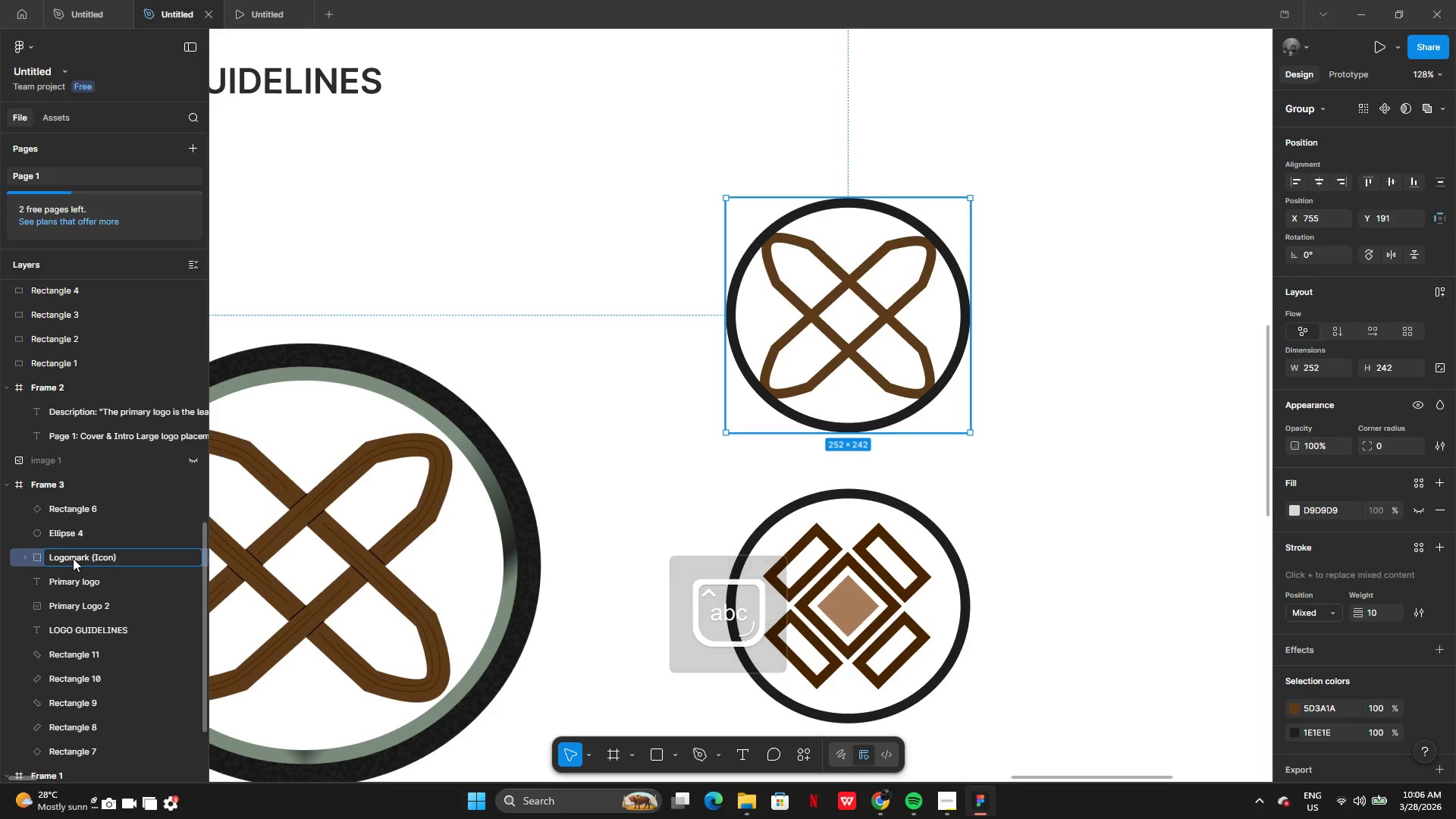 
wait(7.31)
 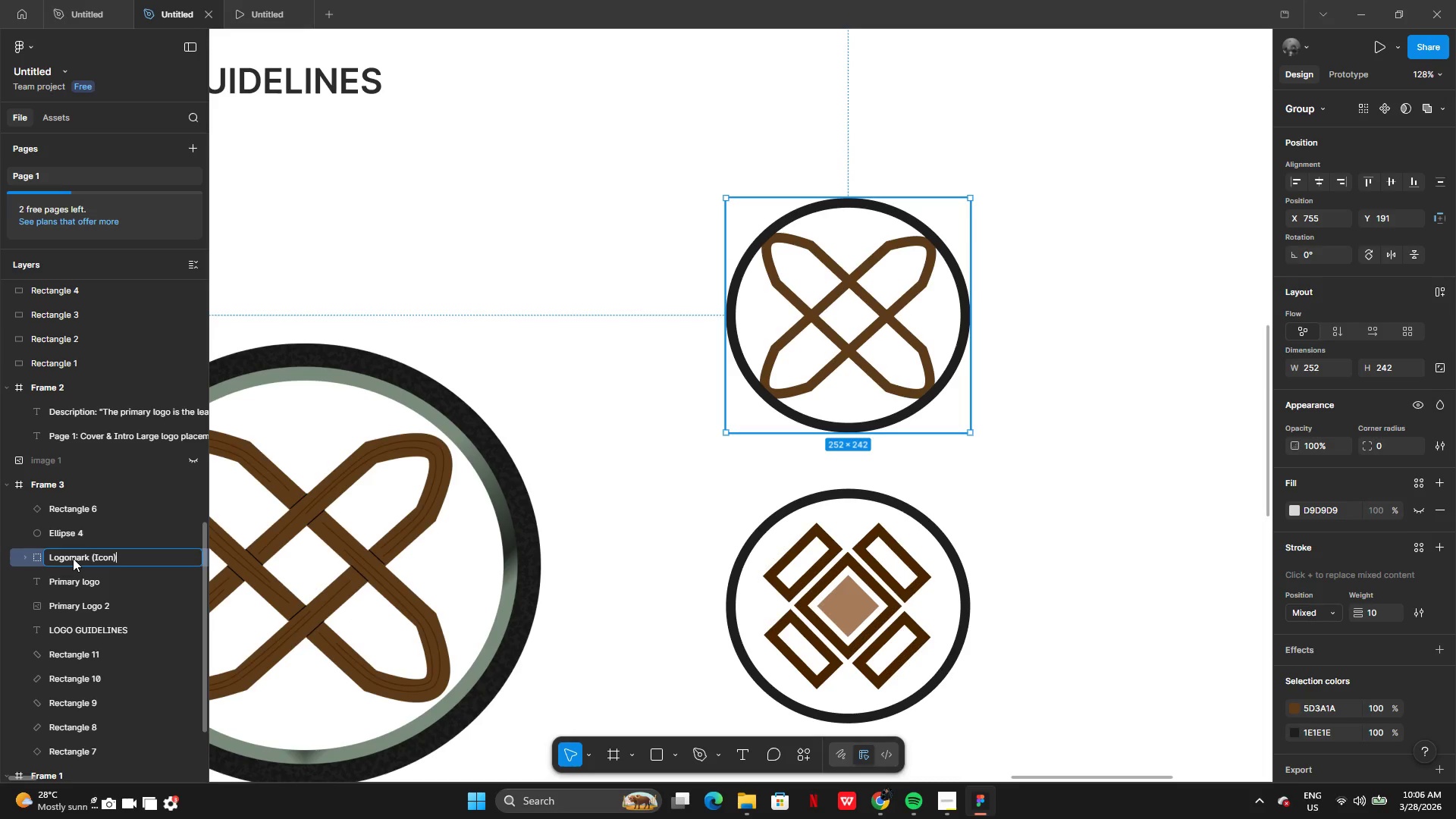 
type(_1)
key(Backspace)
type(01)
 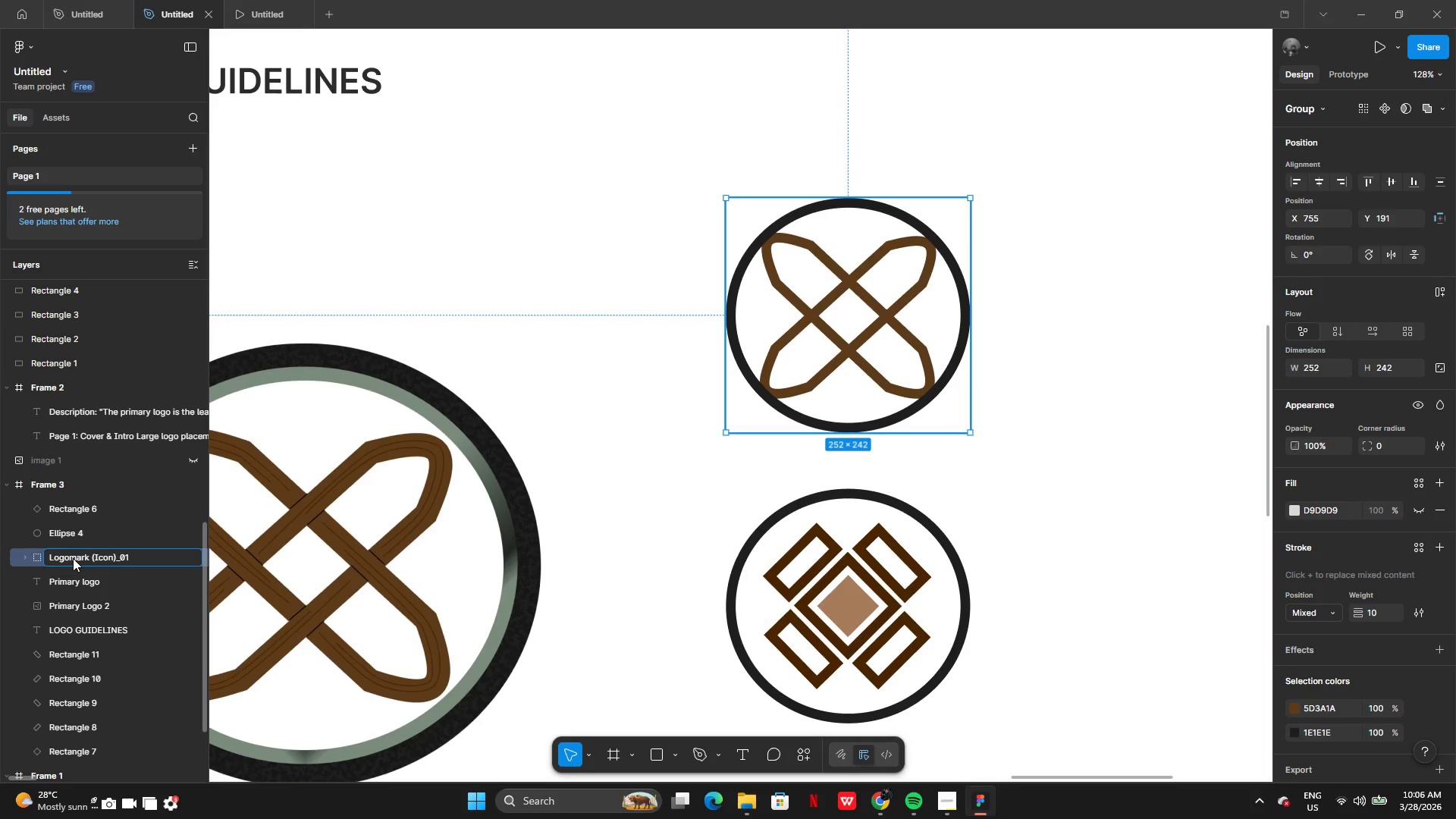 
key(Enter)
 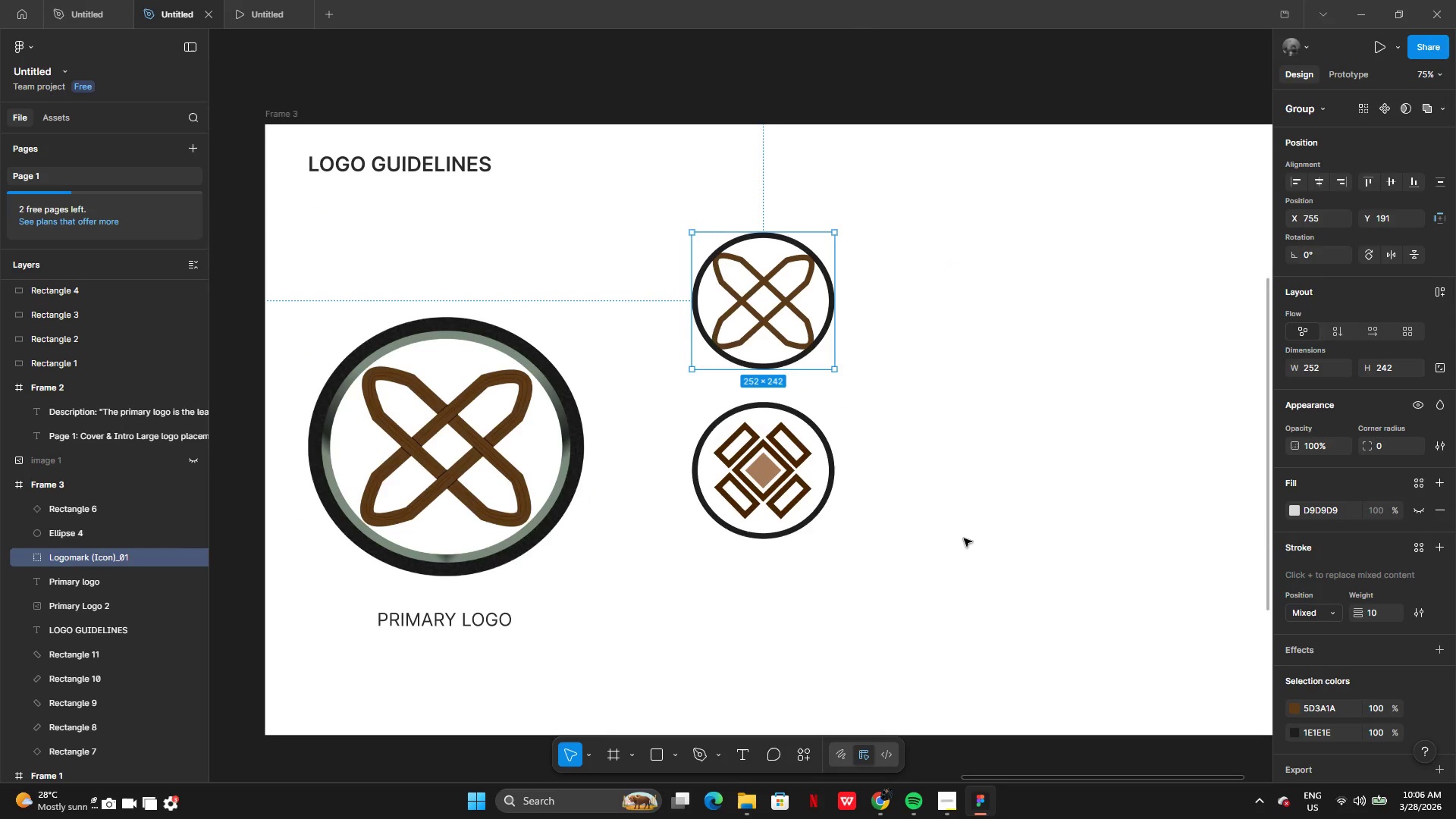 
wait(5.58)
 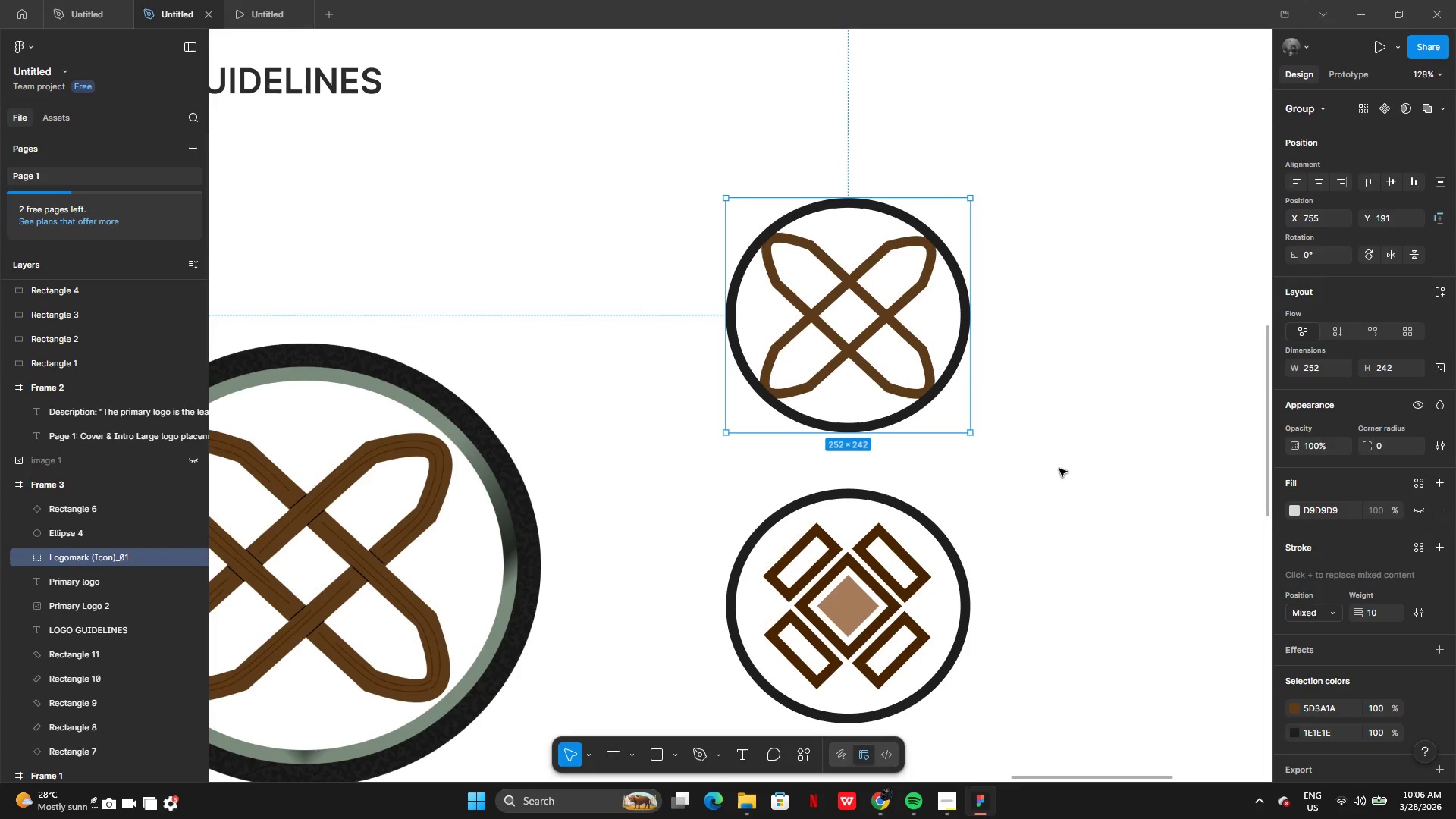 
left_click_drag(start_coordinate=[629, 428], to_coordinate=[635, 428])
 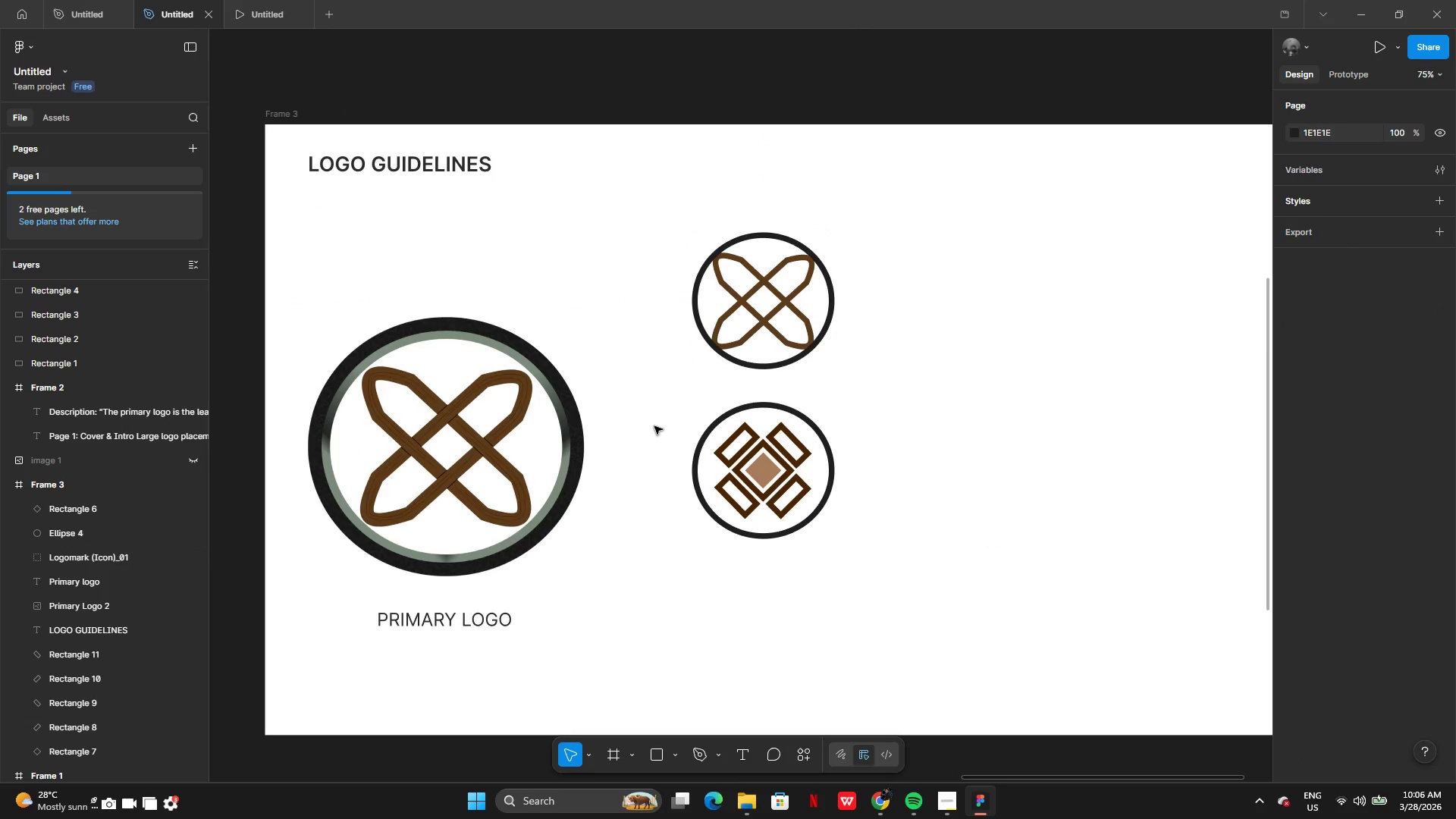 
left_click_drag(start_coordinate=[654, 426], to_coordinate=[843, 551])
 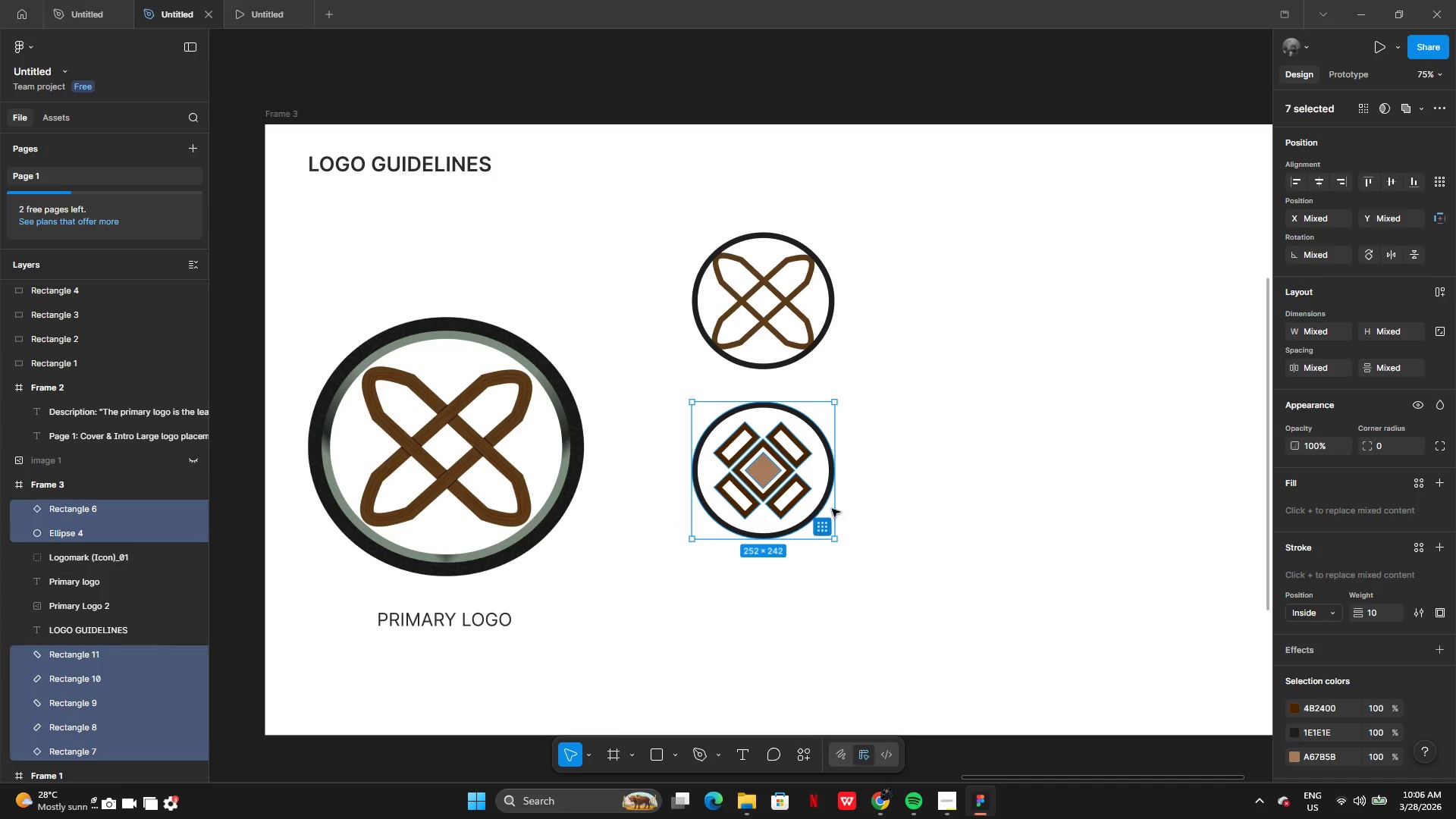 
left_click([865, 475])
 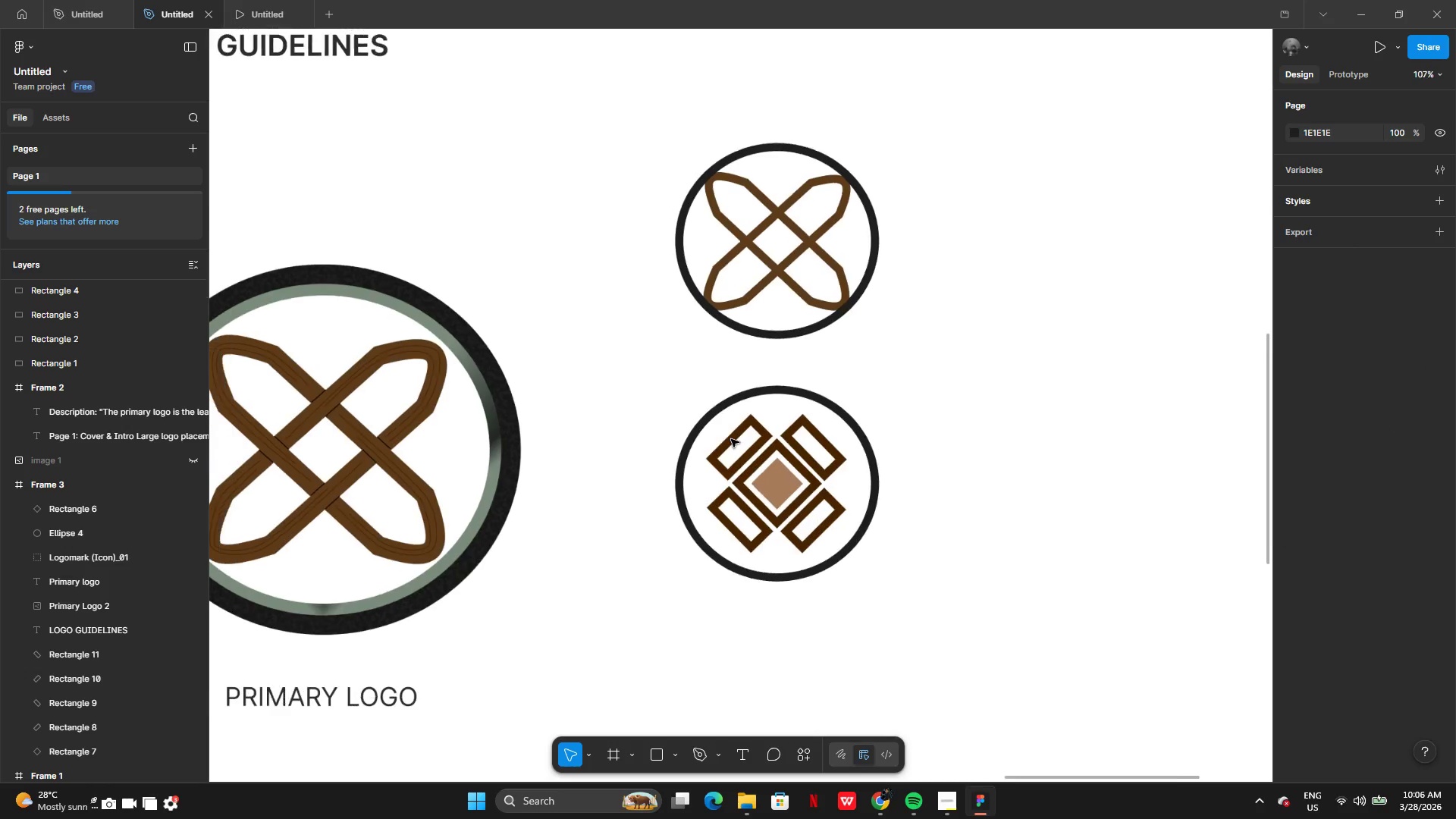 
hold_key(key=ShiftLeft, duration=1.52)
left_click([731, 444])
 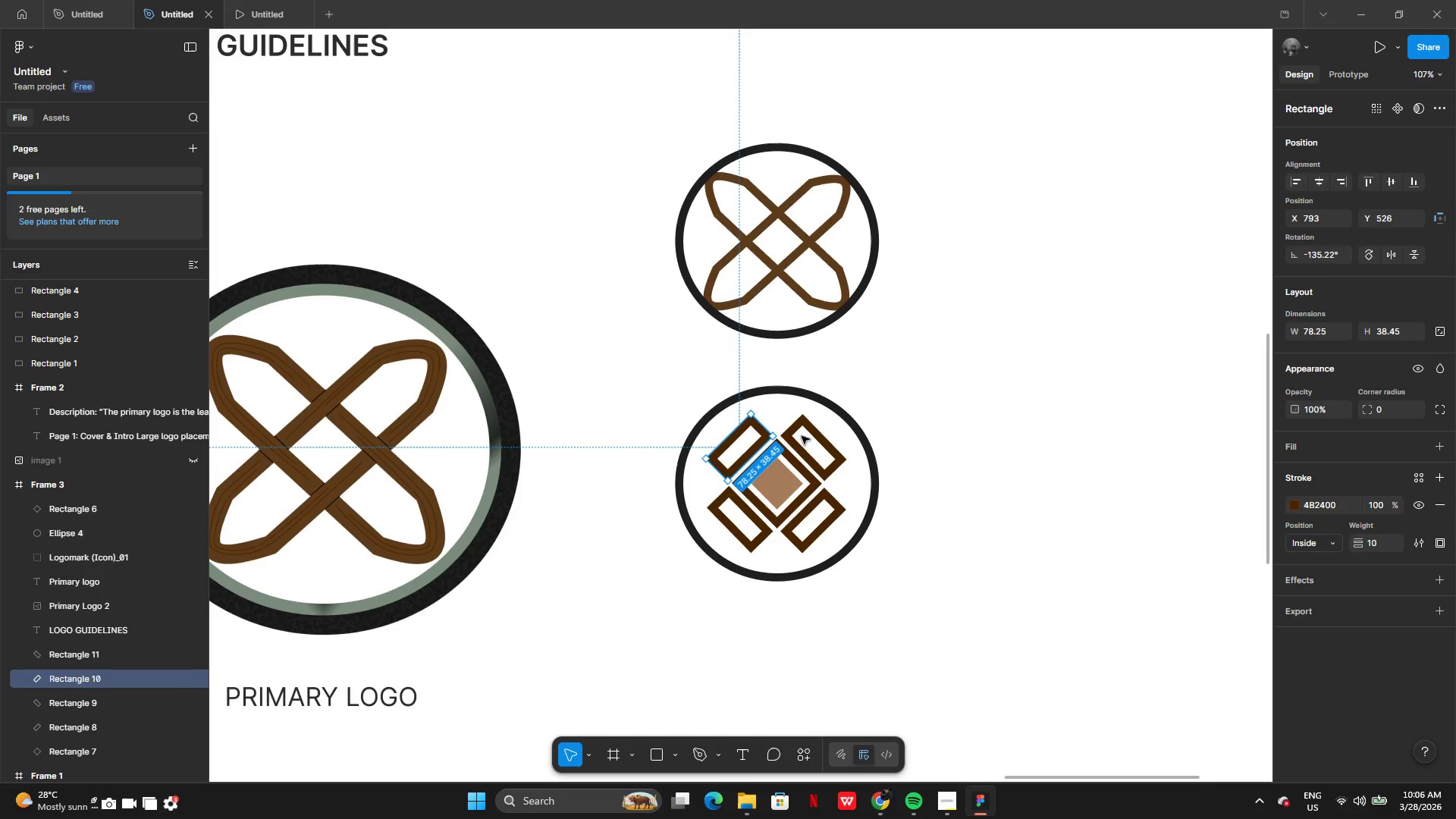 
hold_key(key=ShiftLeft, duration=1.5)
left_click([791, 438])
 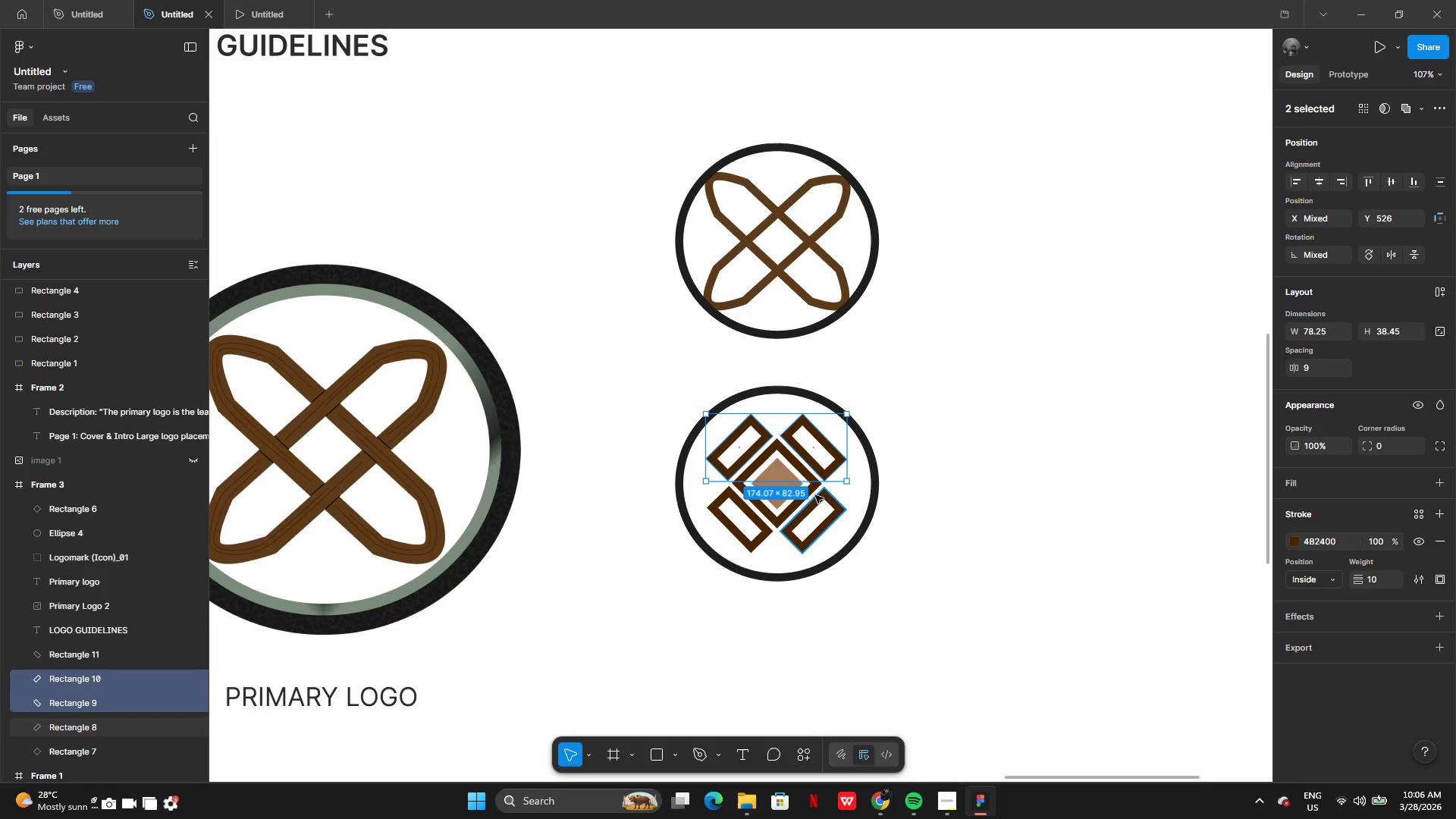 
left_click([815, 497])
 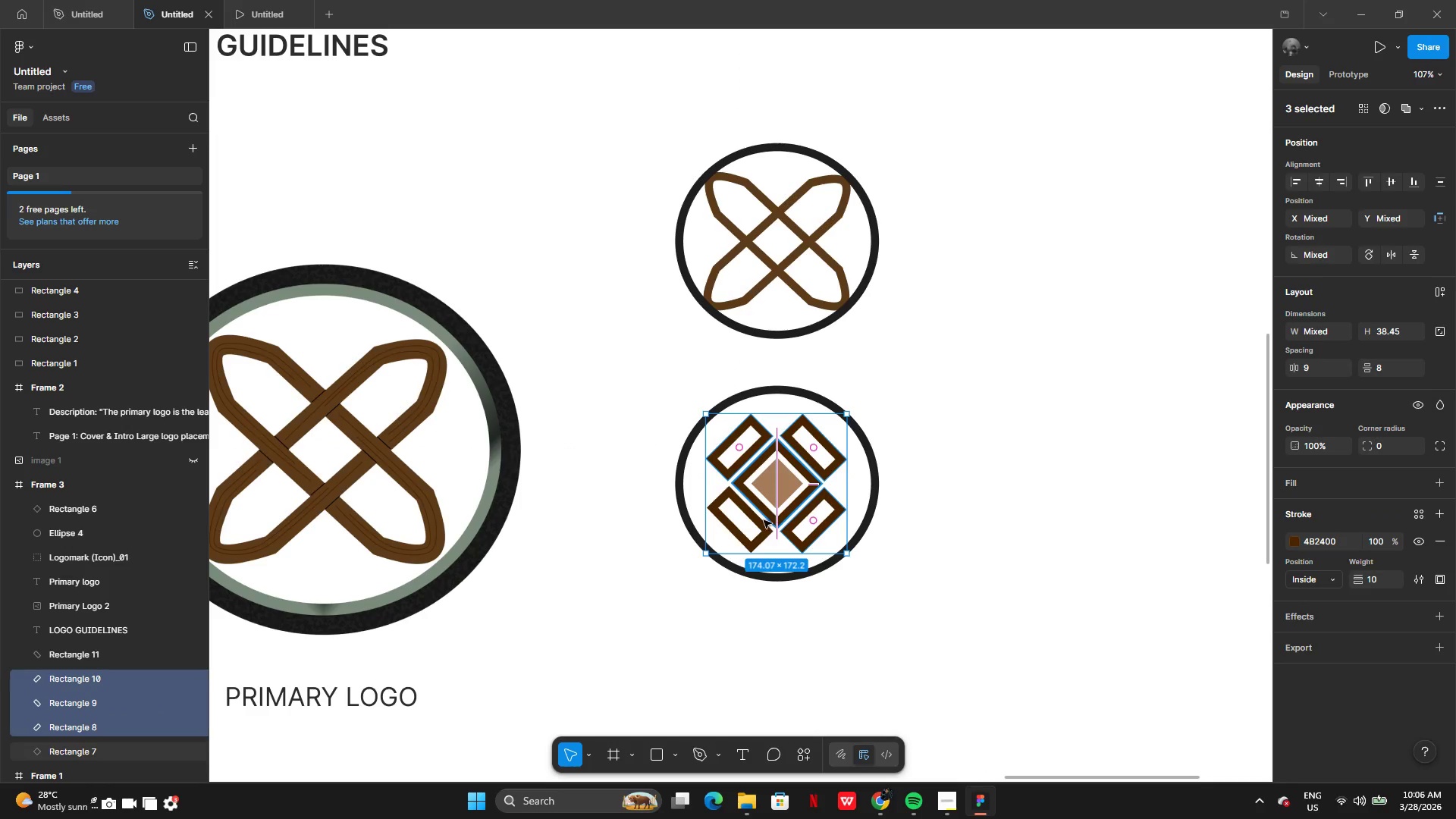 
hold_key(key=ShiftLeft, duration=1.52)
left_click([763, 521])
 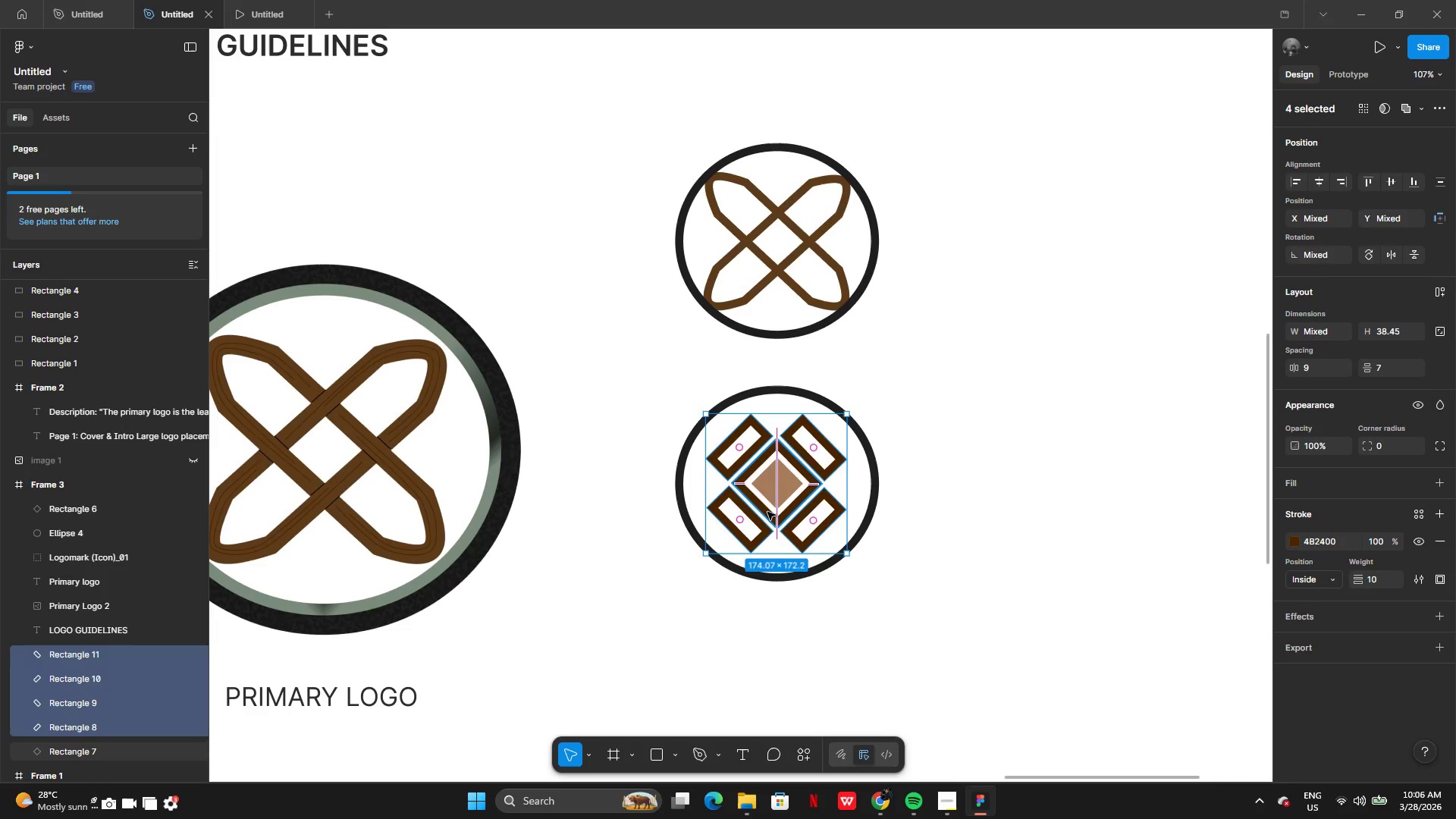 
left_click([767, 512])
 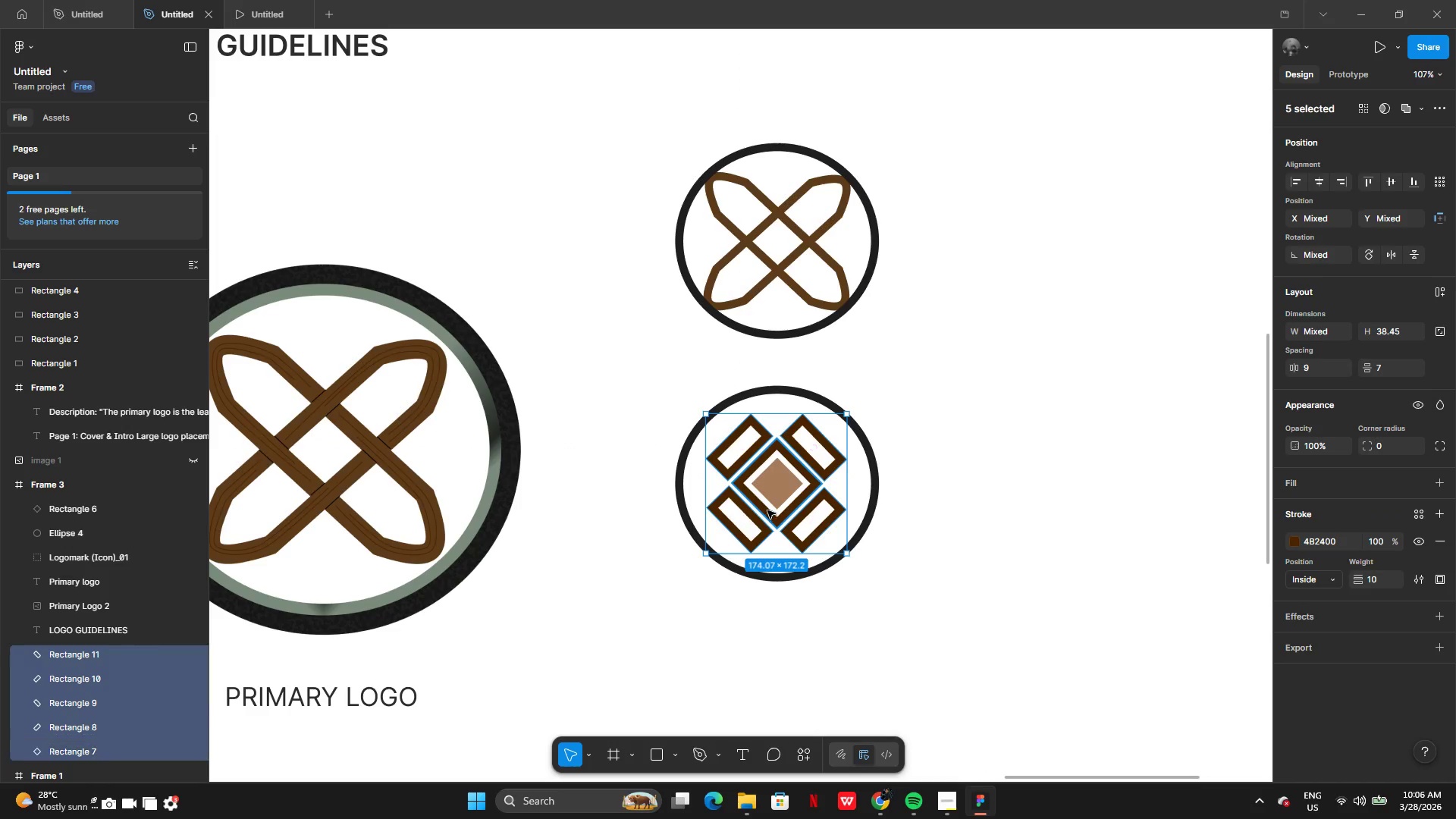 
hold_key(key=ShiftLeft, duration=0.78)
left_click([776, 488])
 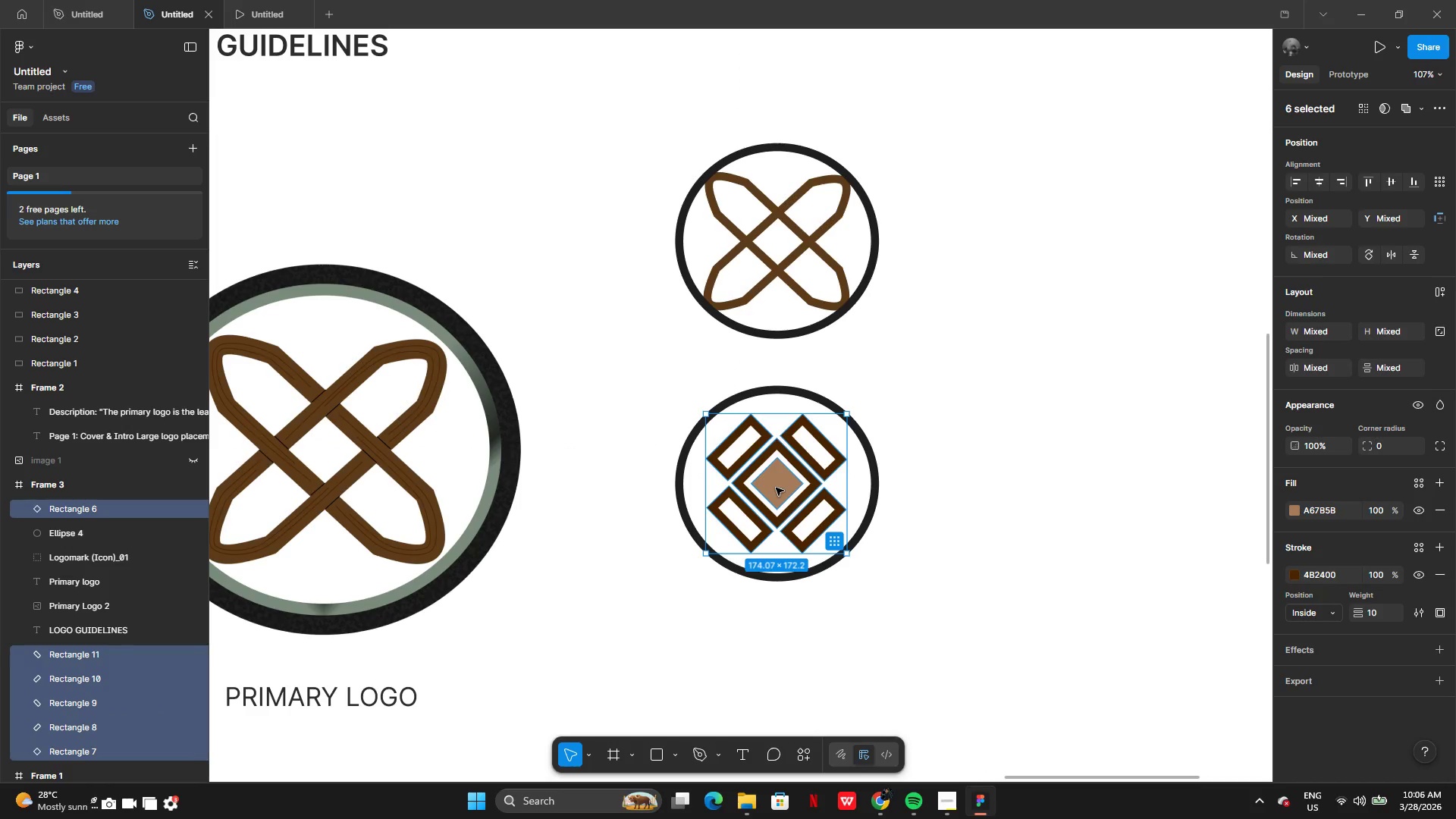 
key(Control+G)
 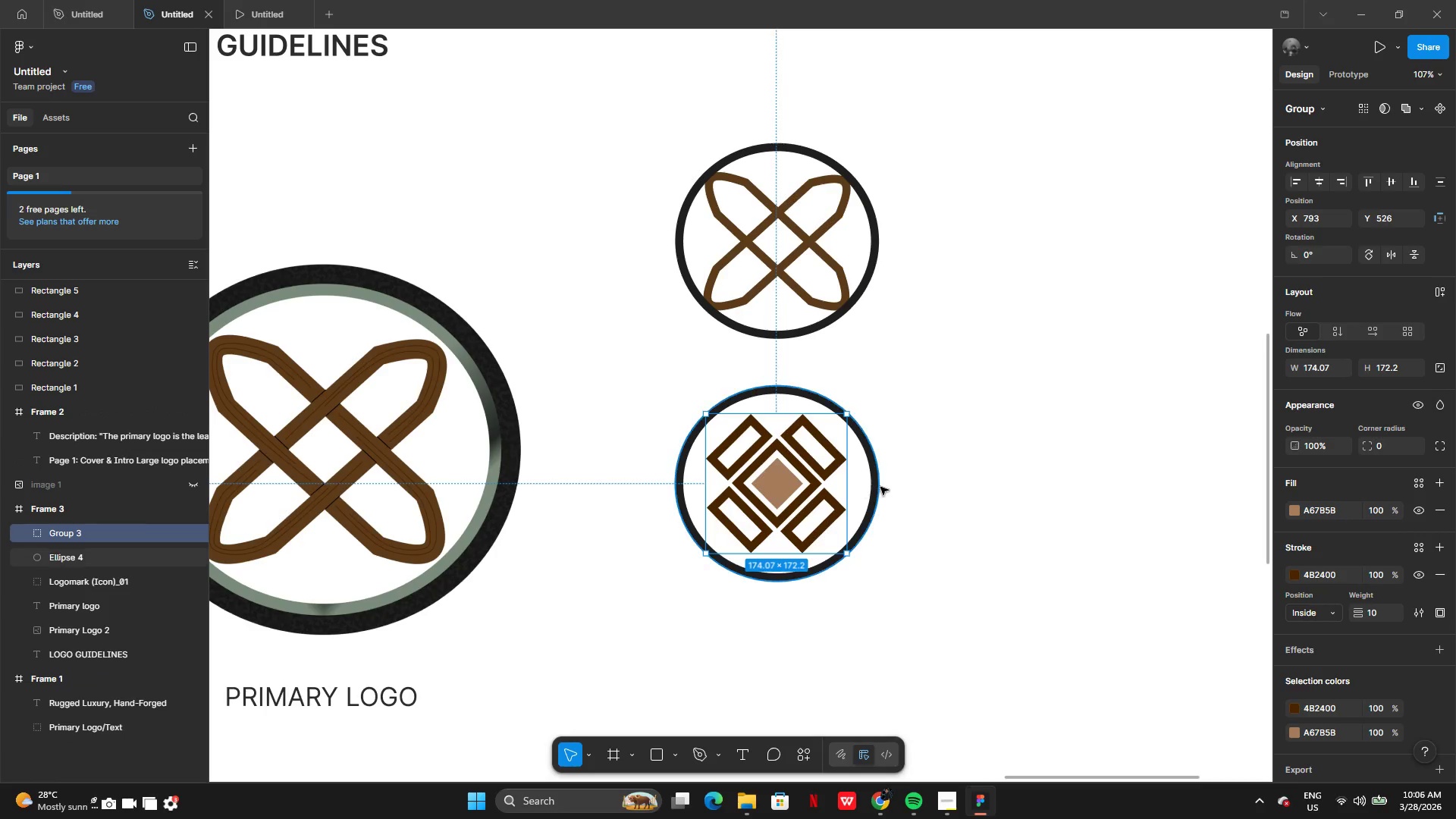 
left_click([880, 487])
 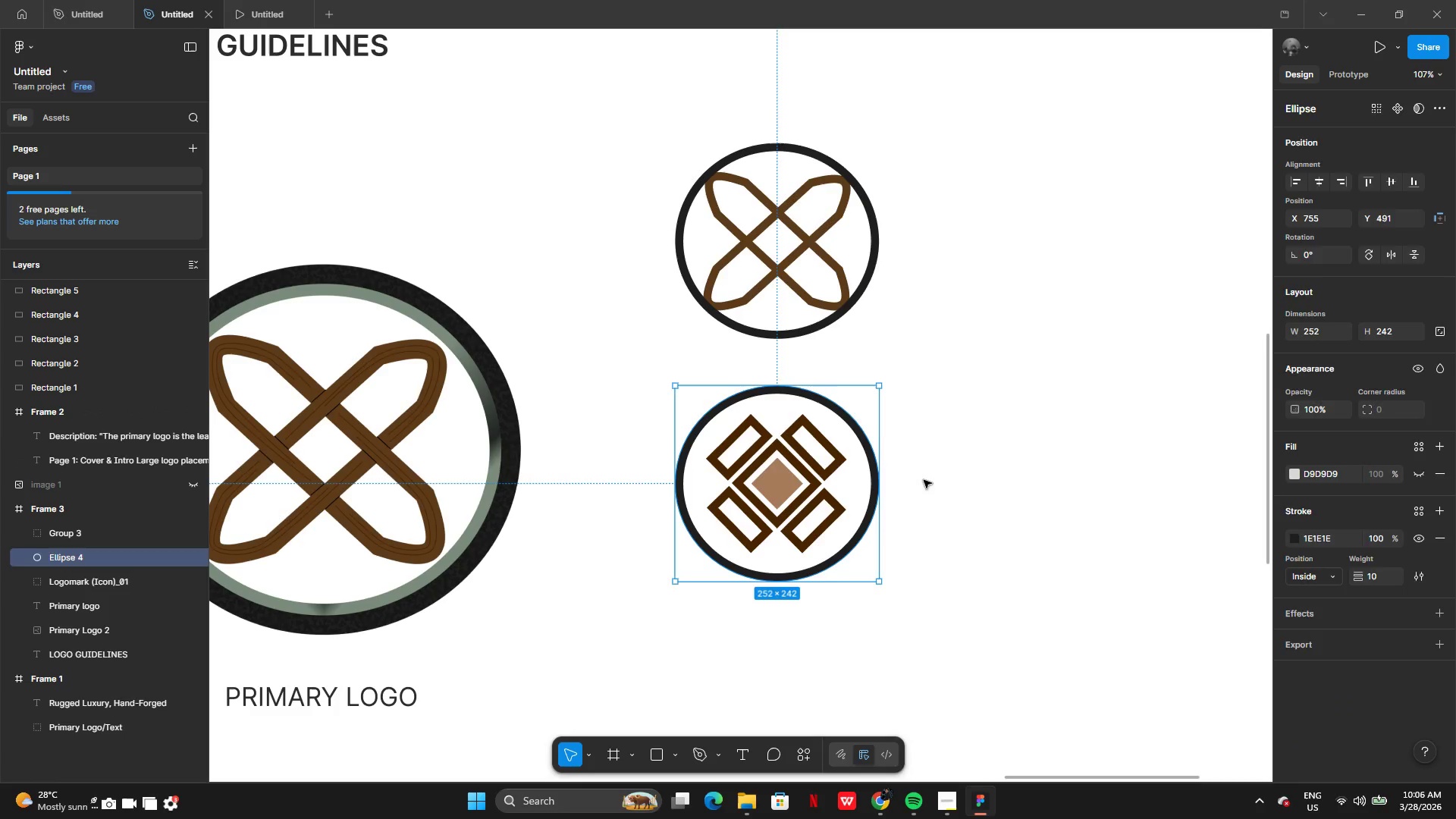 
left_click_drag(start_coordinate=[924, 480], to_coordinate=[782, 492])
 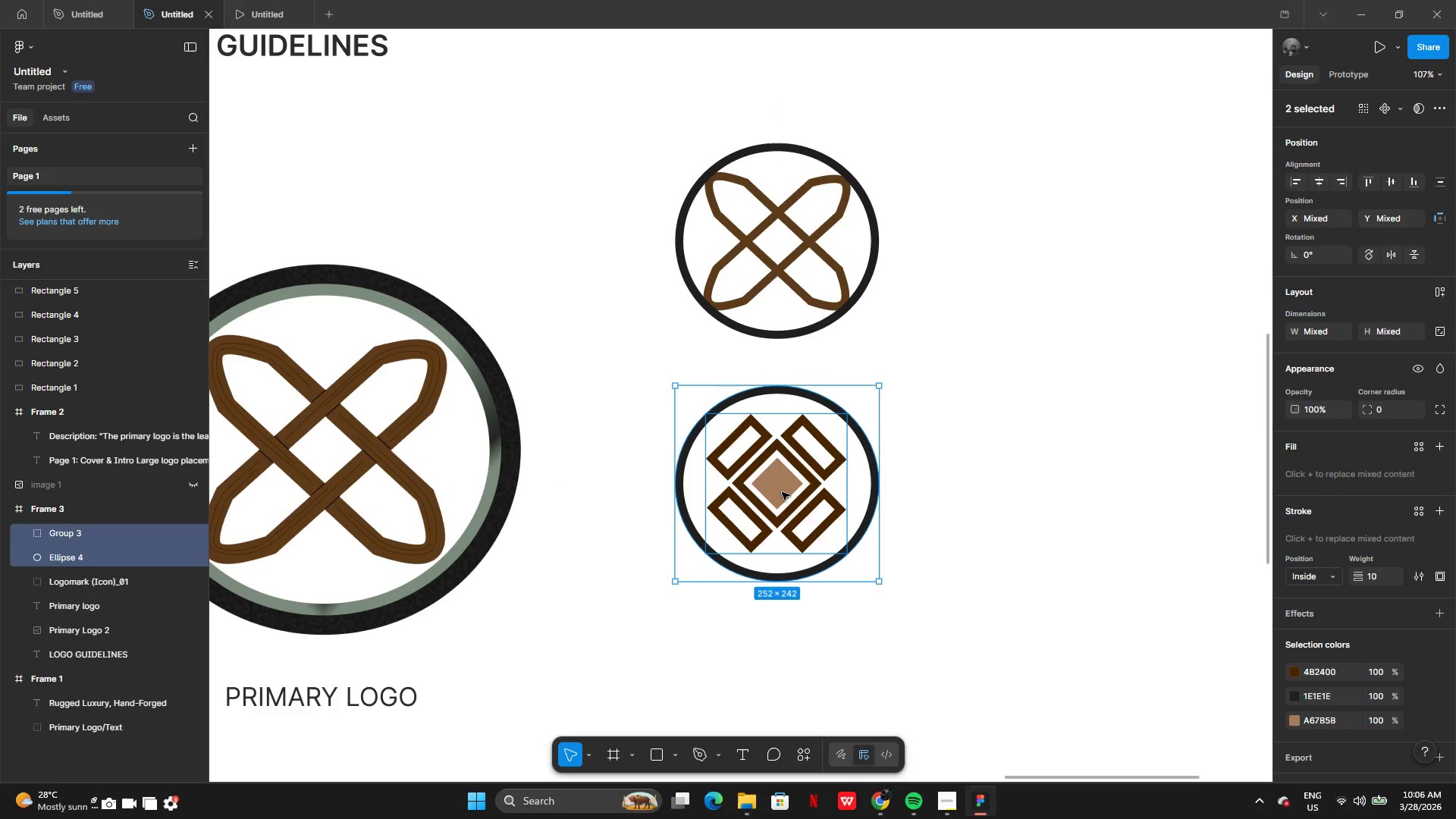 
key(Control+G)
 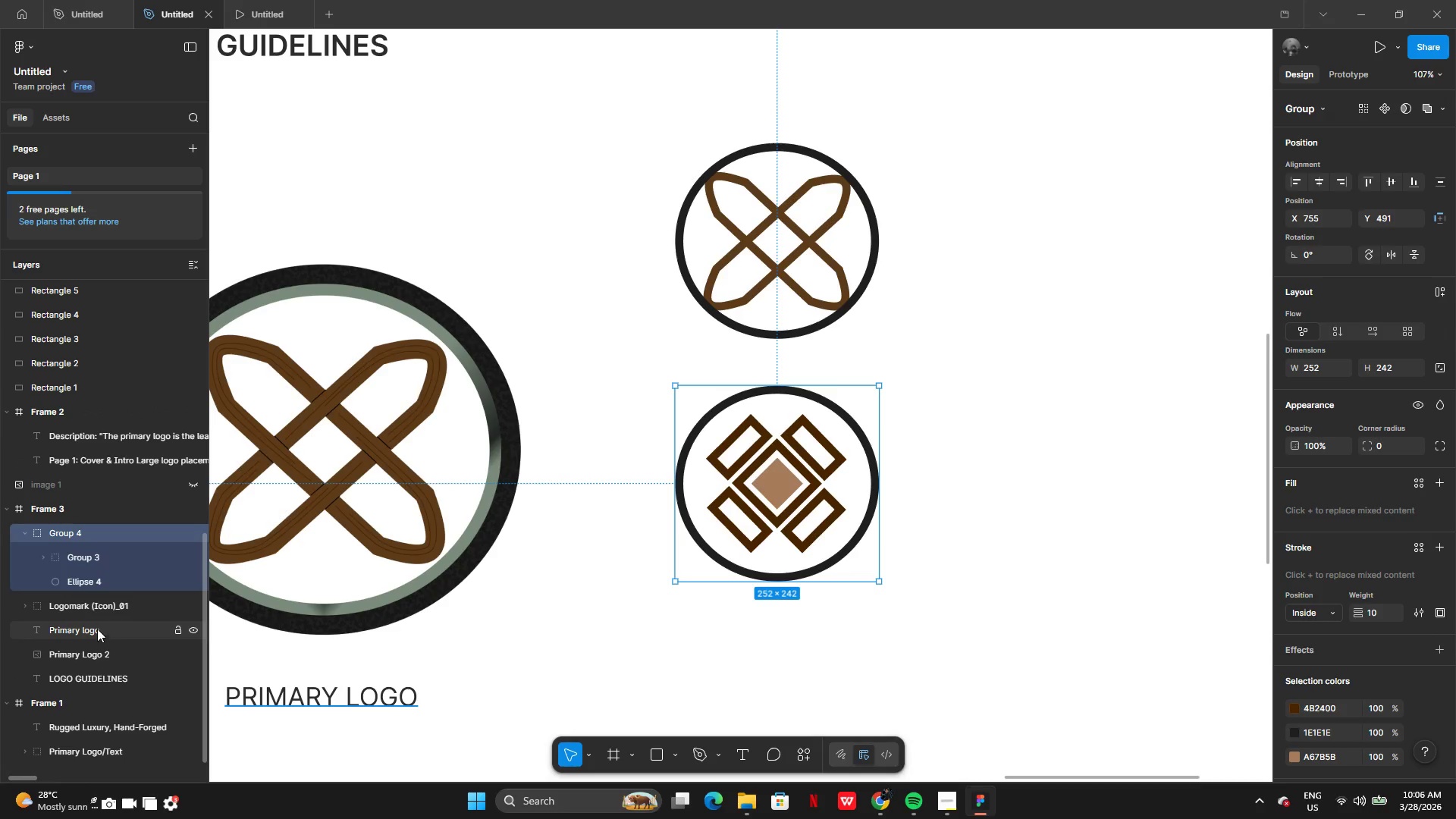 
double_click([111, 607])
 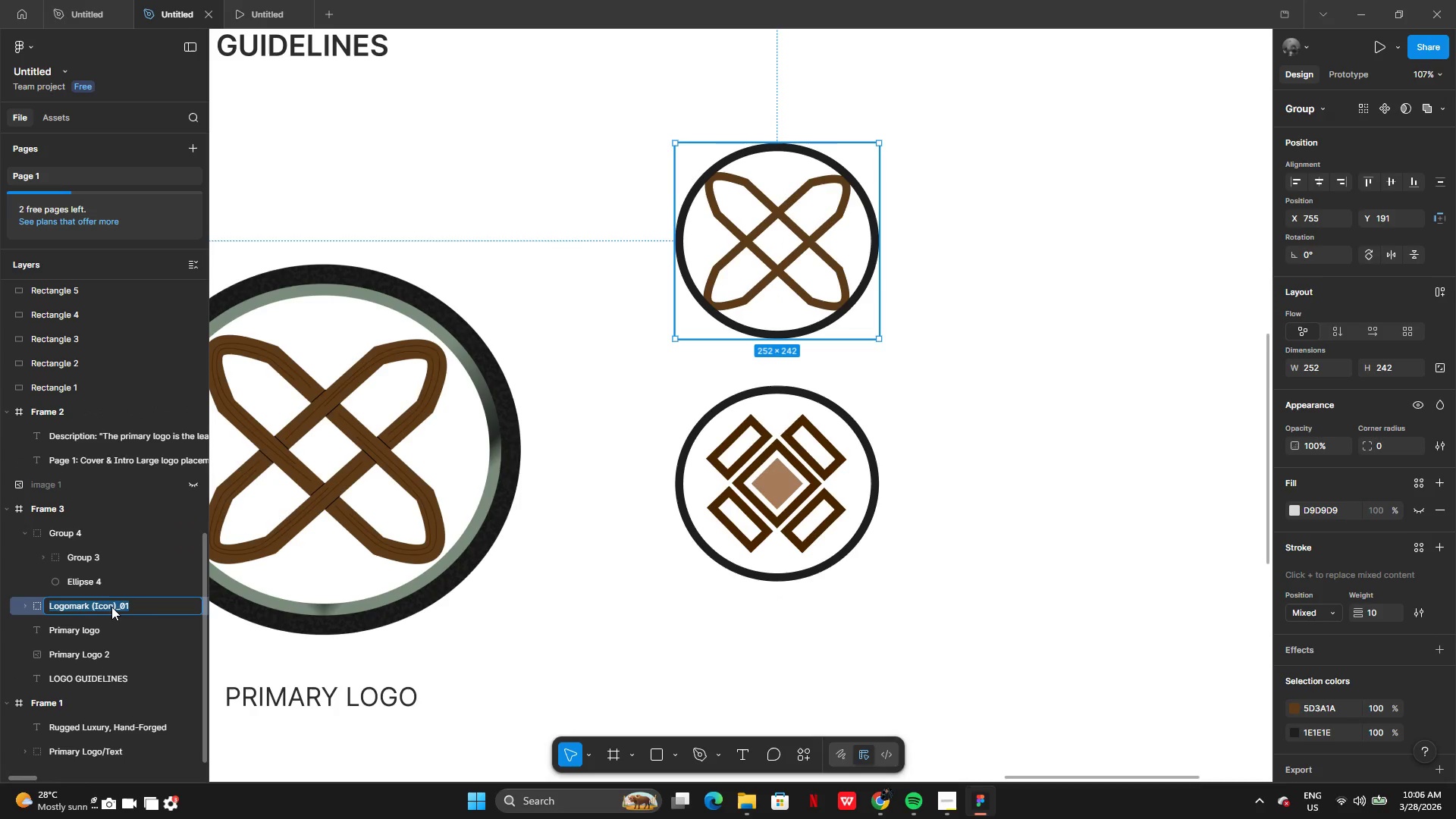 
key(Control+C)
 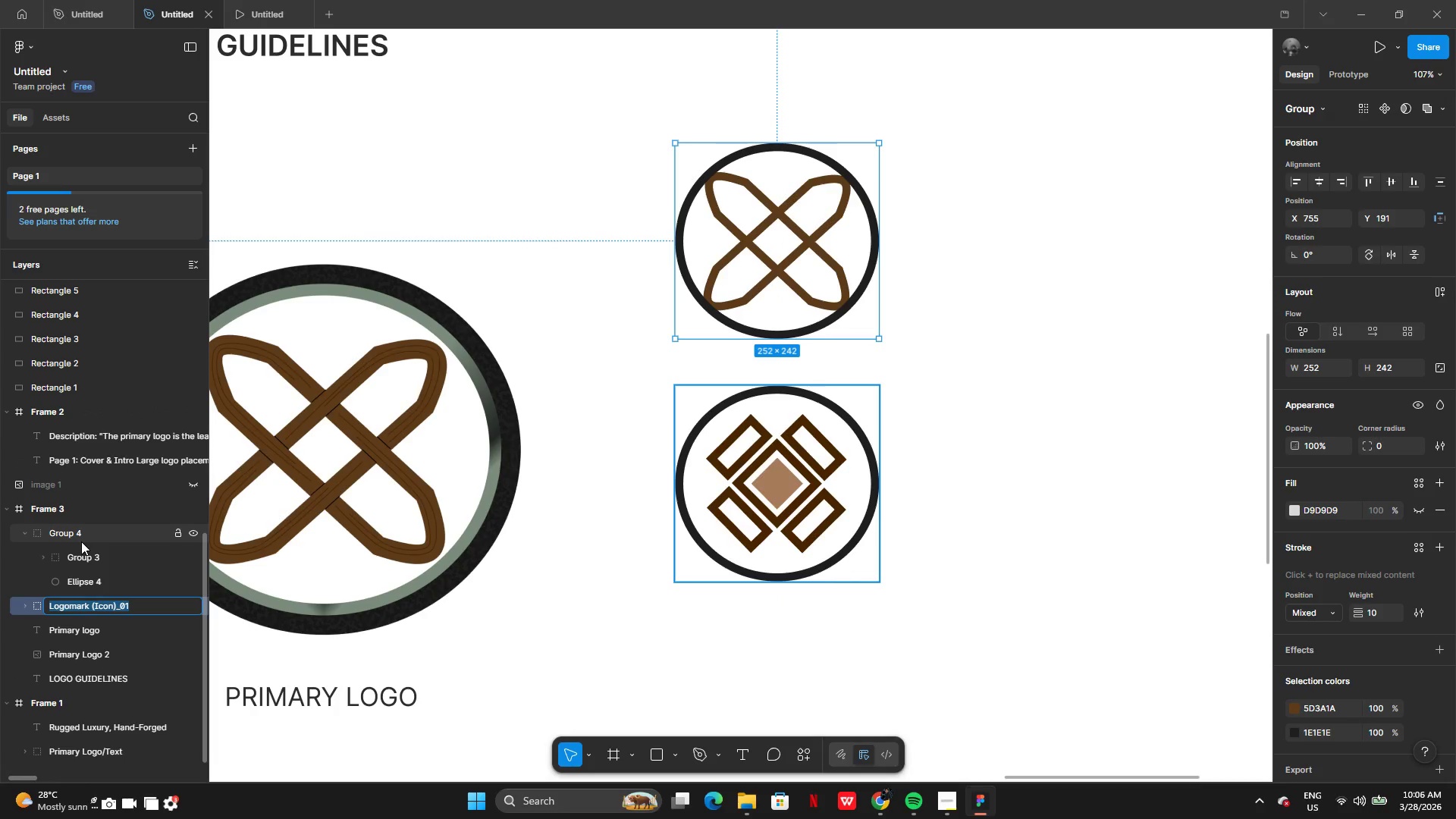 
double_click([81, 541])
 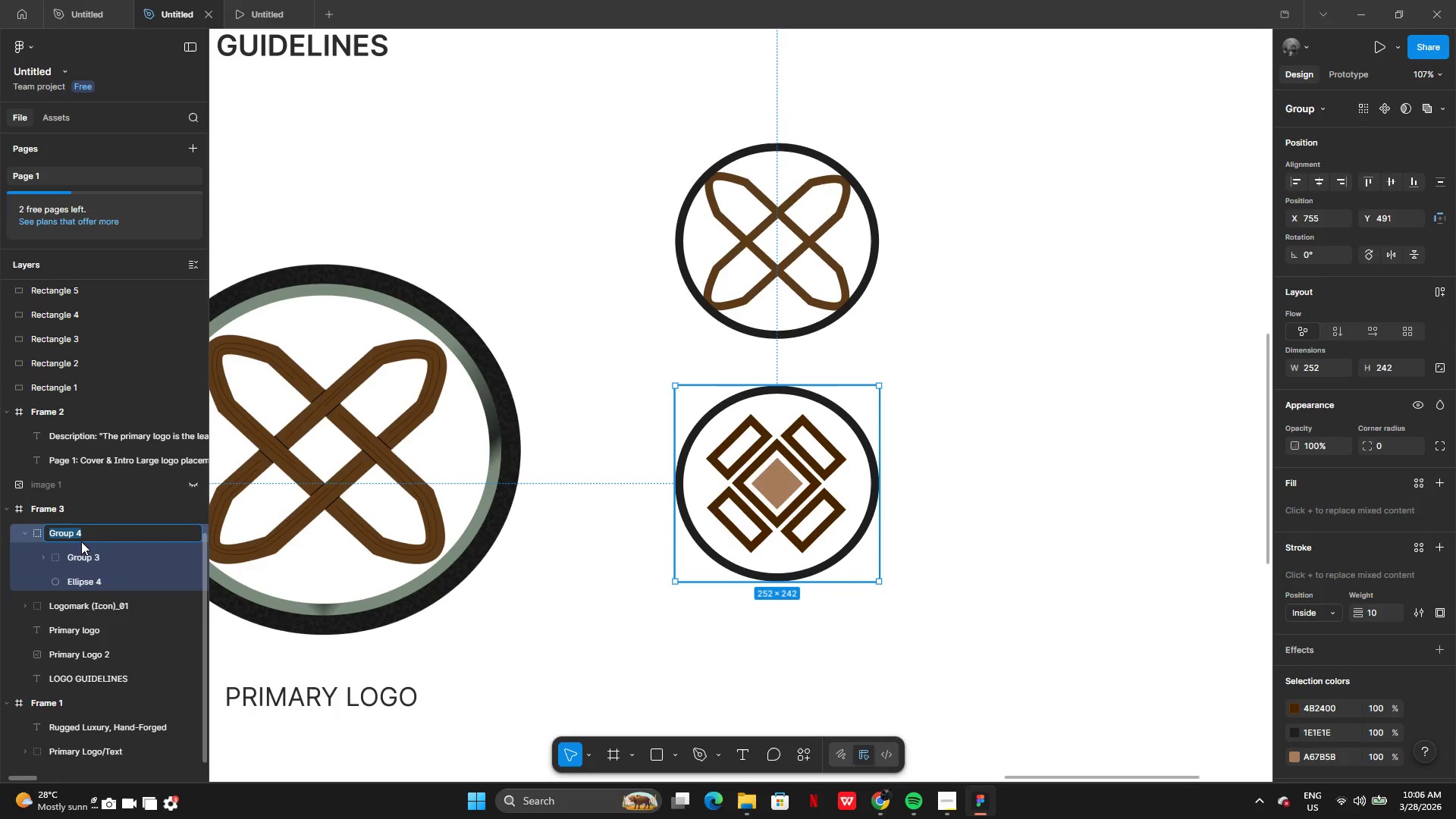 
triple_click([81, 541])
 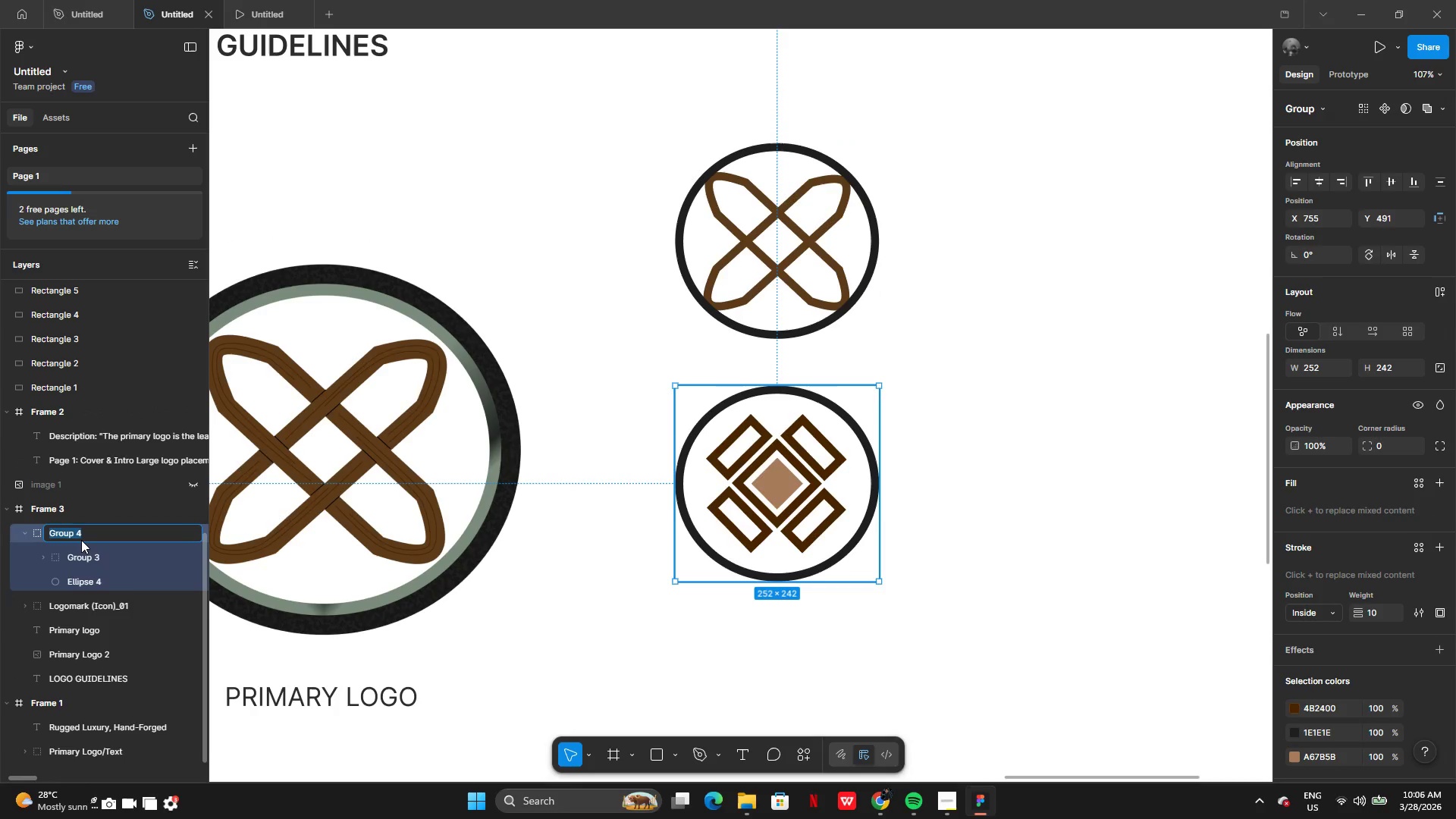 
key(Control+V)
 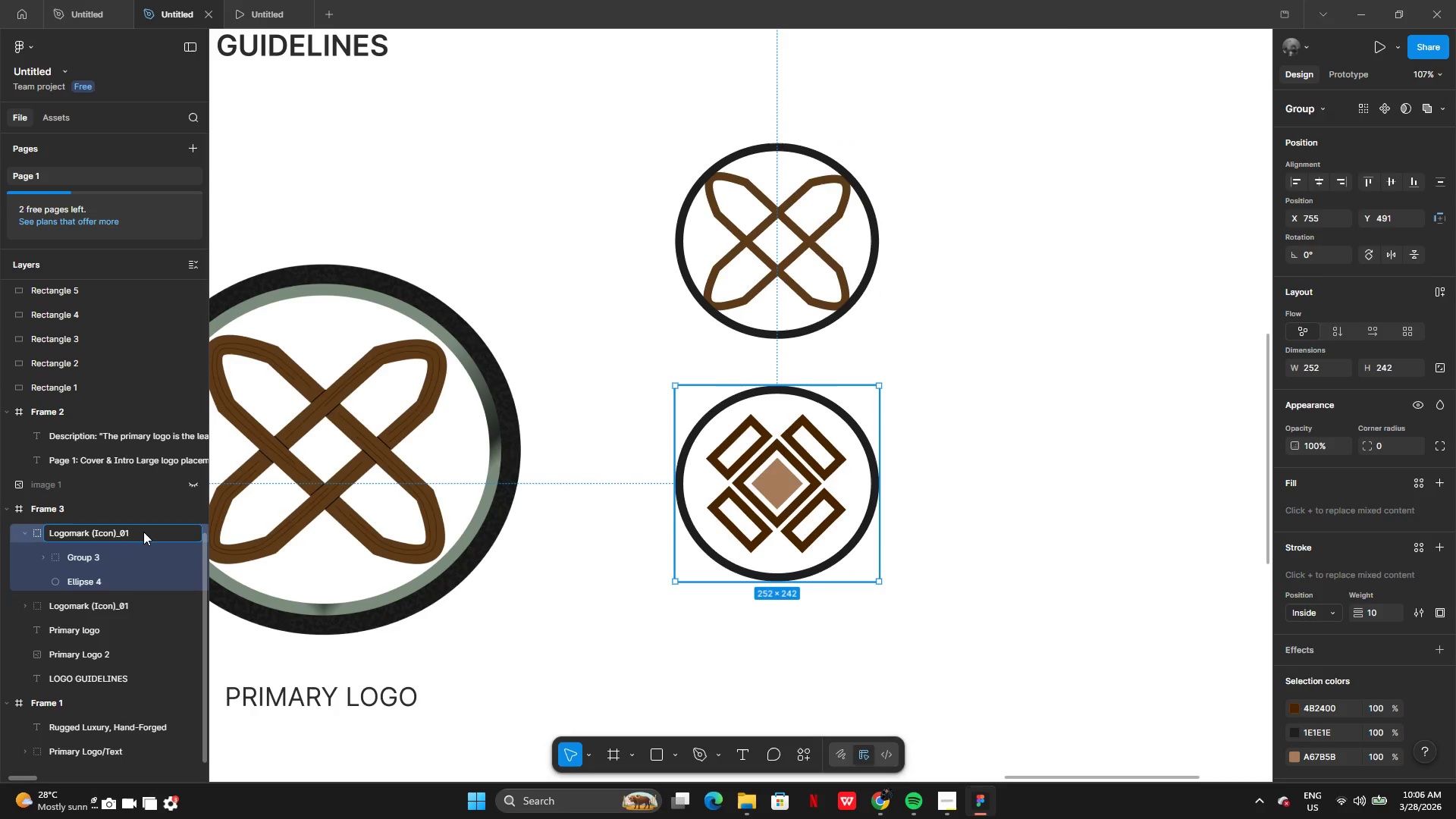 
left_click([143, 532])
 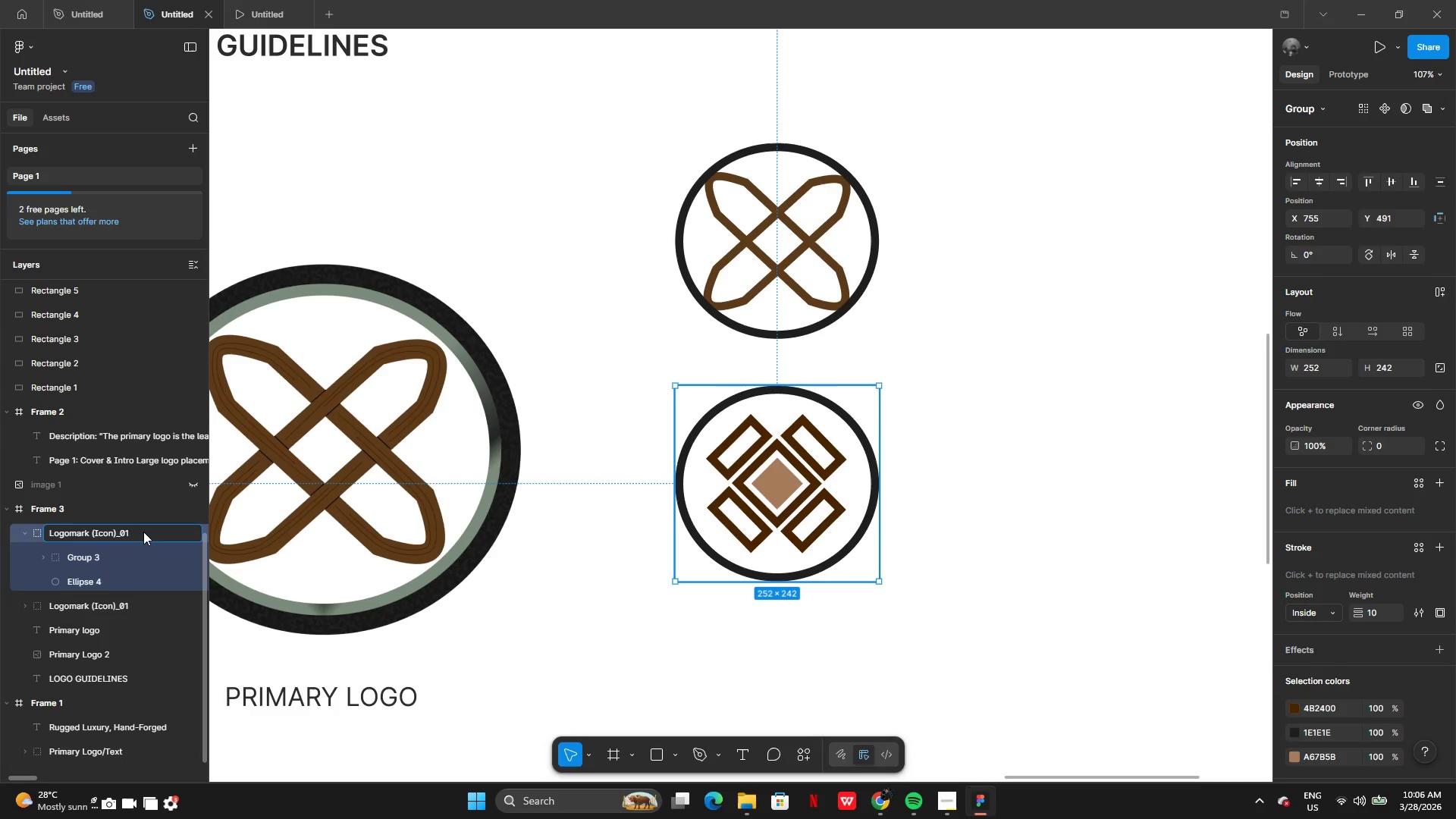 
key(Backspace)
 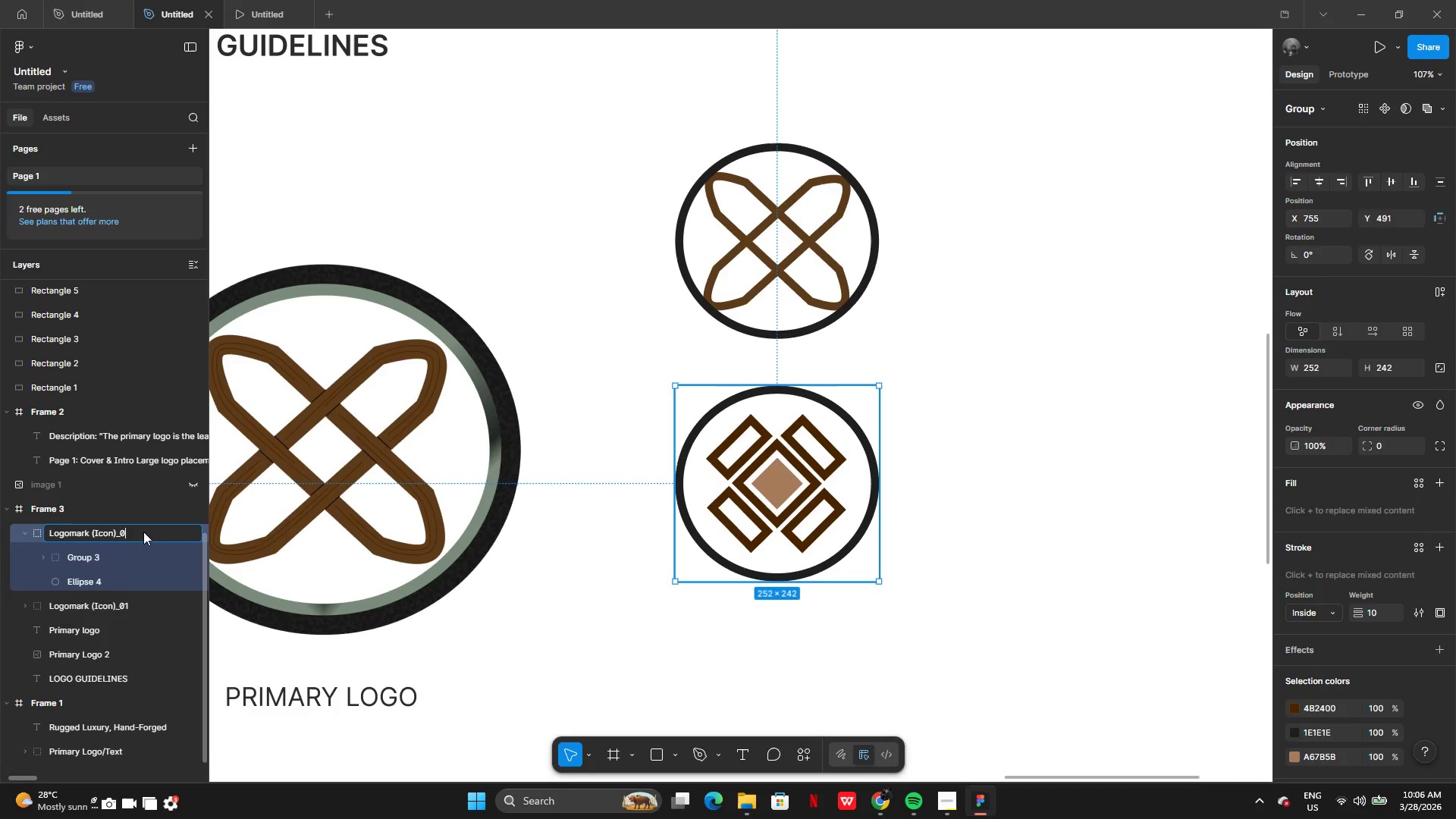 
key(2)
 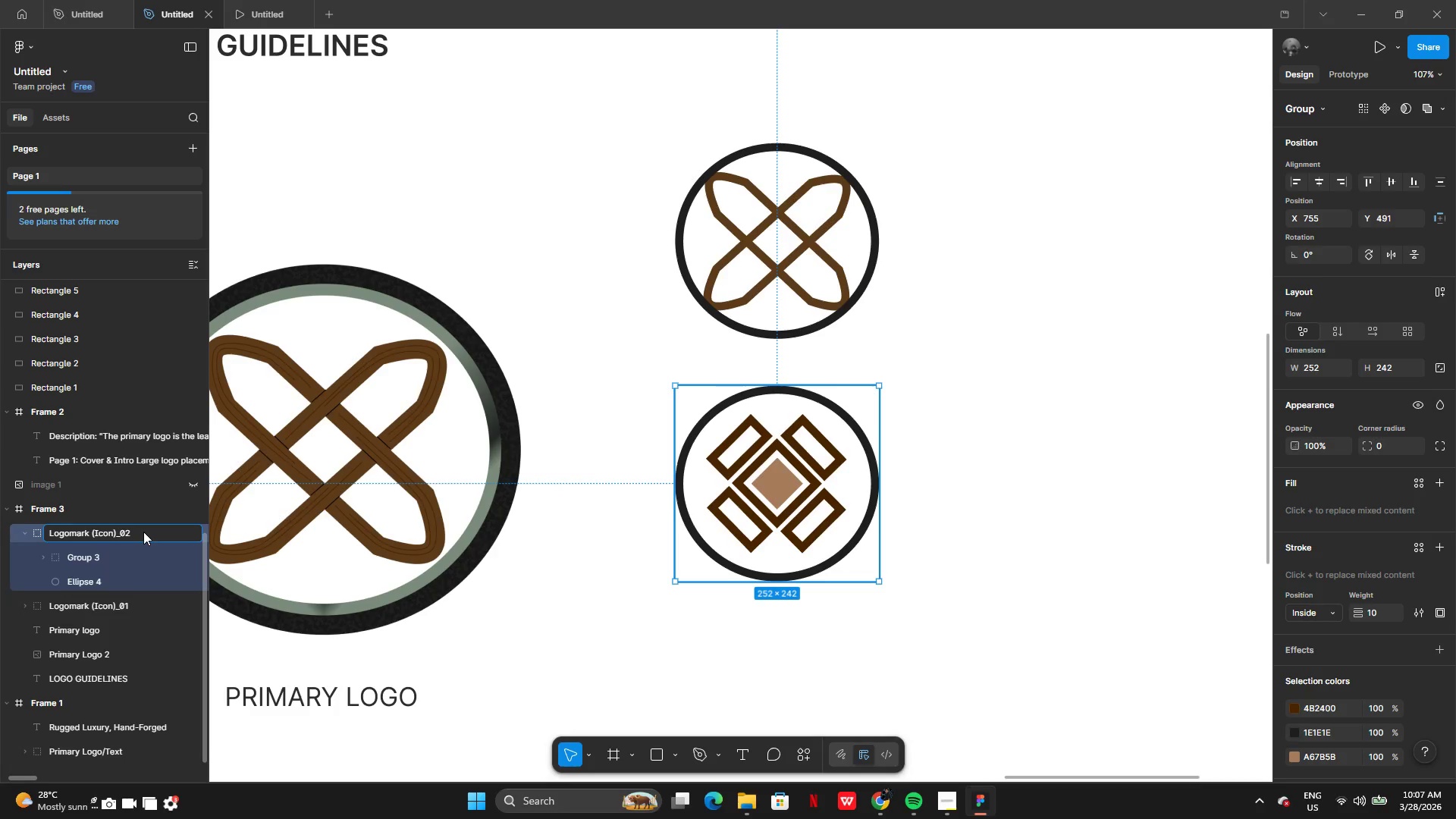 
key(Enter)
 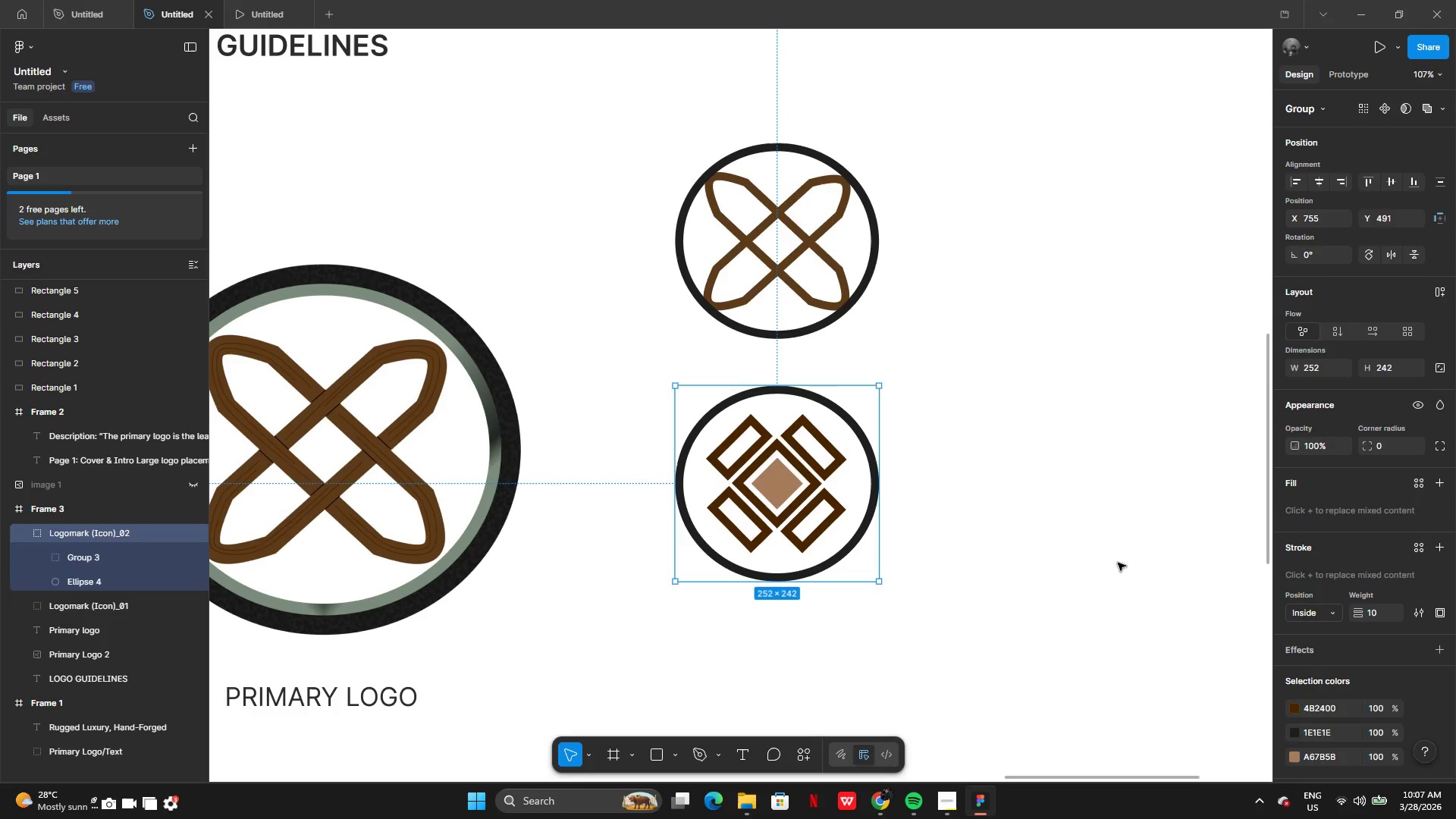 
left_click([1049, 556])
 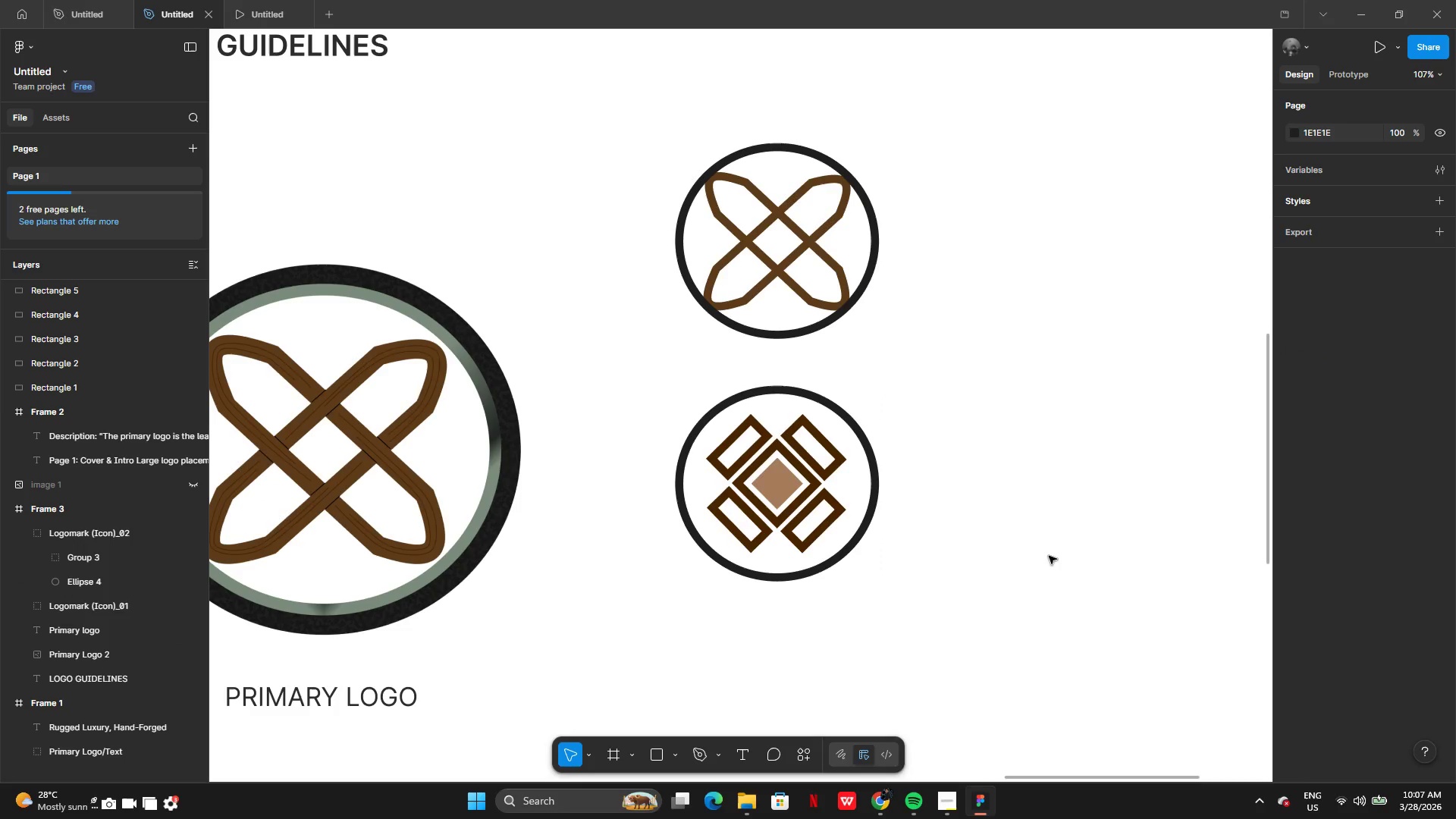 
left_click([1049, 556])
 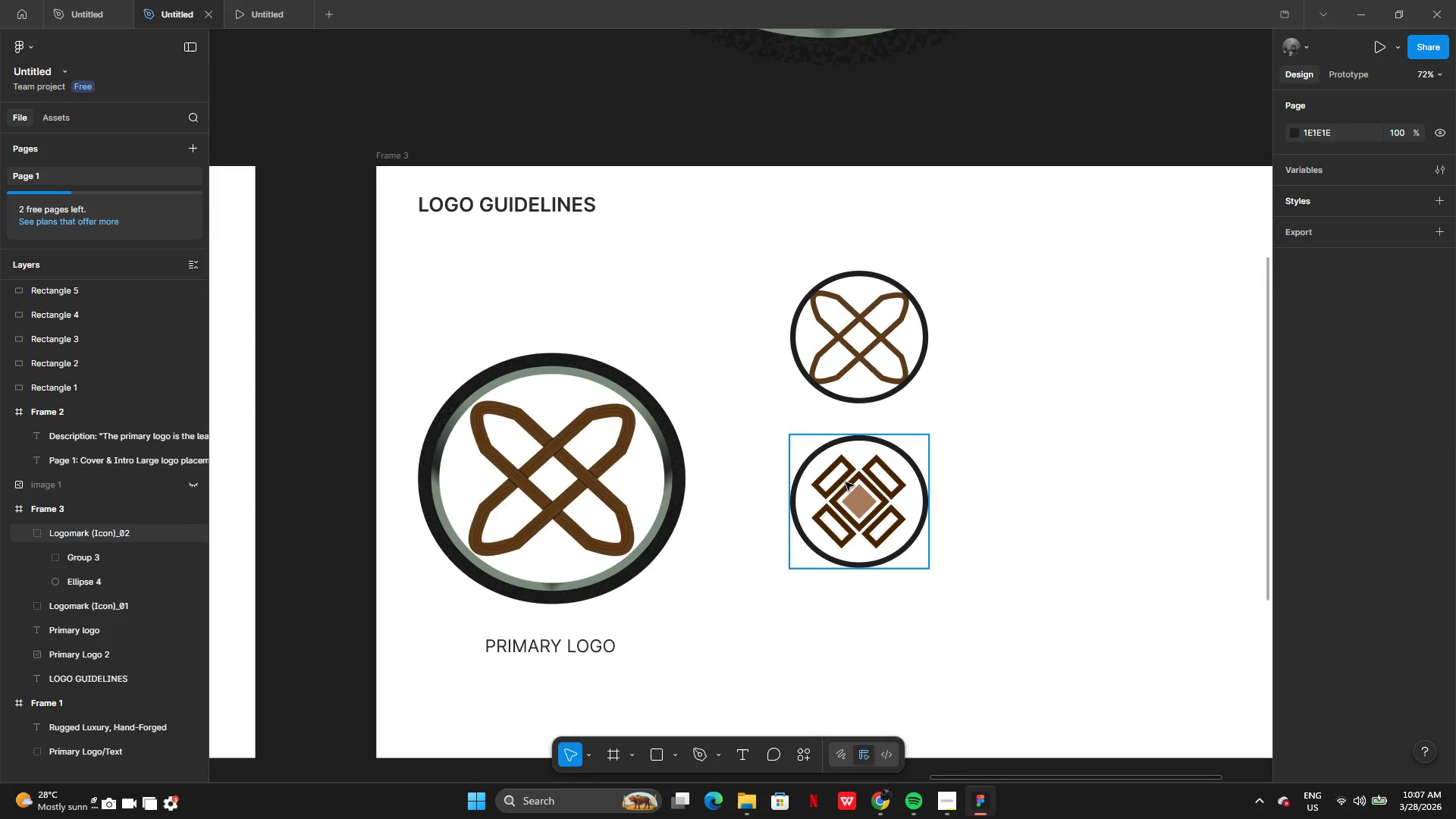 
left_click_drag(start_coordinate=[858, 495], to_coordinate=[857, 490])
 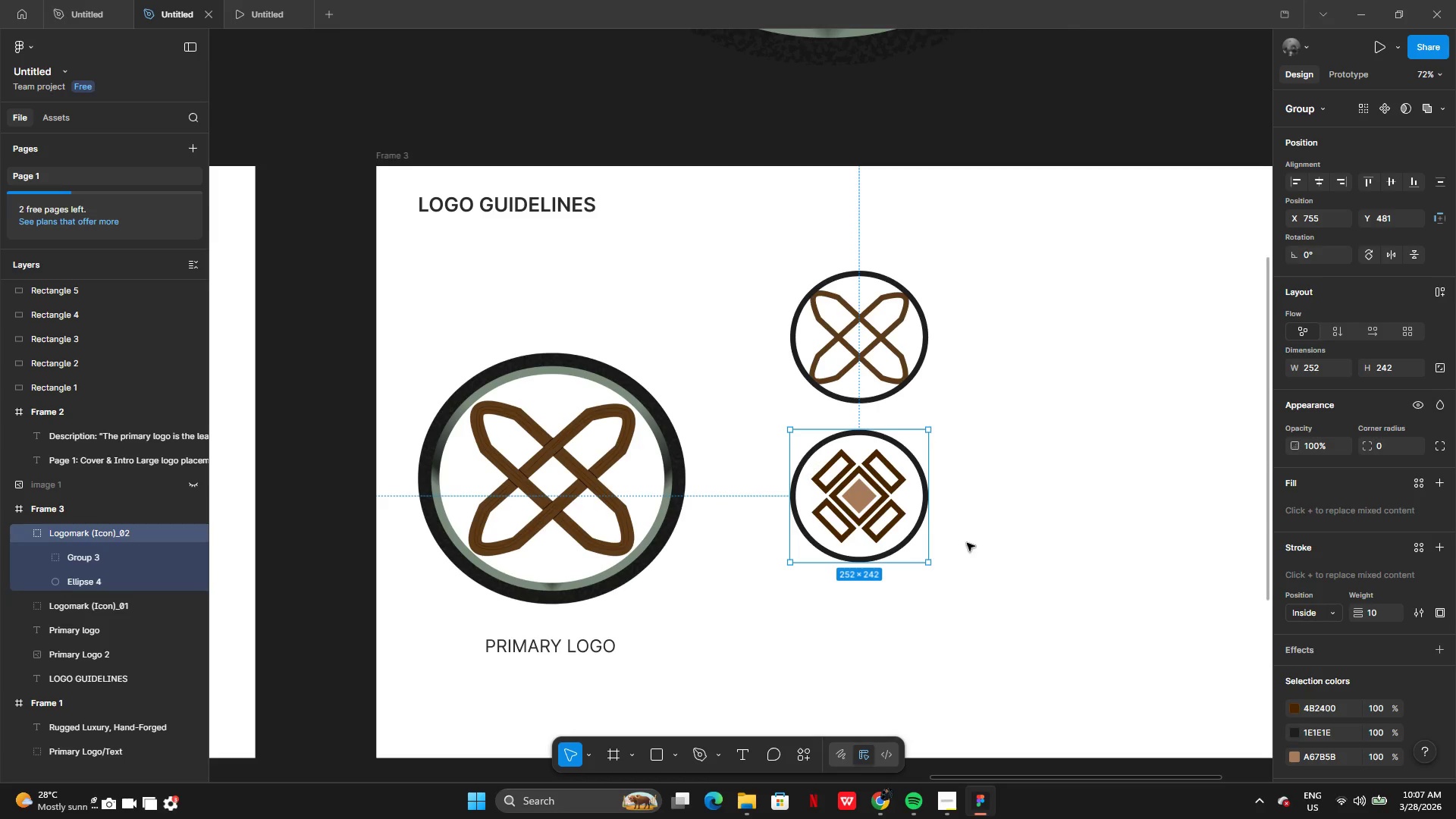 
left_click([967, 543])
 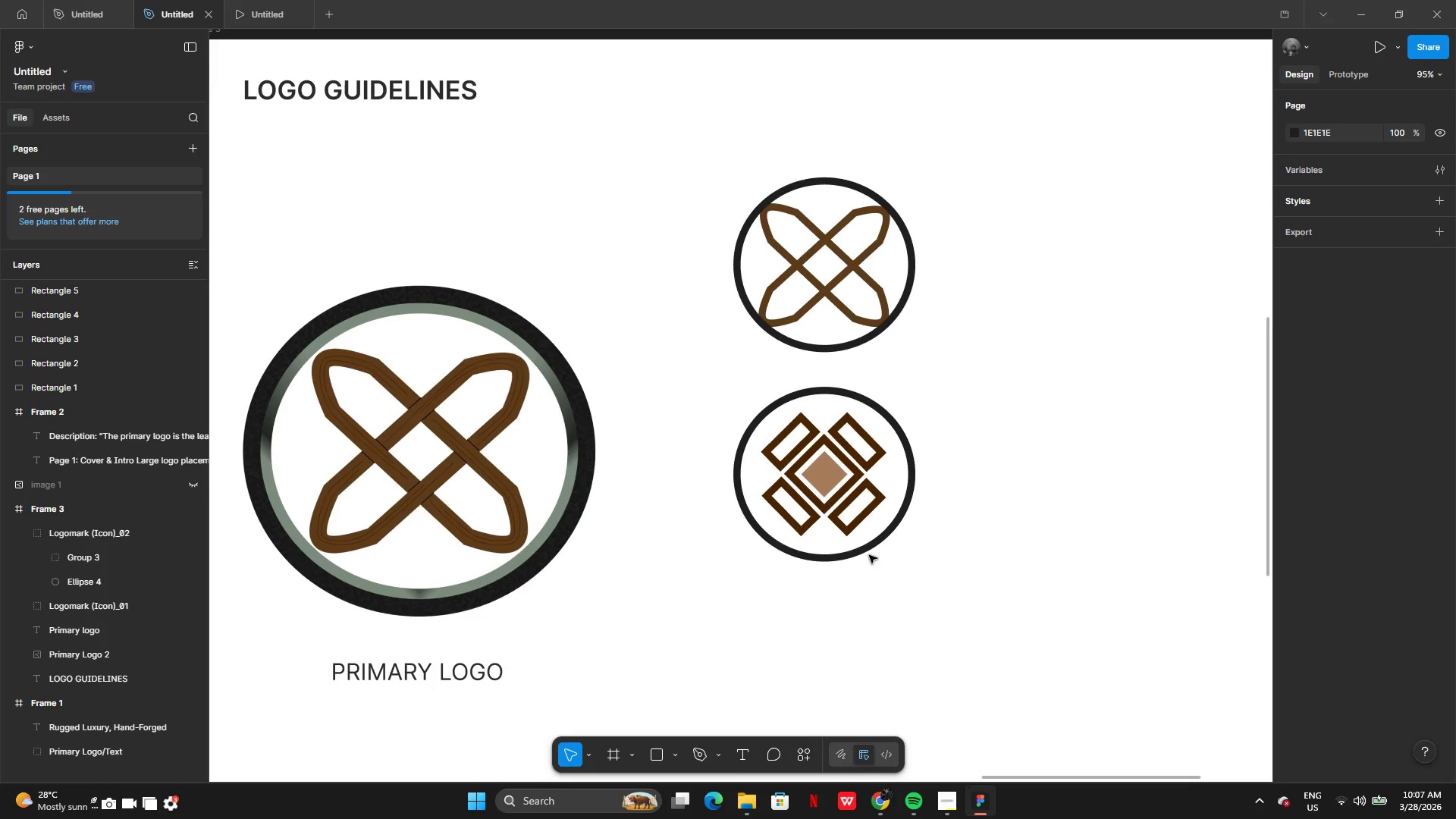 
left_click([868, 553])
 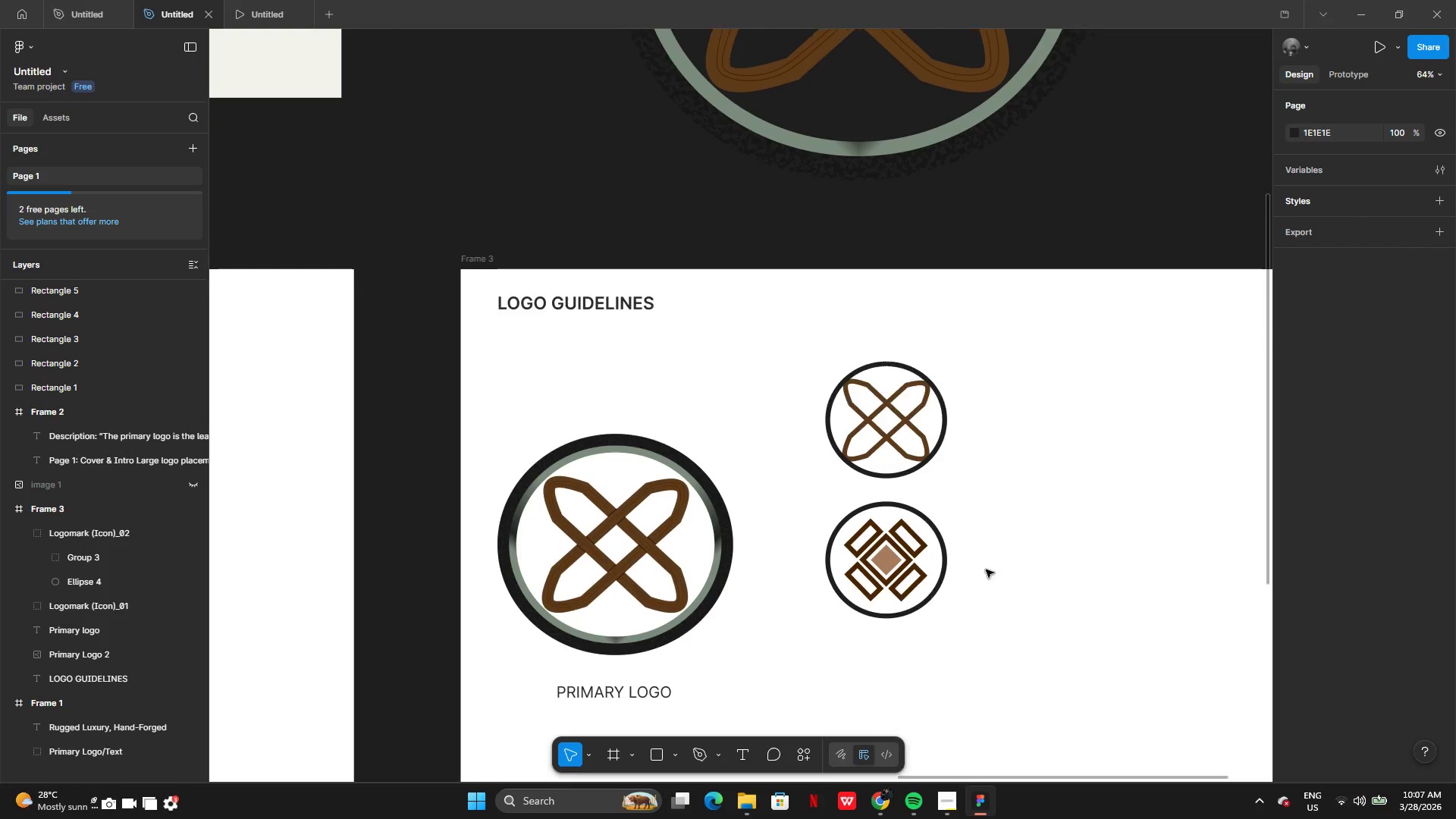 
left_click_drag(start_coordinate=[906, 626], to_coordinate=[905, 375])
 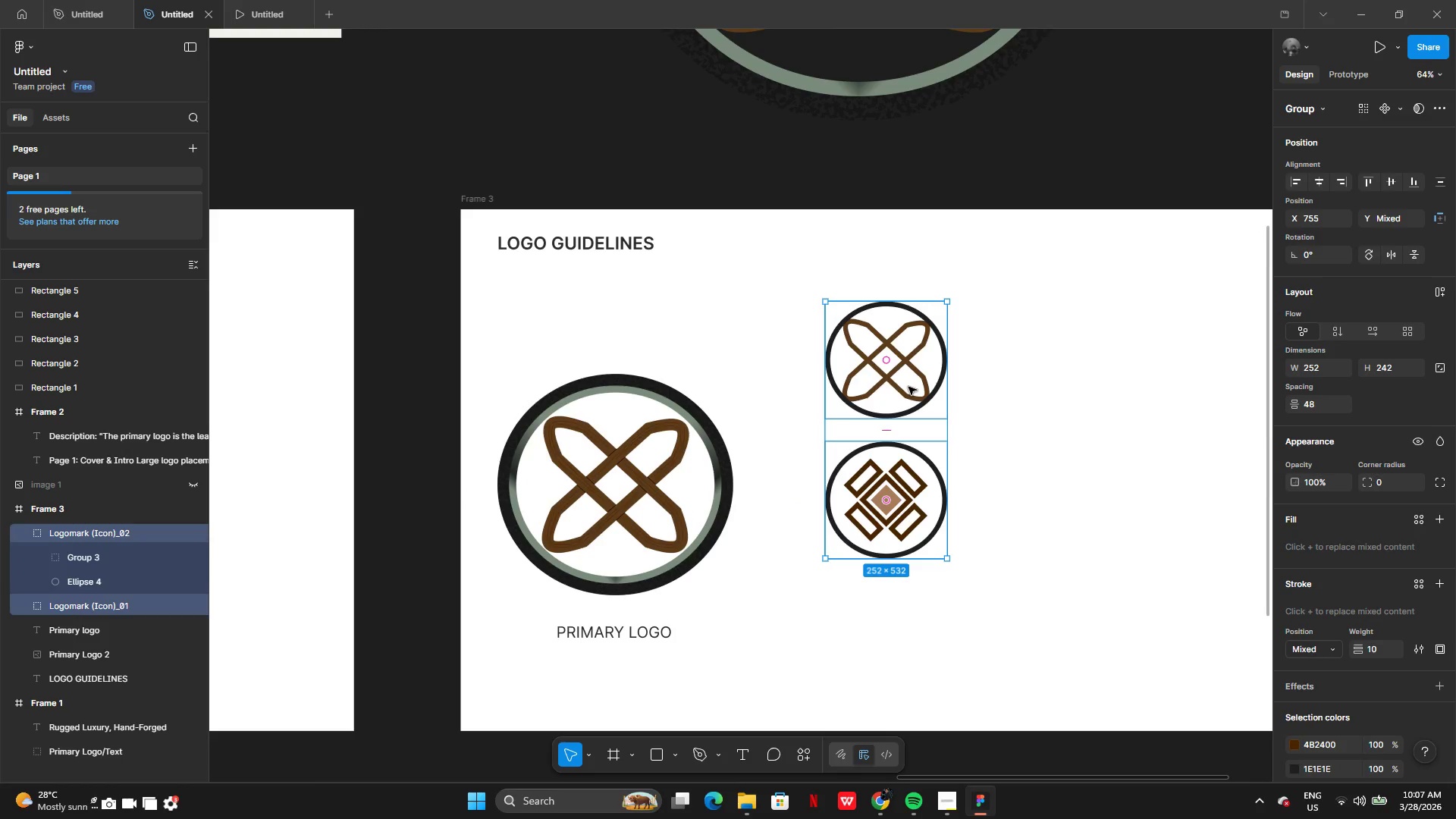 
left_click_drag(start_coordinate=[908, 387], to_coordinate=[905, 429])
 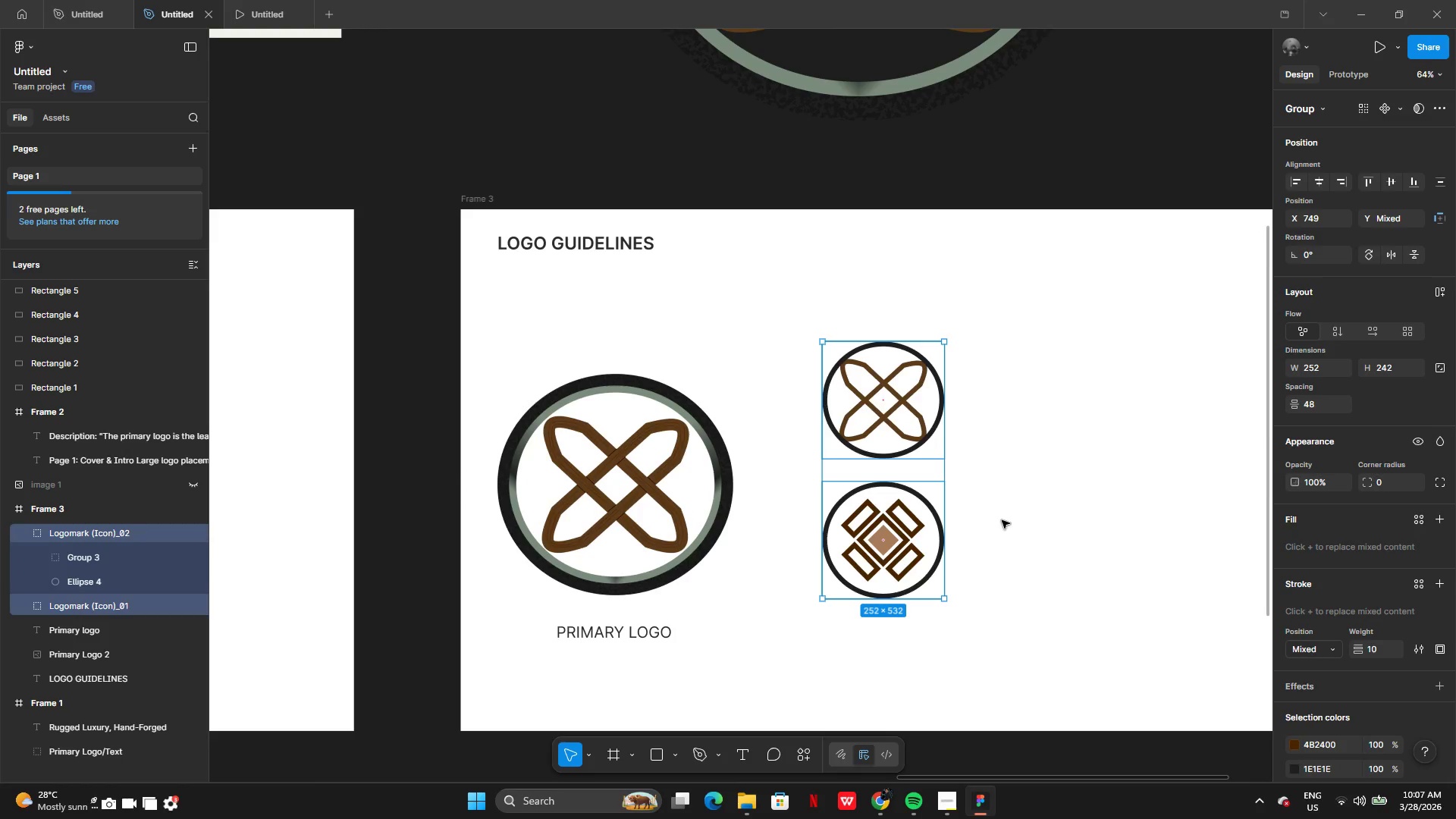 
left_click([1002, 520])
 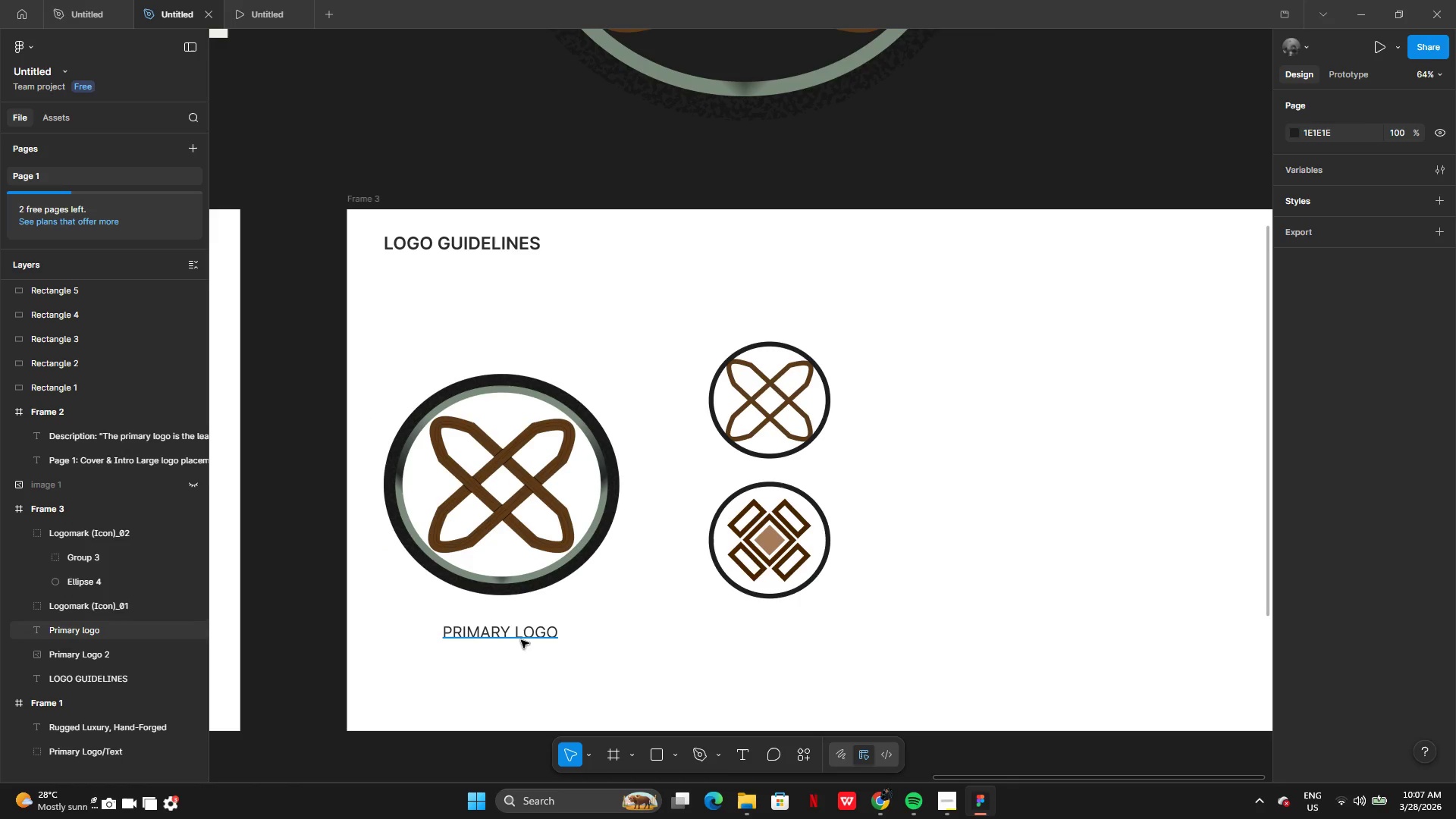 
hold_key(key=AltLeft, duration=0.36)
left_click_drag(start_coordinate=[507, 633], to_coordinate=[564, 634])
 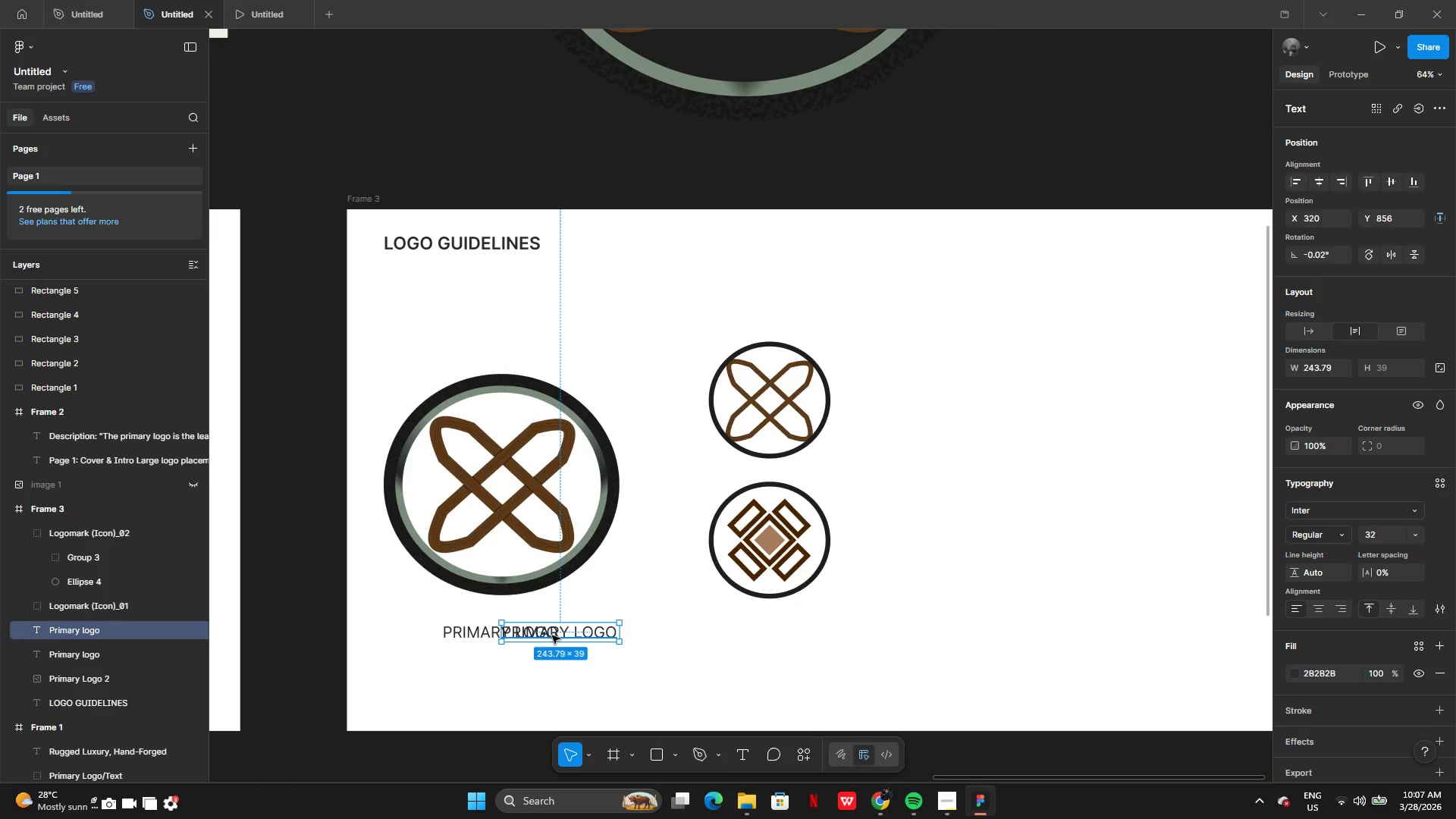 
left_click_drag(start_coordinate=[552, 635], to_coordinate=[761, 636])
 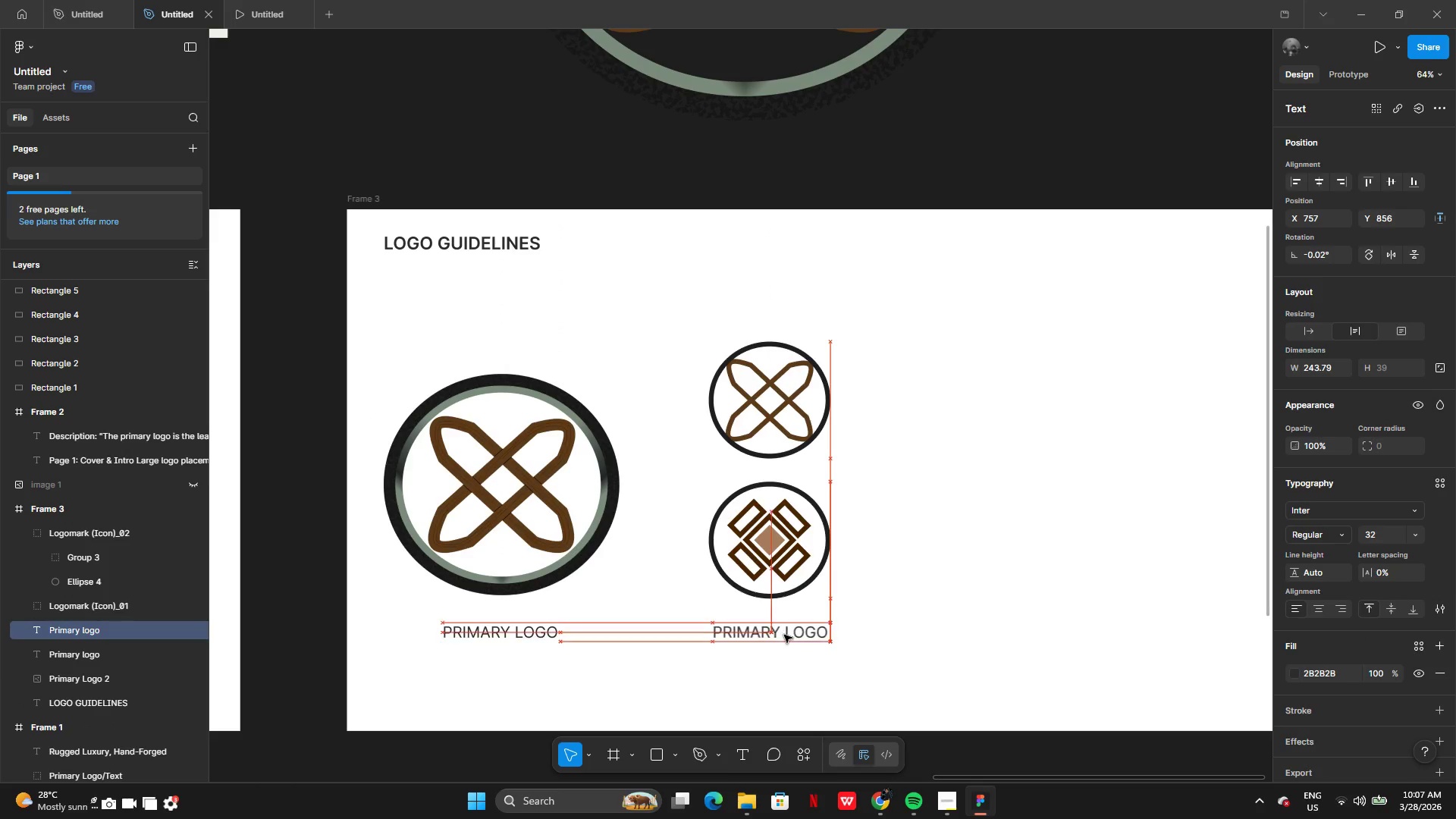 
left_click([918, 621])
 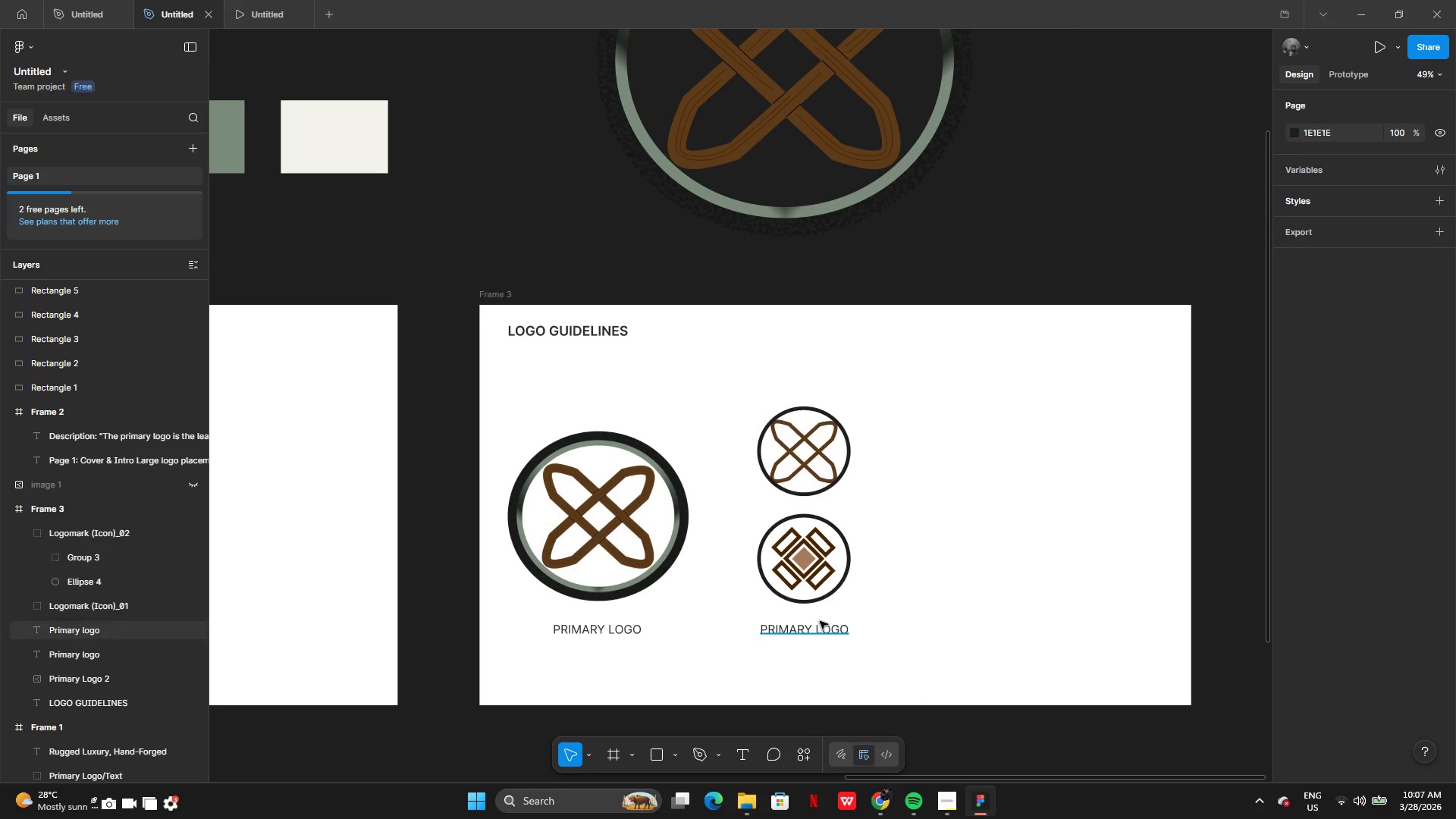 
double_click([814, 634])
 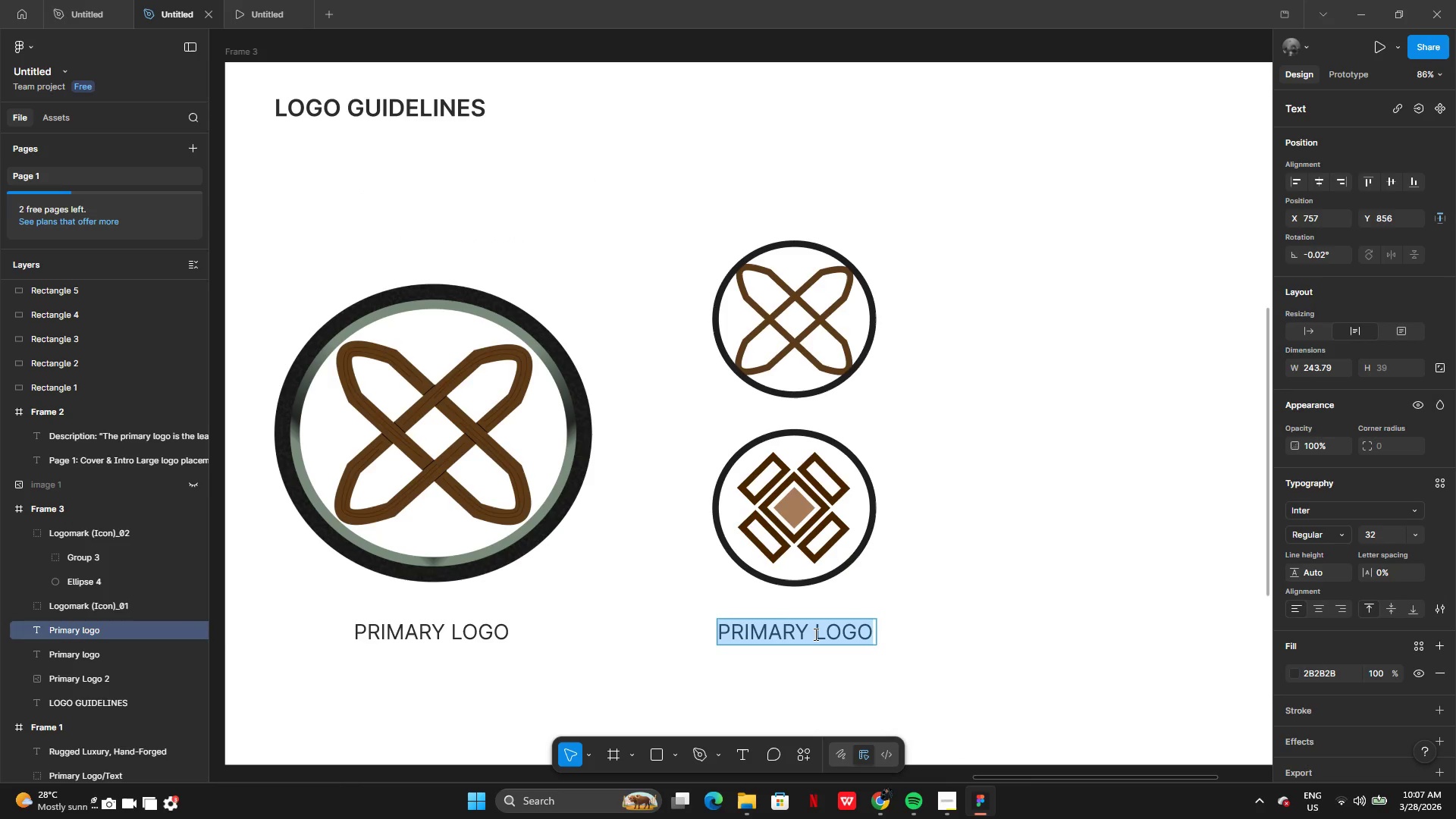 
type(logomark/icon)
 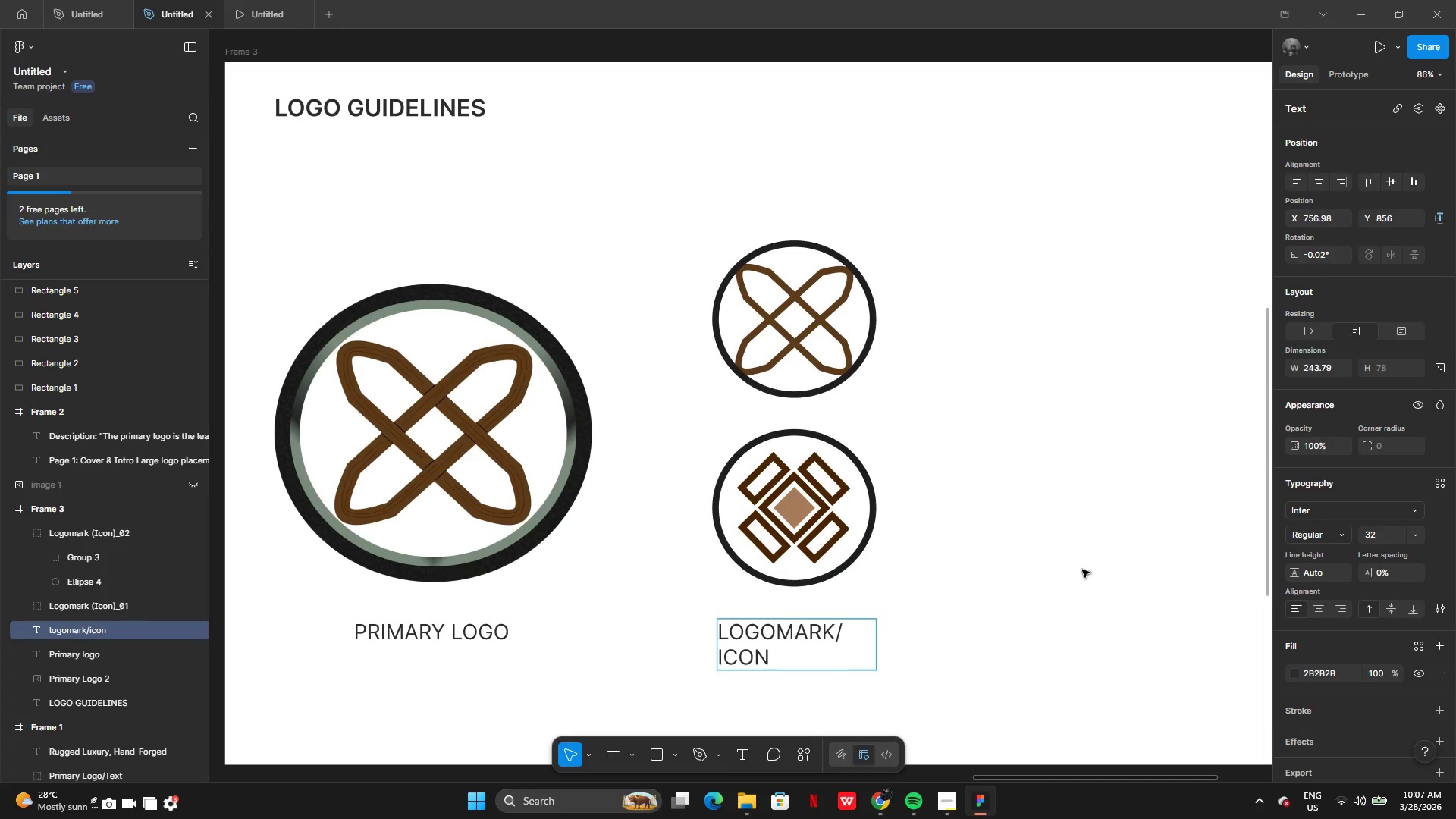 
left_click([1068, 570])
 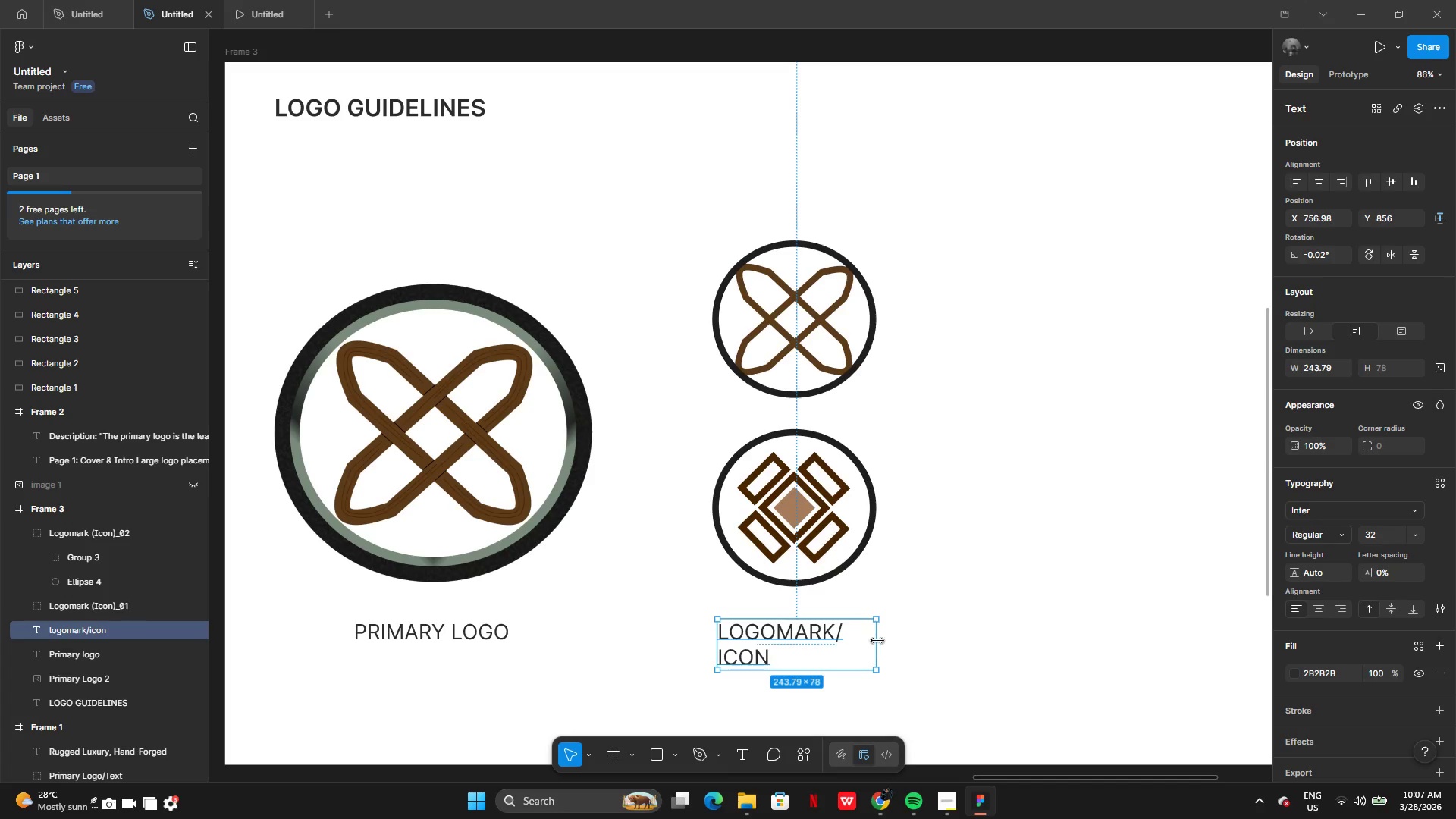 
left_click_drag(start_coordinate=[877, 641], to_coordinate=[899, 641])
 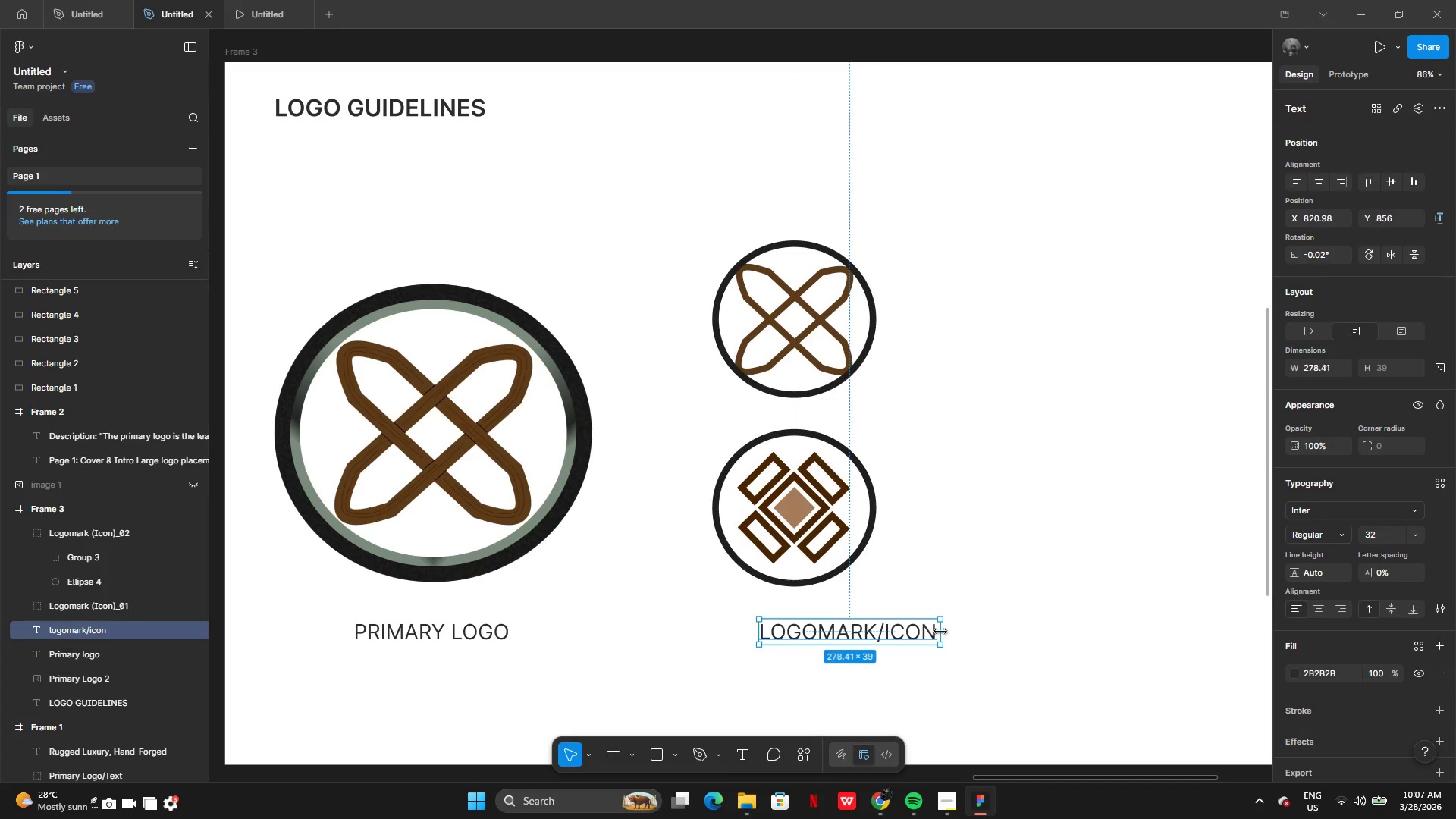 
left_click_drag(start_coordinate=[886, 631], to_coordinate=[830, 630])
 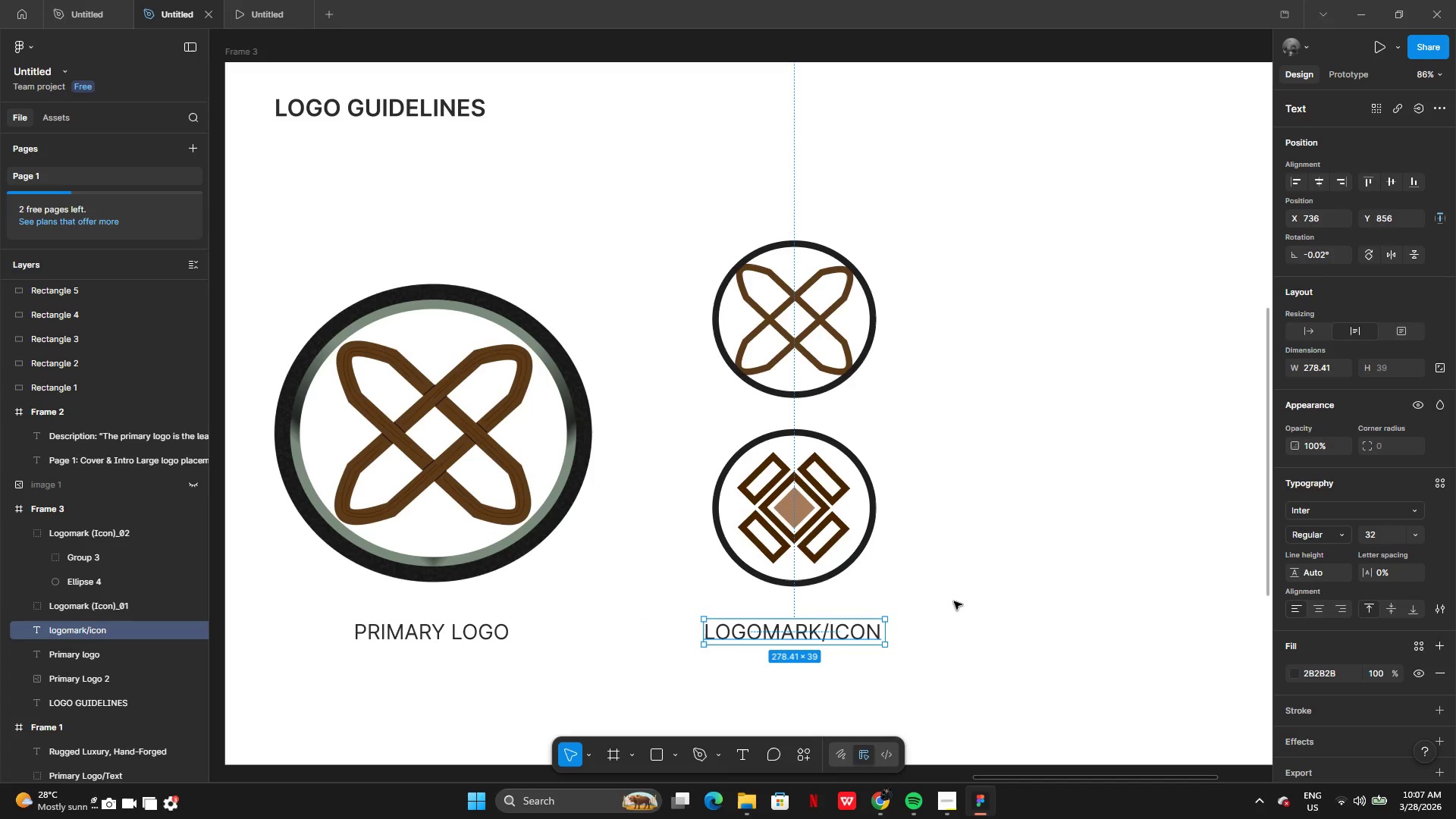 
left_click([958, 601])
 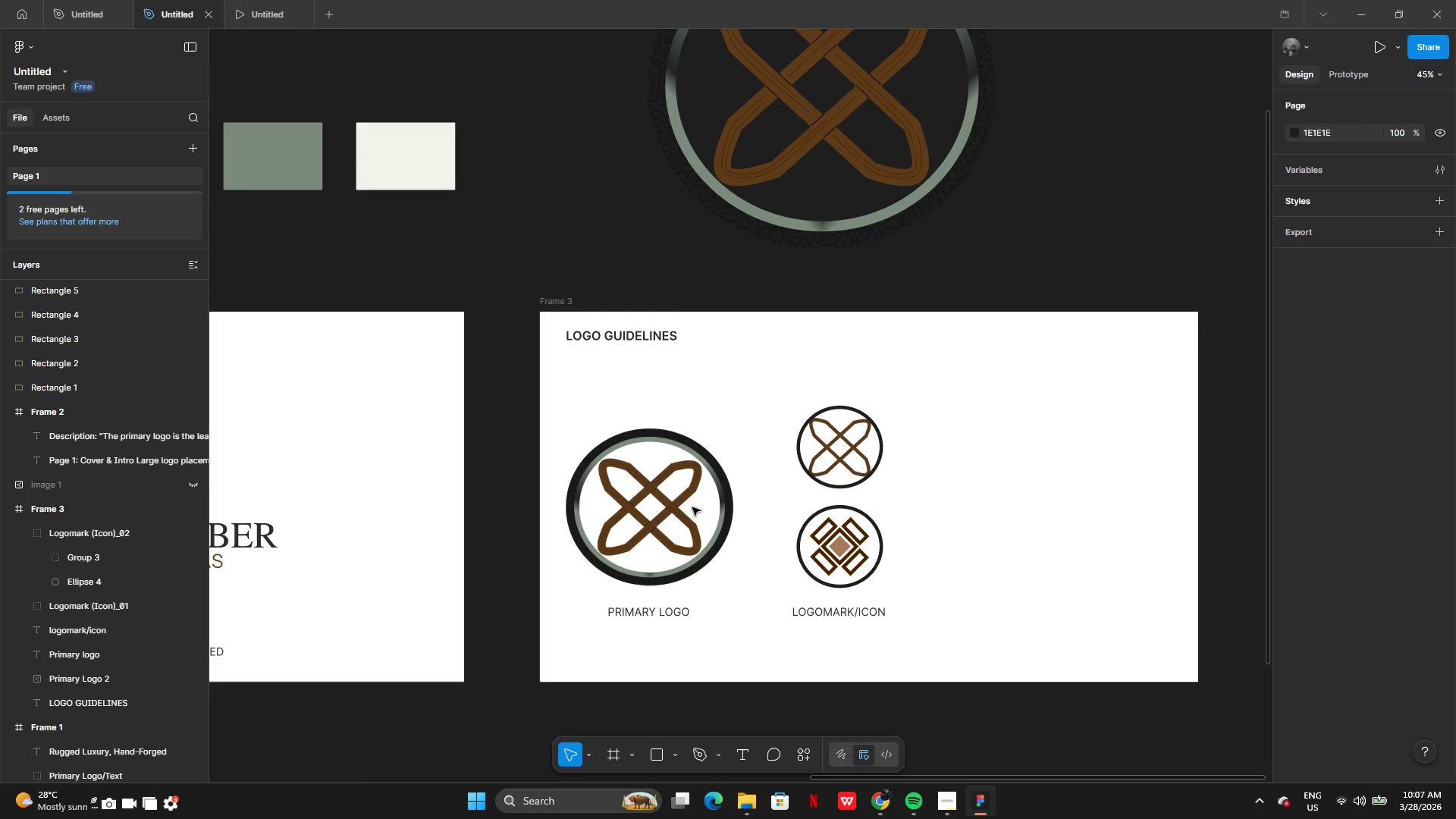 
double_click([688, 511])
 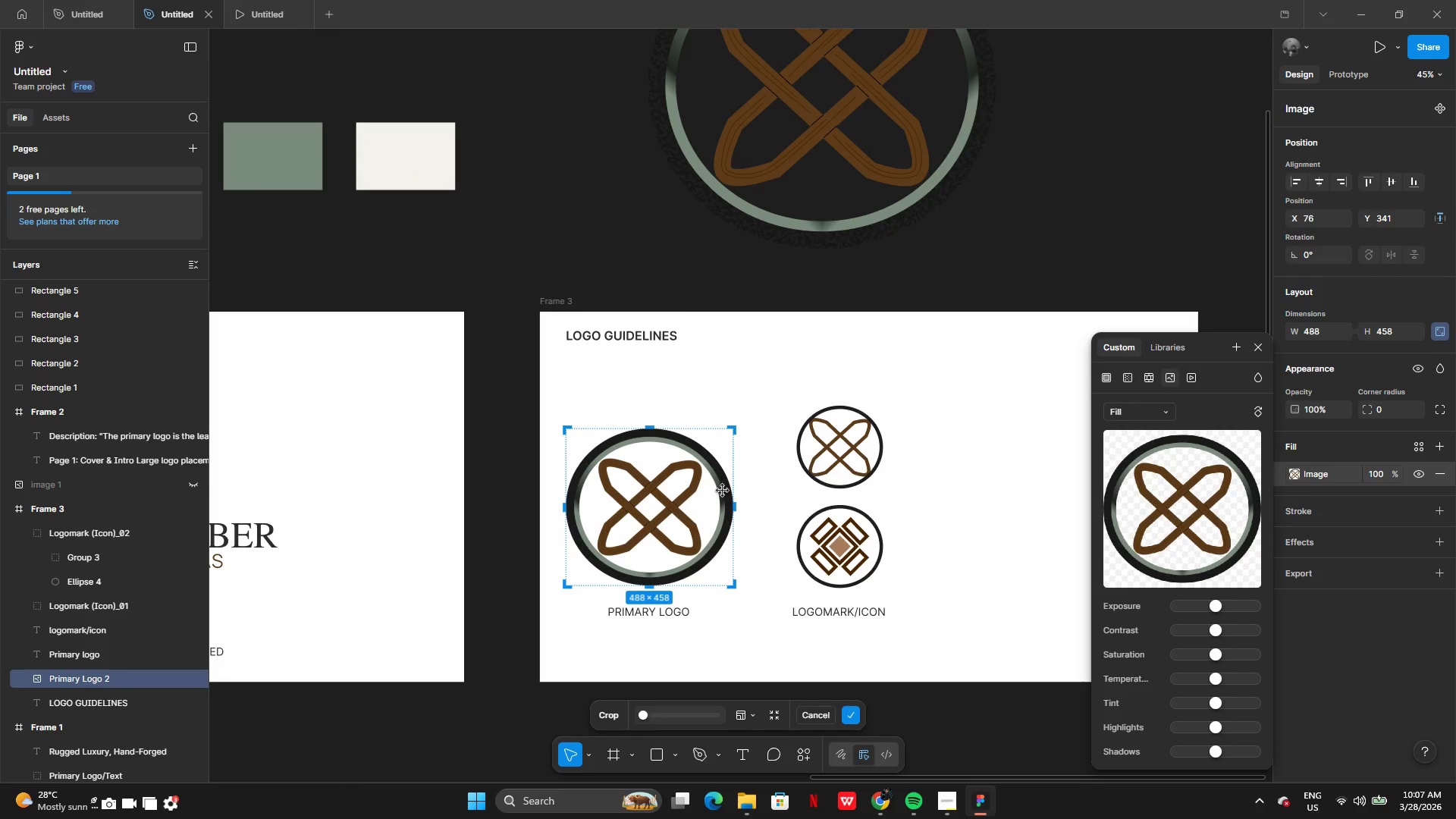 
left_click([755, 466])
 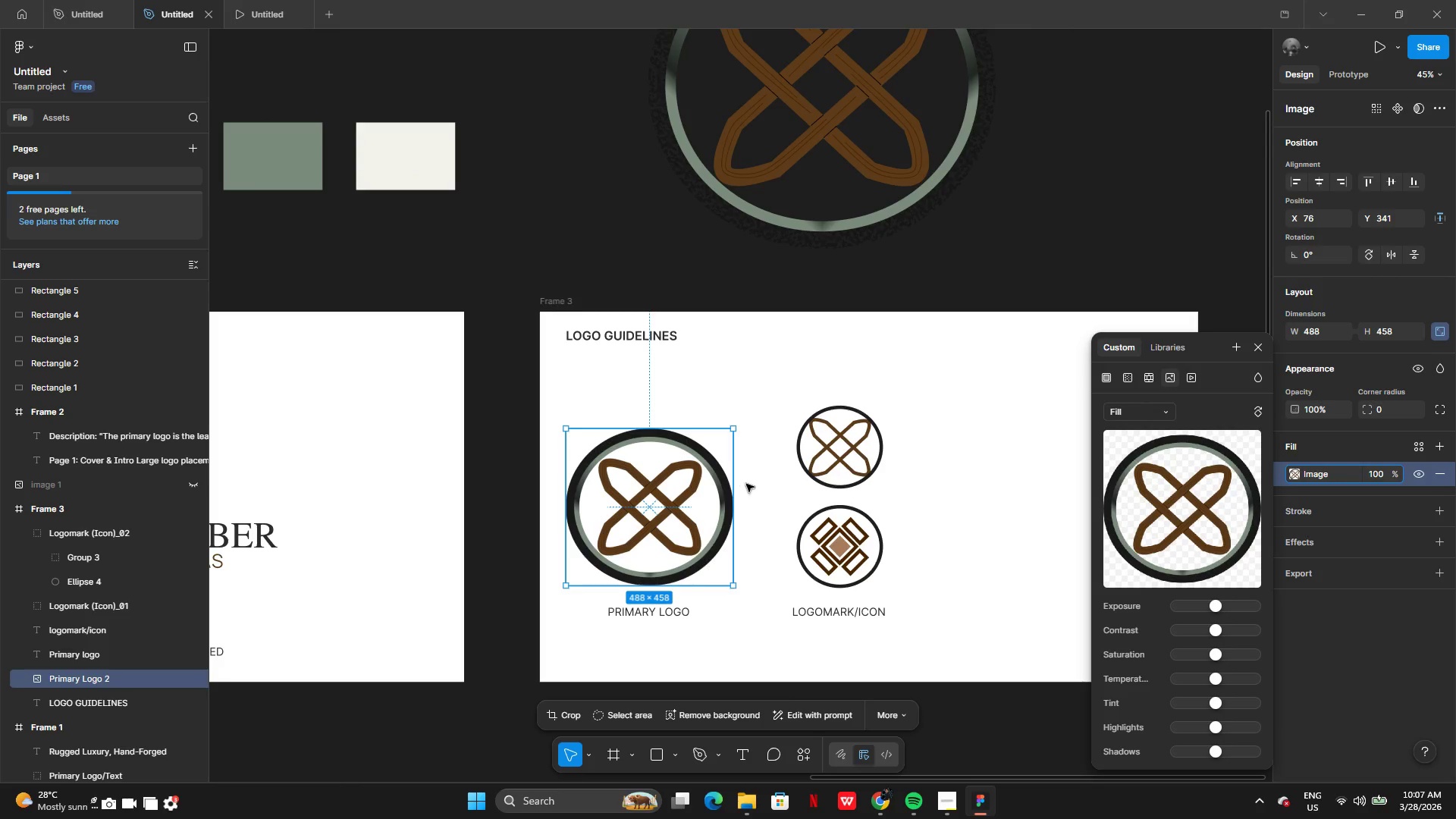 
left_click([764, 476])
 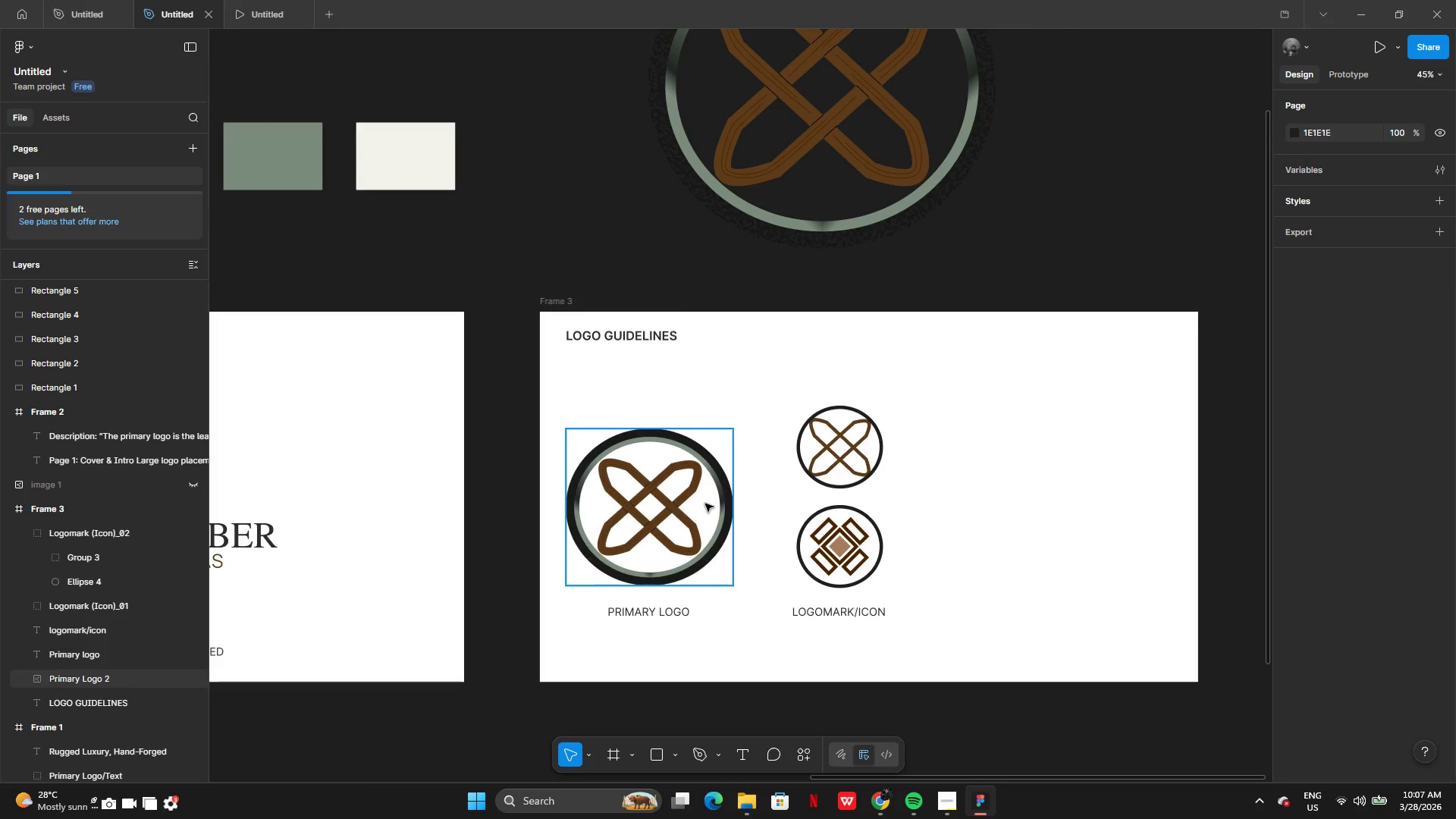 
left_click_drag(start_coordinate=[705, 504], to_coordinate=[710, 500])
 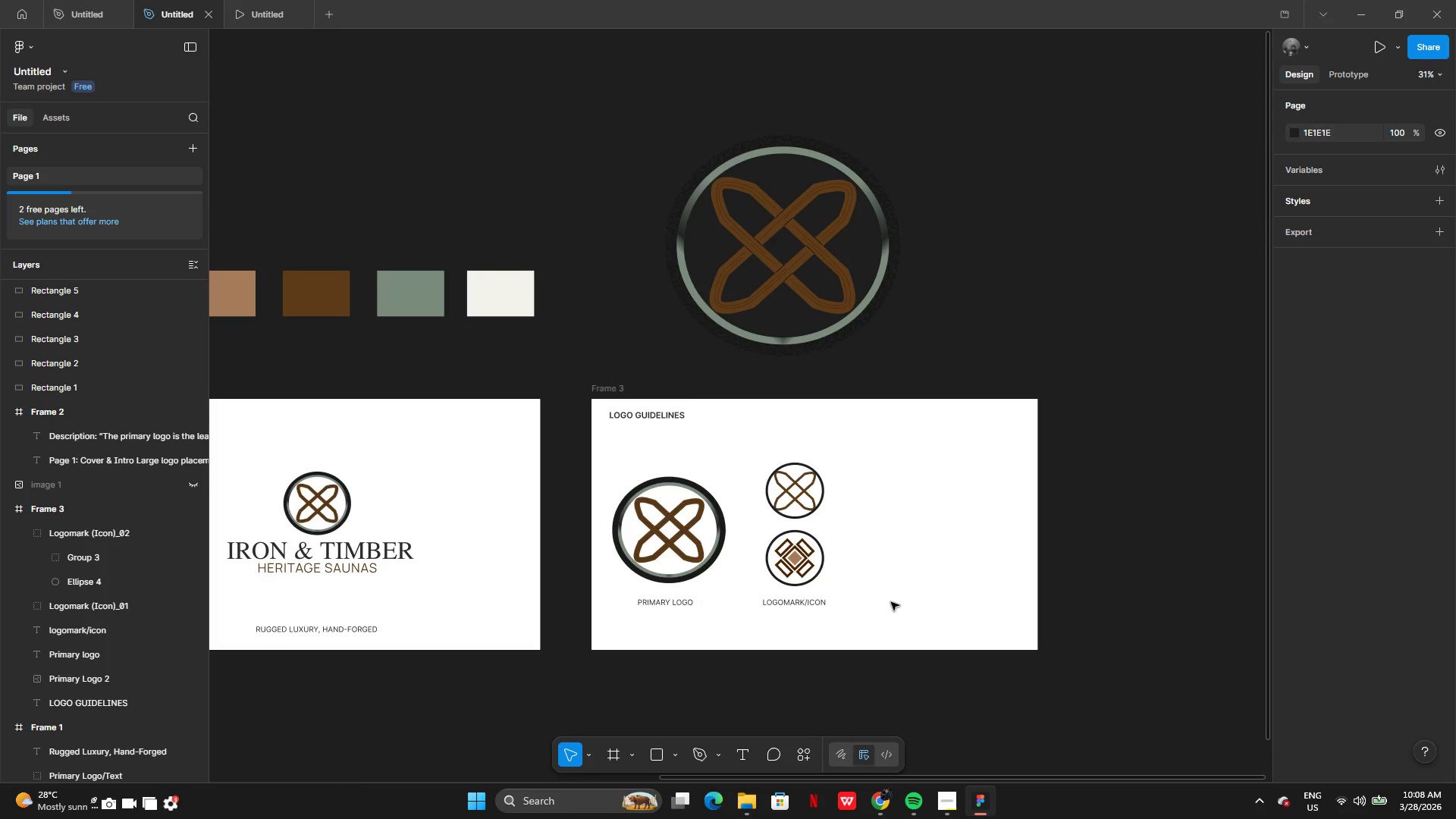 
wait(8.22)
 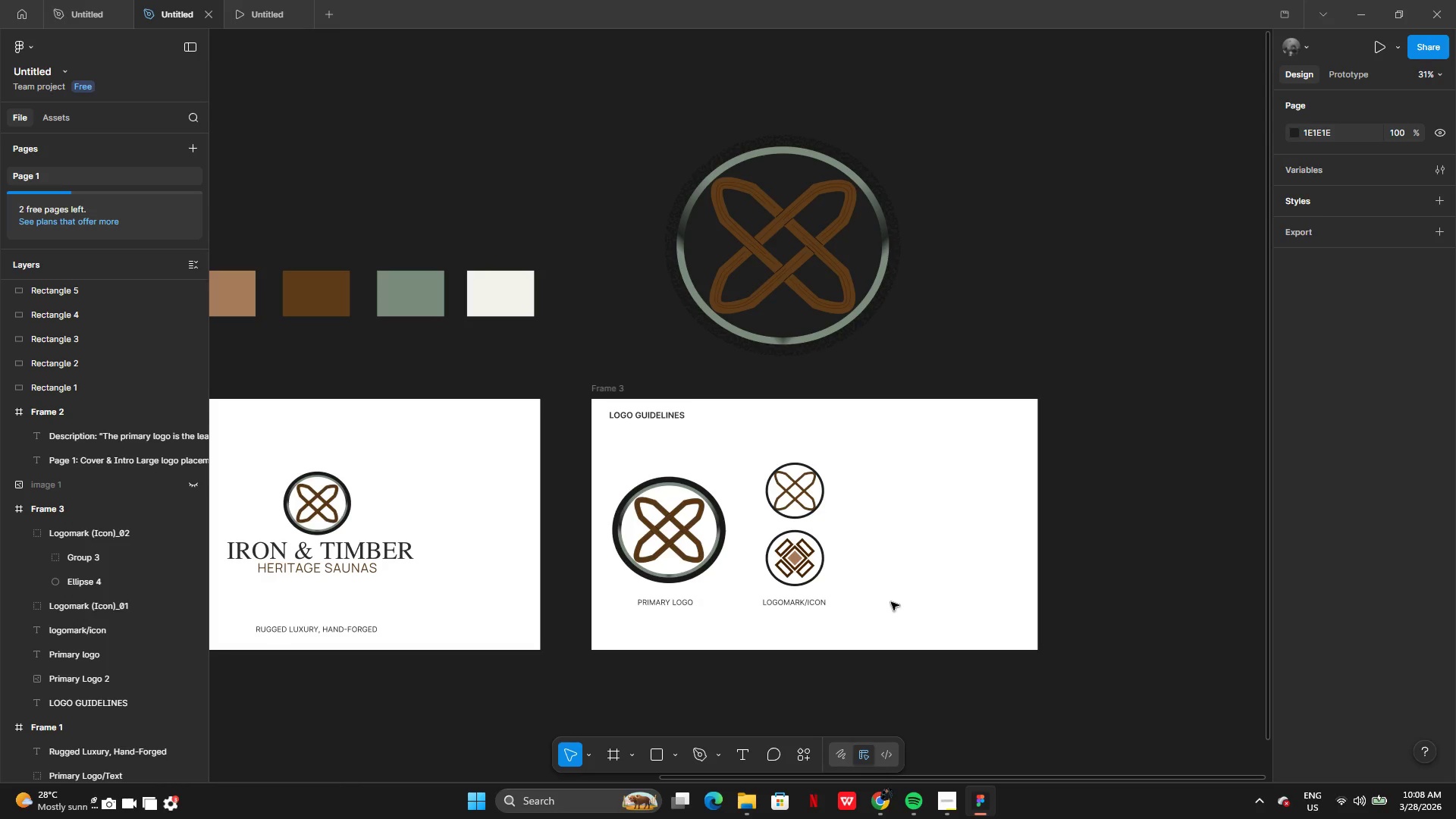 
left_click_drag(start_coordinate=[769, 226], to_coordinate=[1080, 723])
 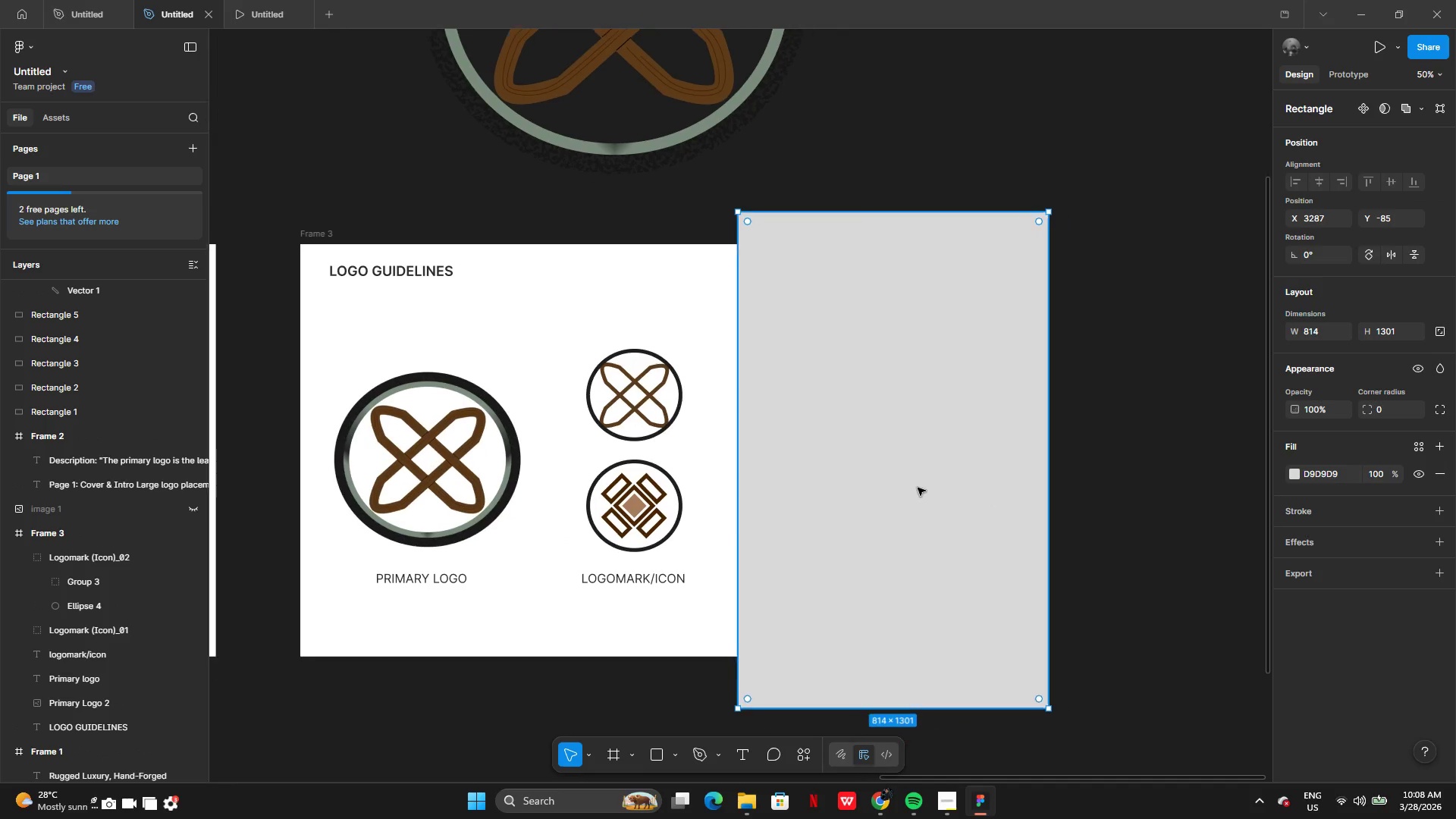 
left_click_drag(start_coordinate=[916, 487], to_coordinate=[1189, 488])
 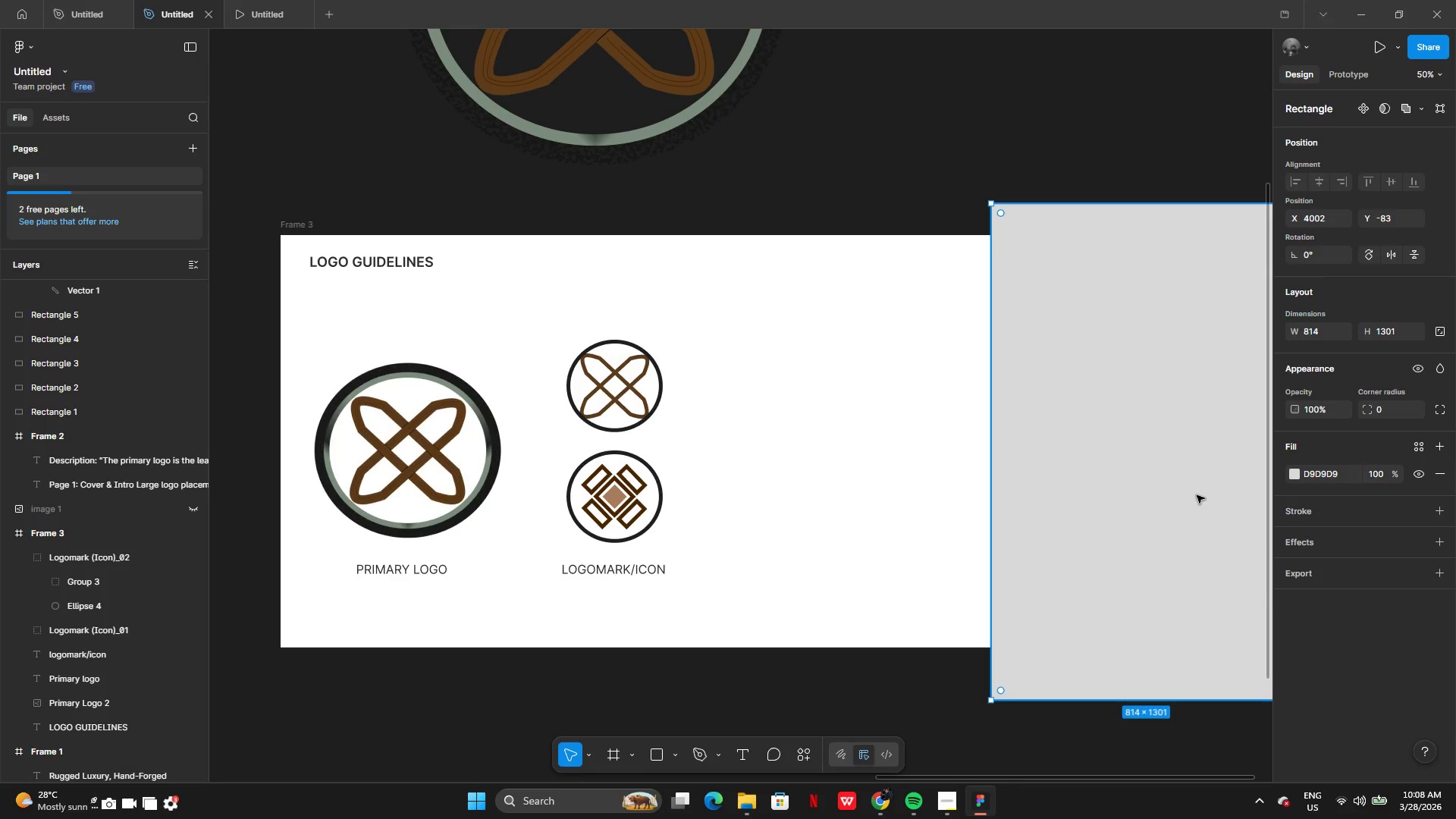 
left_click_drag(start_coordinate=[1197, 495], to_coordinate=[894, 477])
 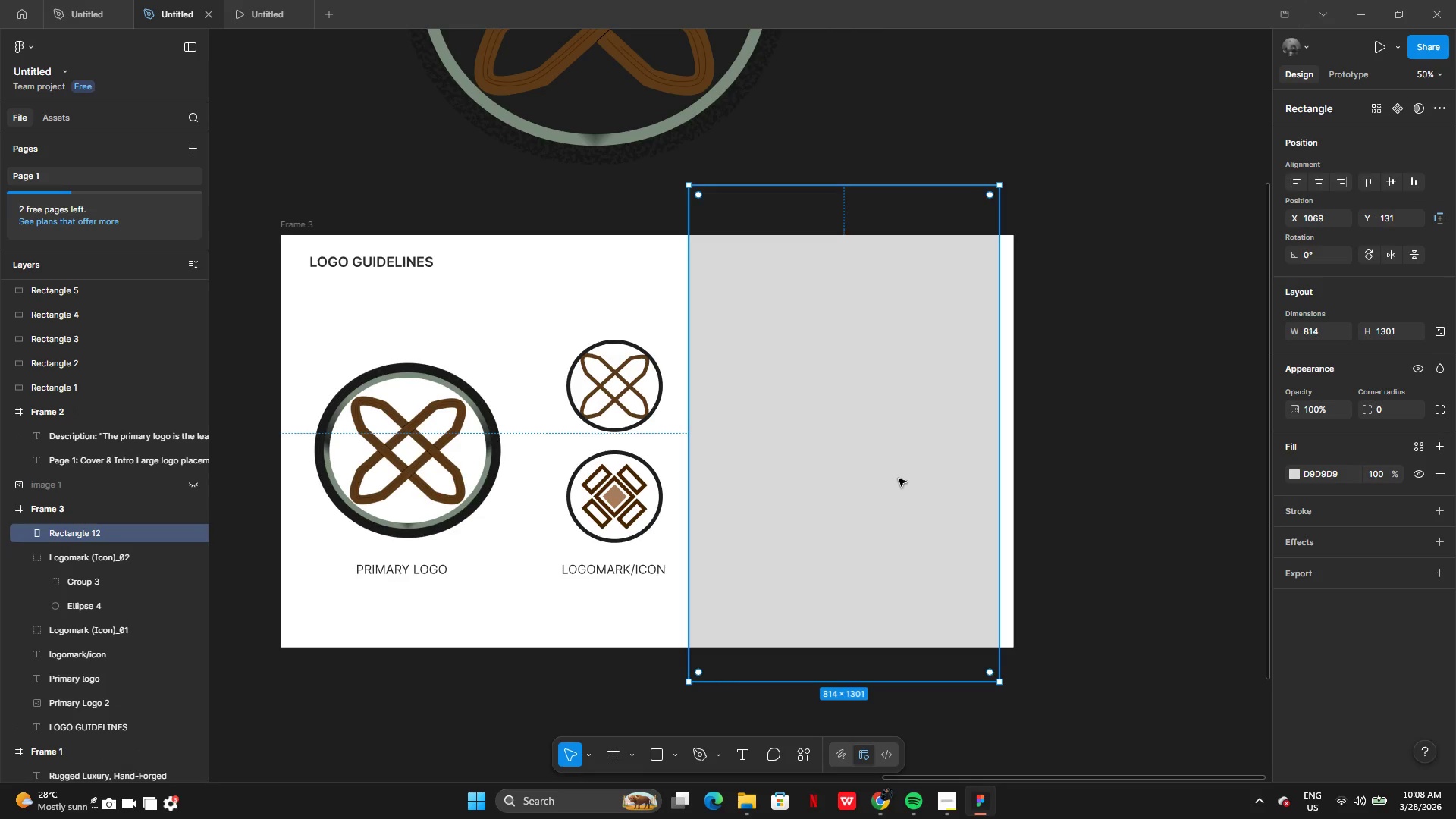 
left_click_drag(start_coordinate=[899, 479], to_coordinate=[910, 480])
 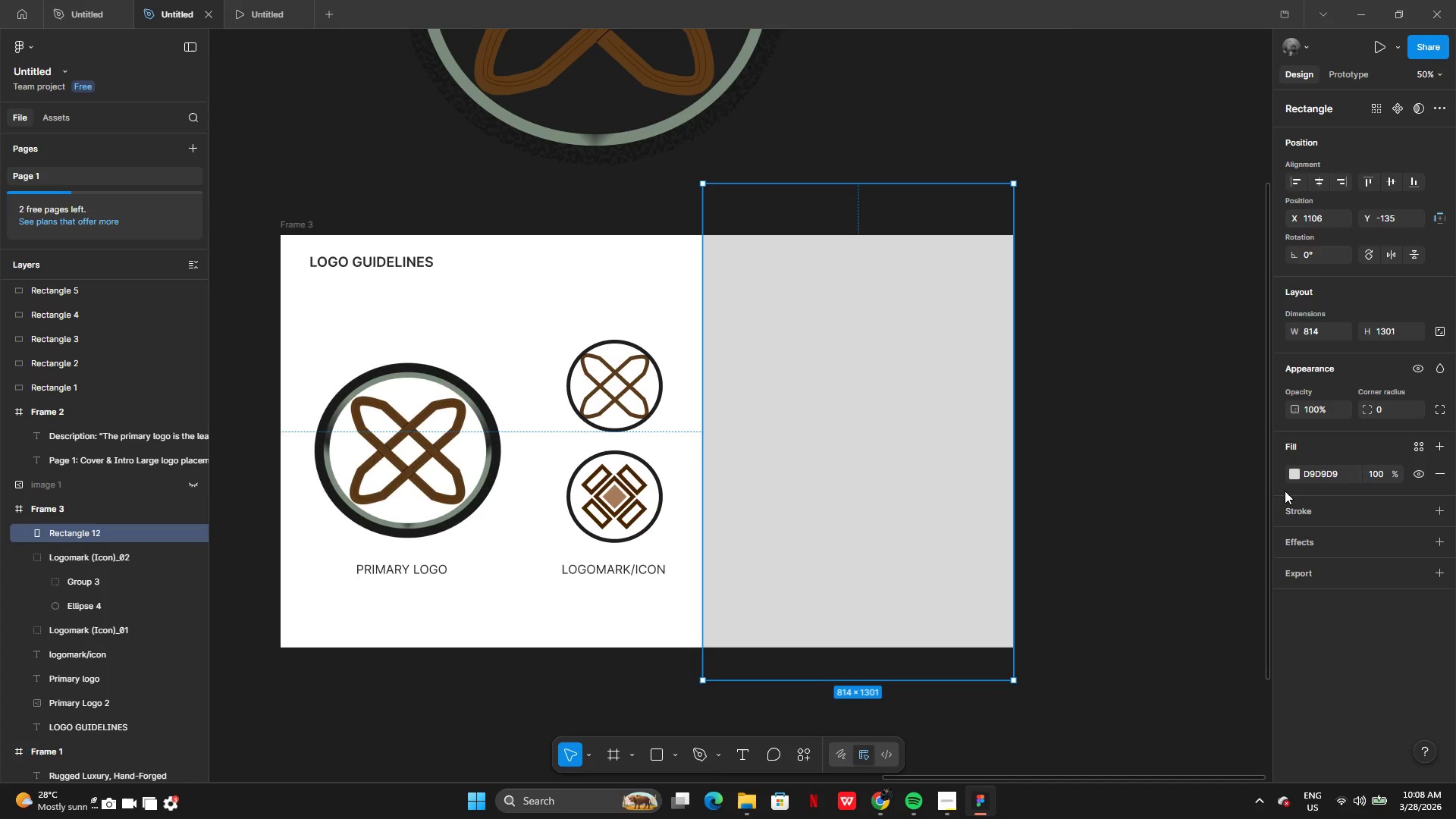 
left_click([1294, 472])
 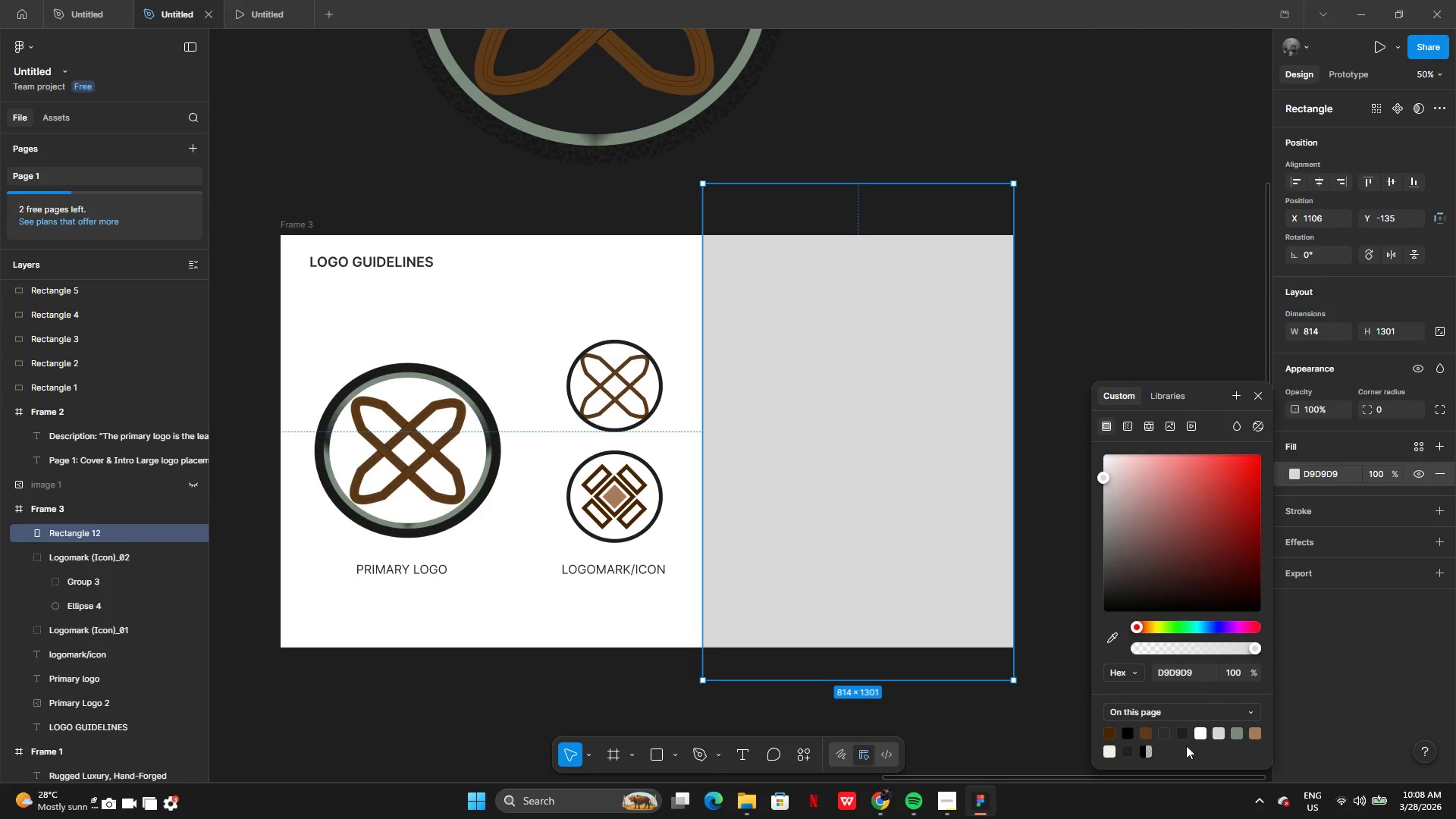 
left_click([1255, 730])
 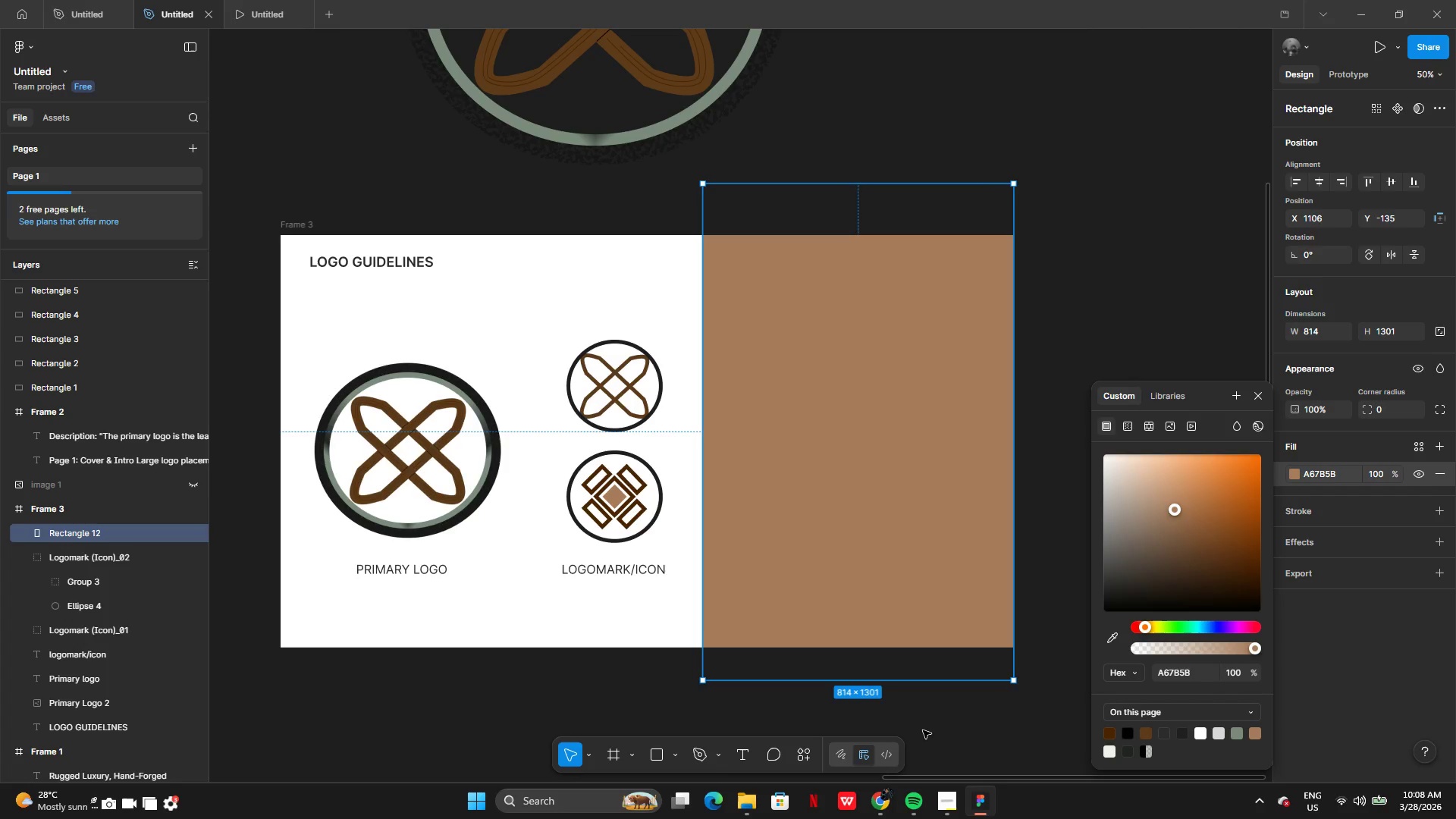 
left_click([922, 730])
 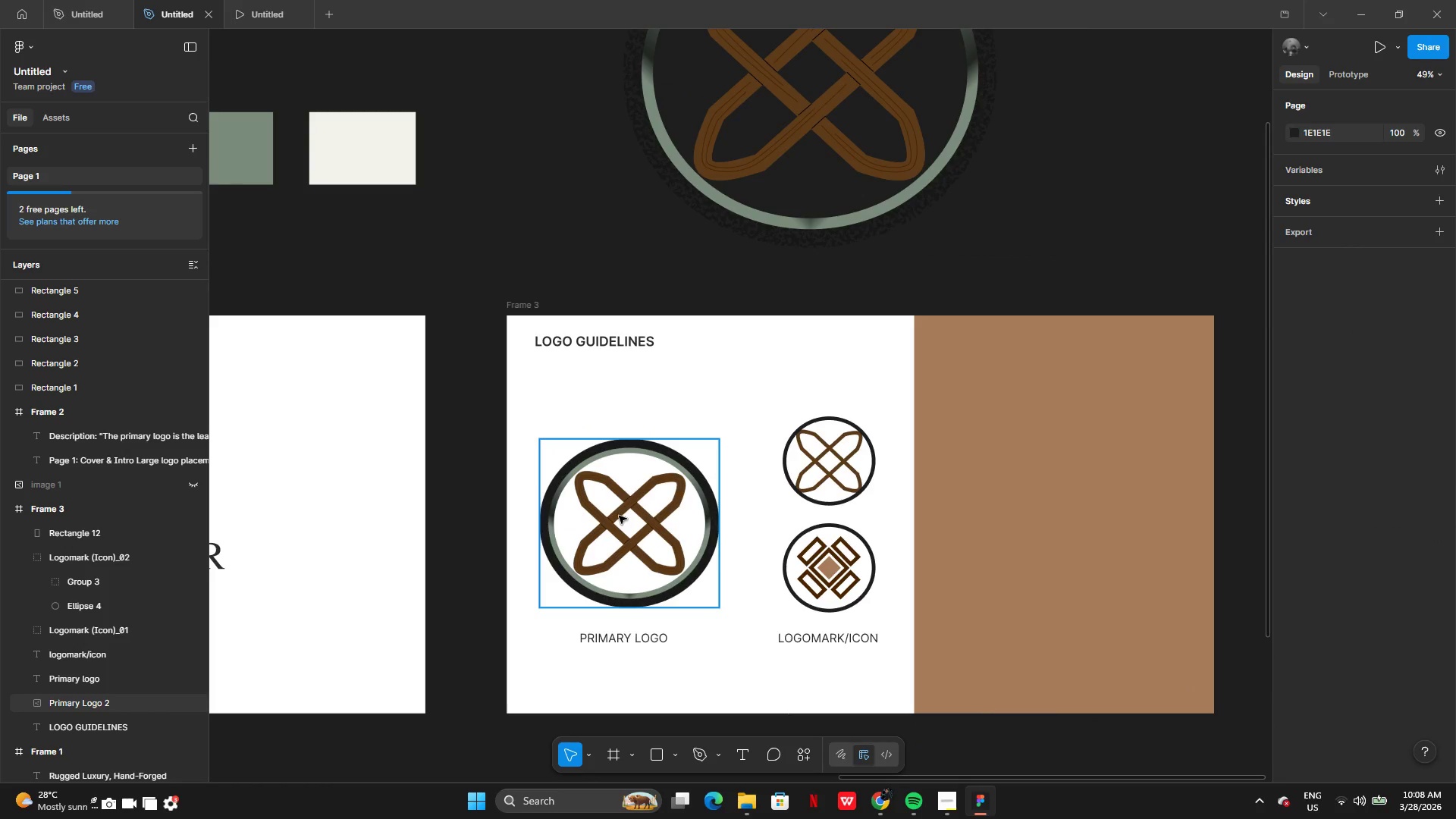 
wait(5.7)
 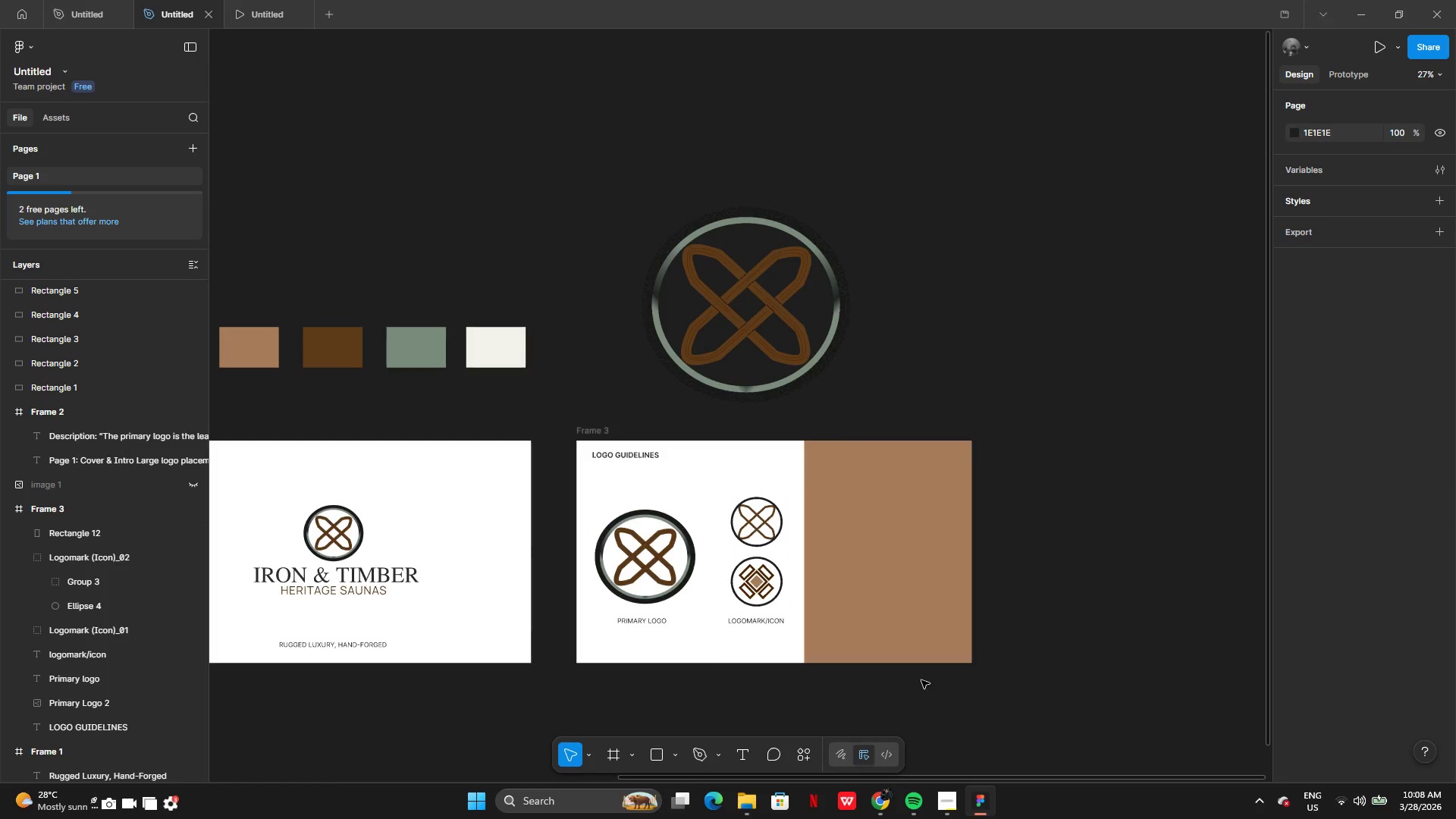 
left_click_drag(start_coordinate=[639, 548], to_coordinate=[712, 458])
 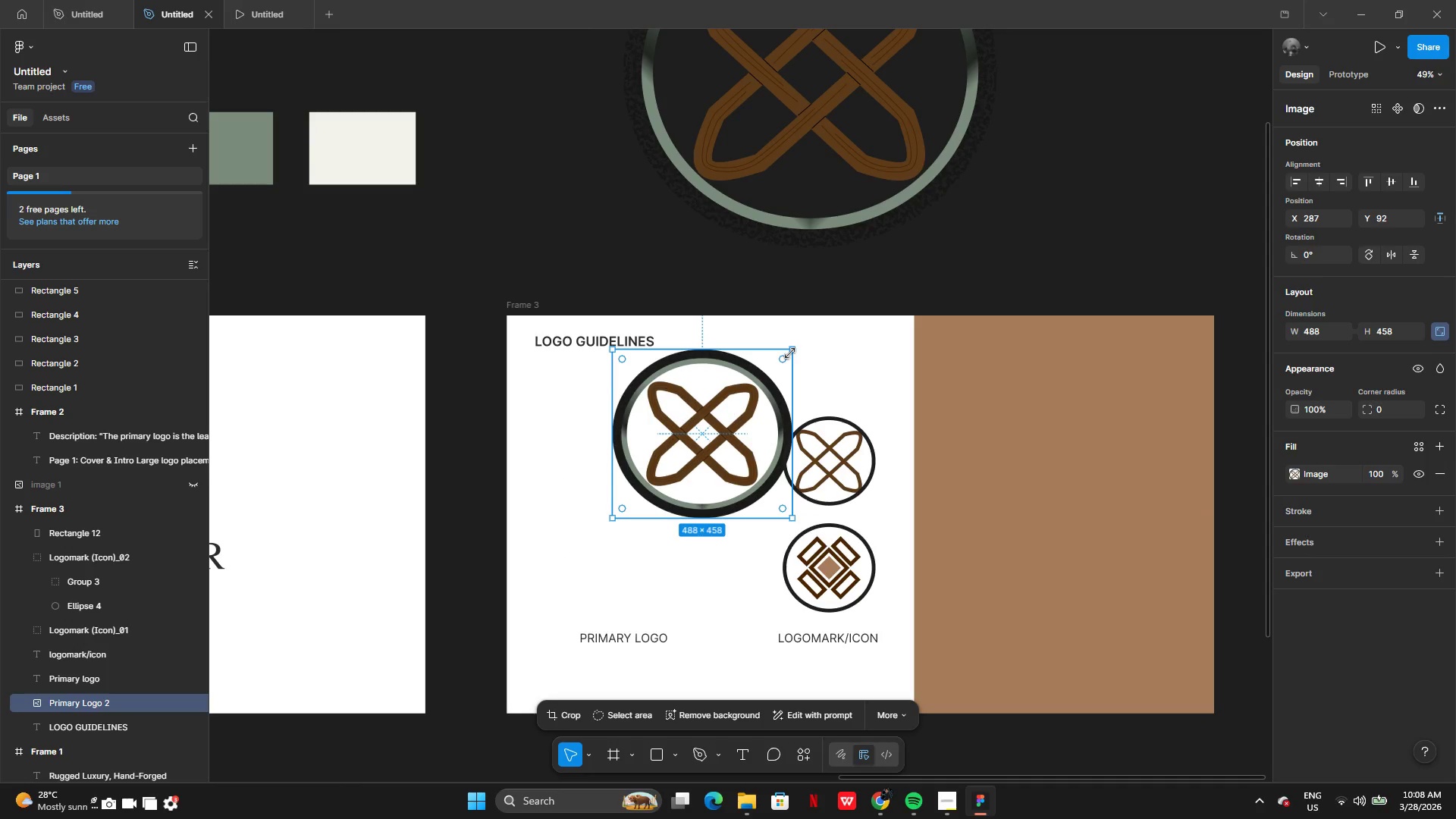 
left_click_drag(start_coordinate=[790, 353], to_coordinate=[760, 386])
 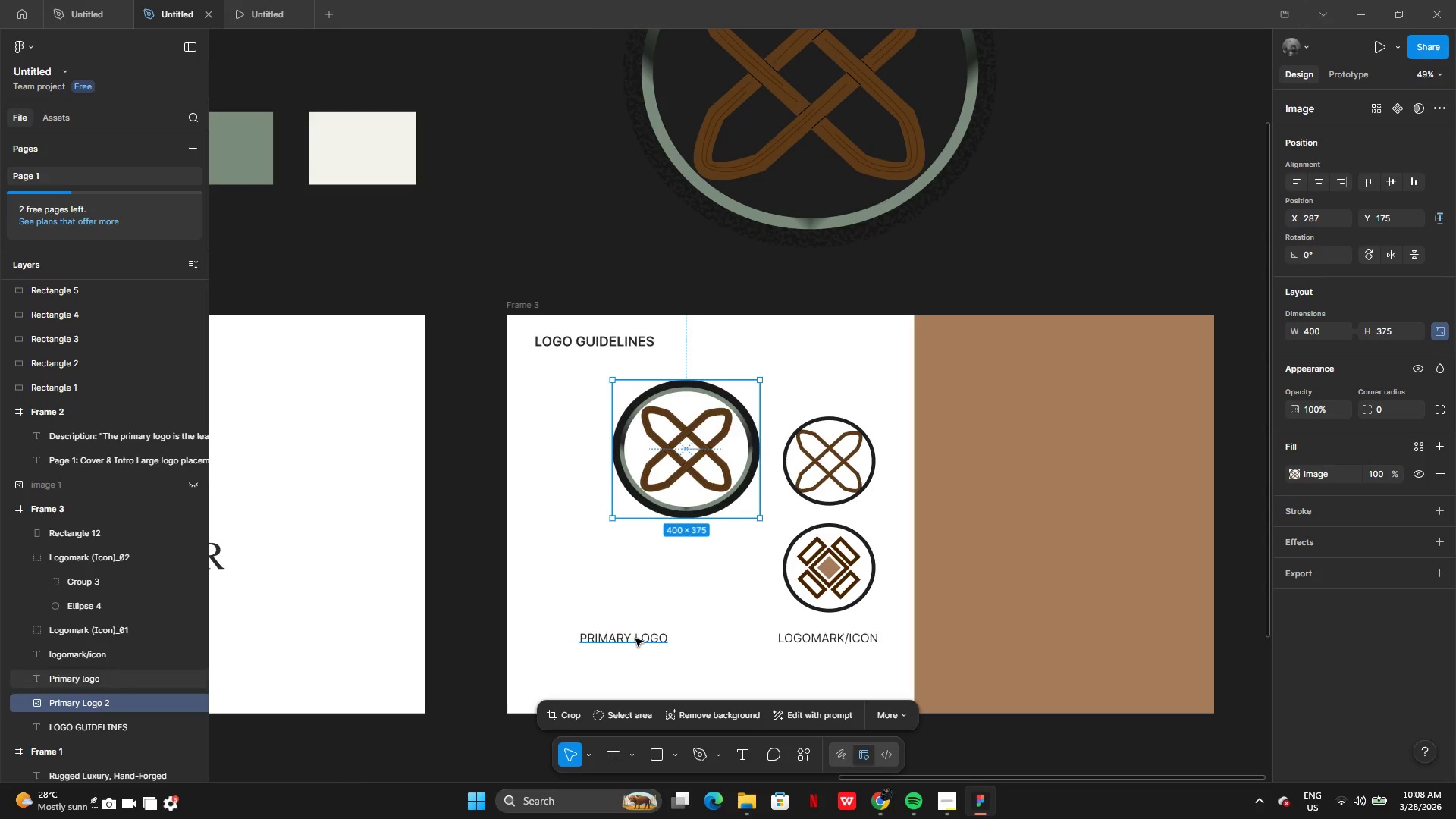 
left_click([635, 639])
 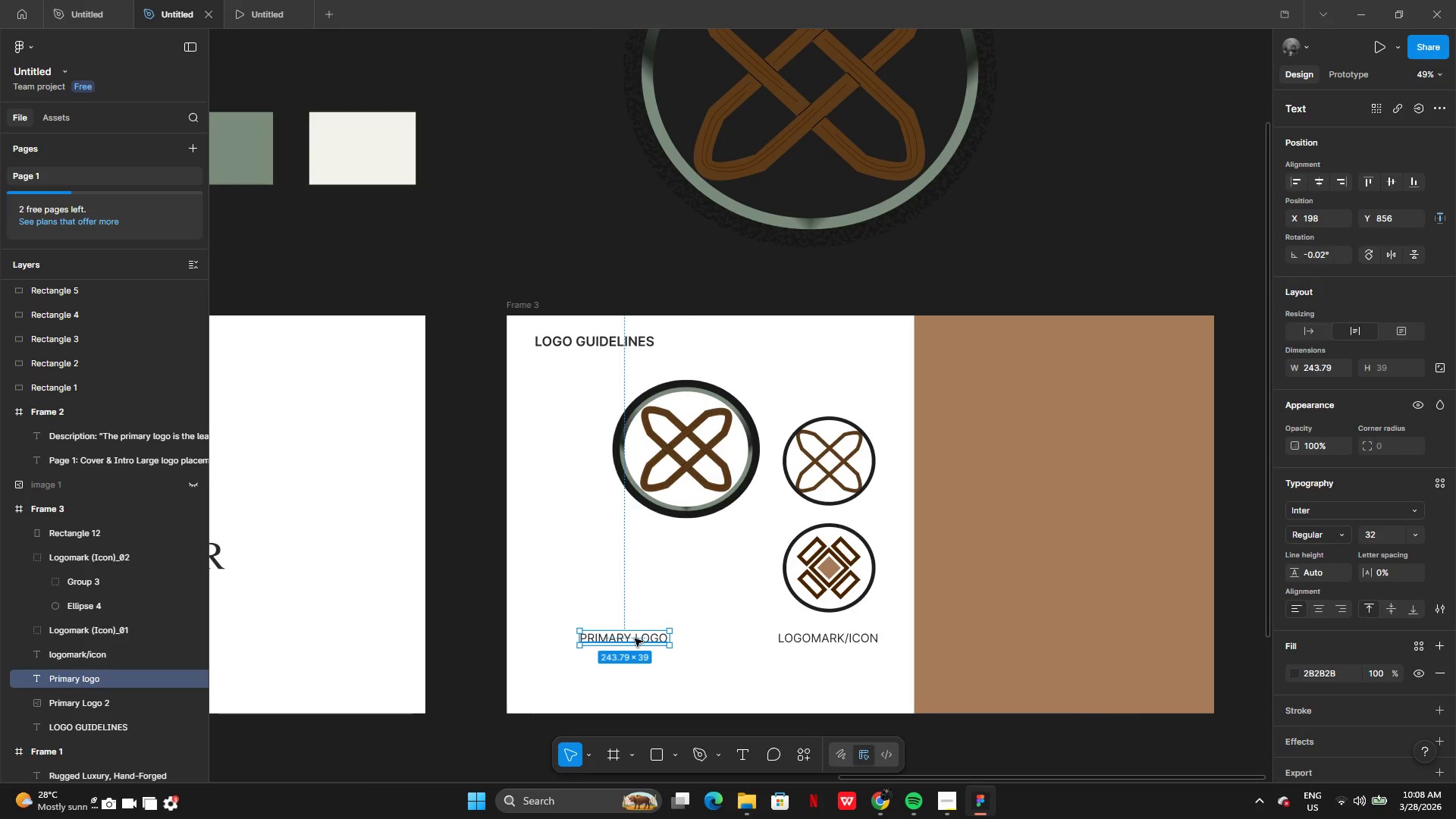 
left_click_drag(start_coordinate=[635, 639], to_coordinate=[678, 548])
 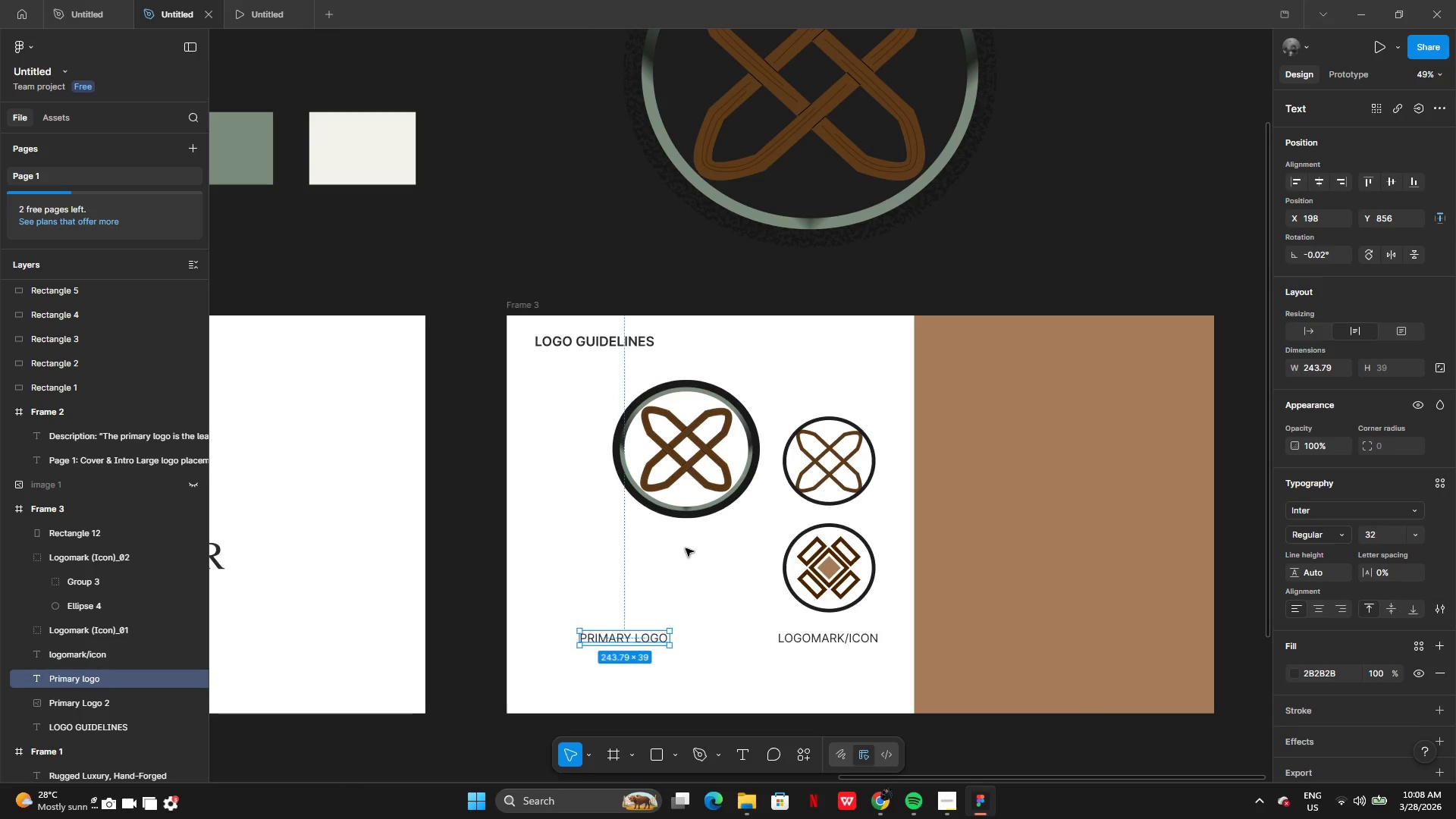 
left_click([686, 548])
 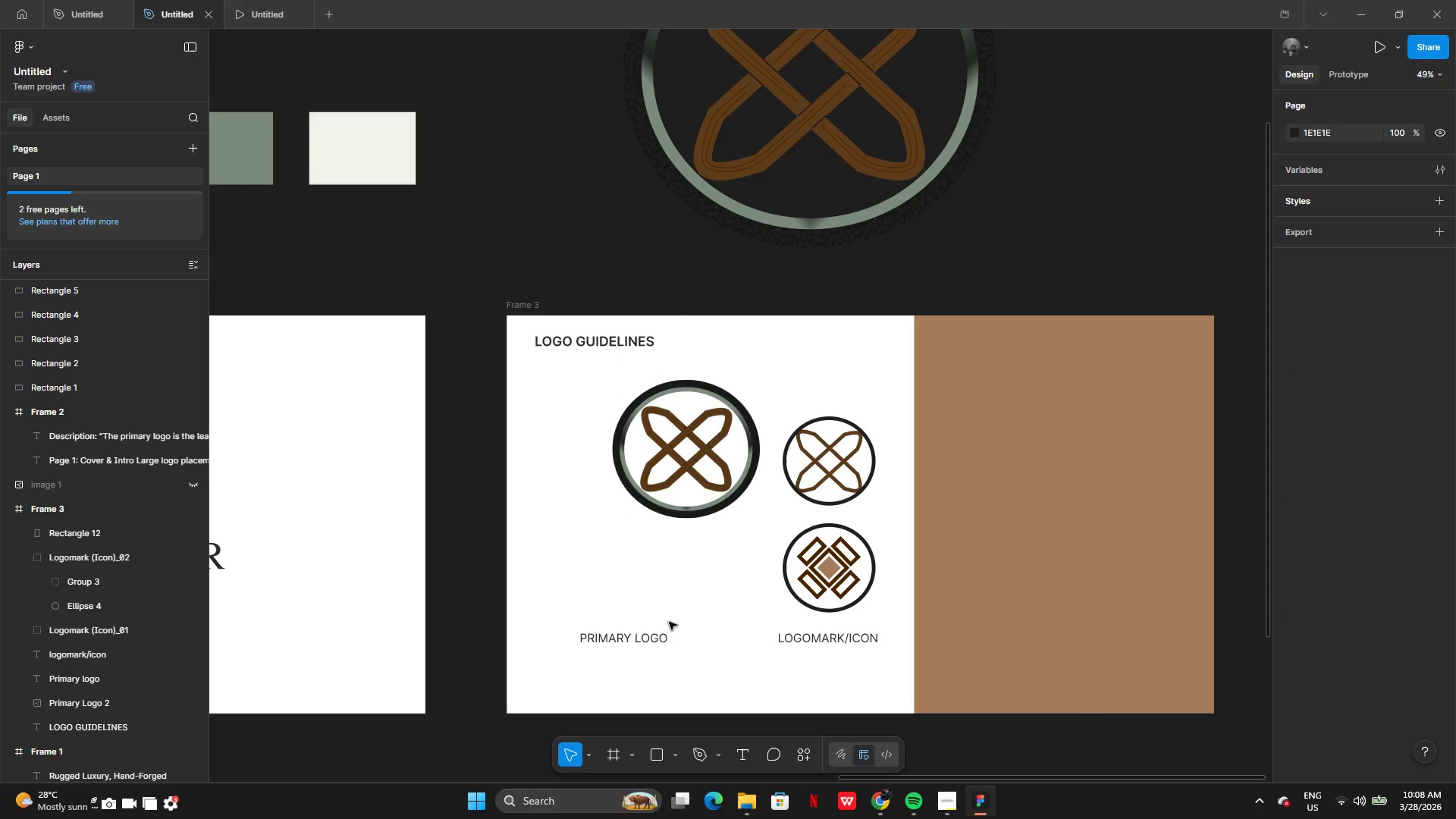 
left_click_drag(start_coordinate=[641, 641], to_coordinate=[699, 542])
 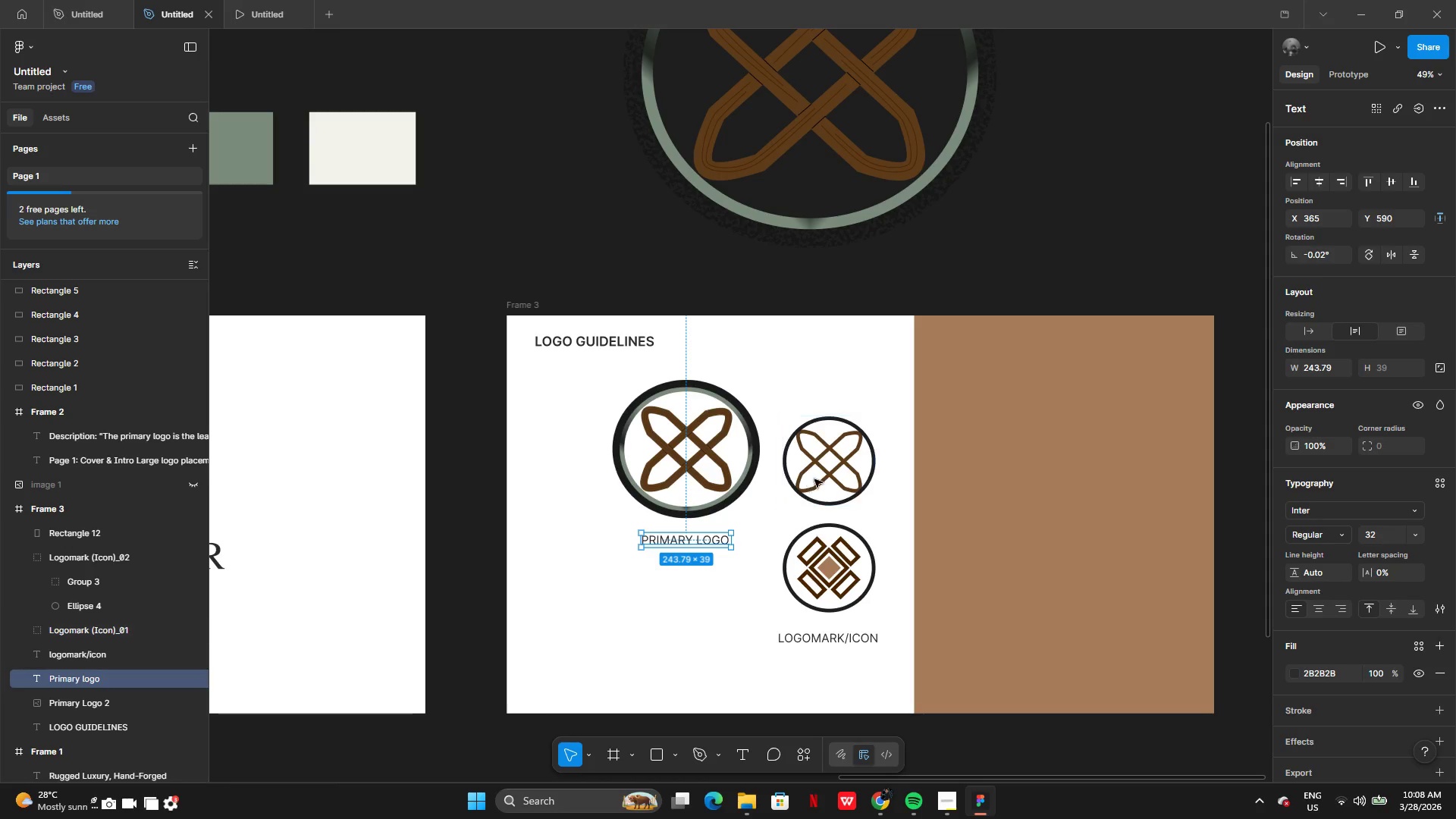 
left_click([814, 479])
 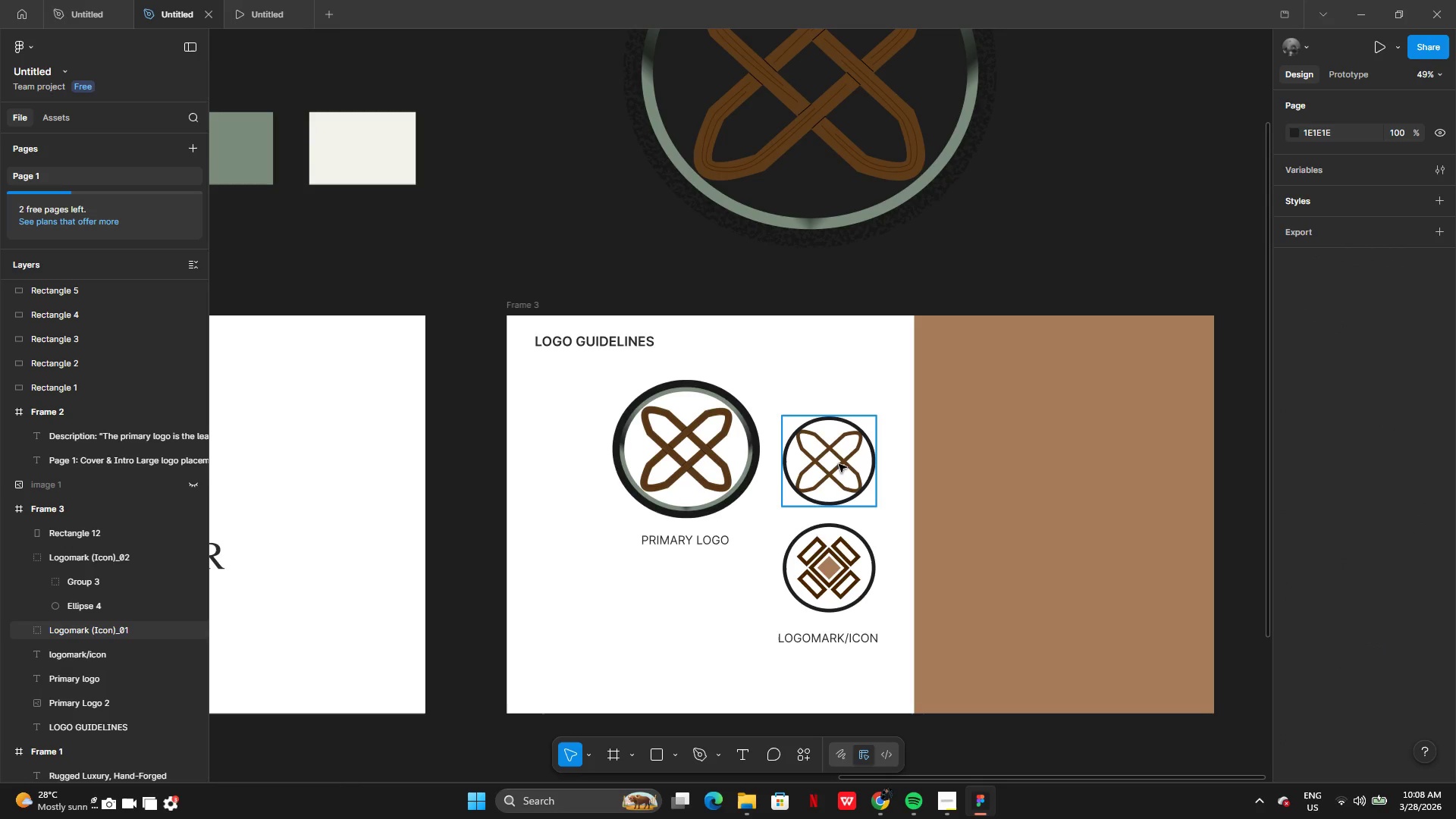 
left_click_drag(start_coordinate=[839, 464], to_coordinate=[604, 620])
 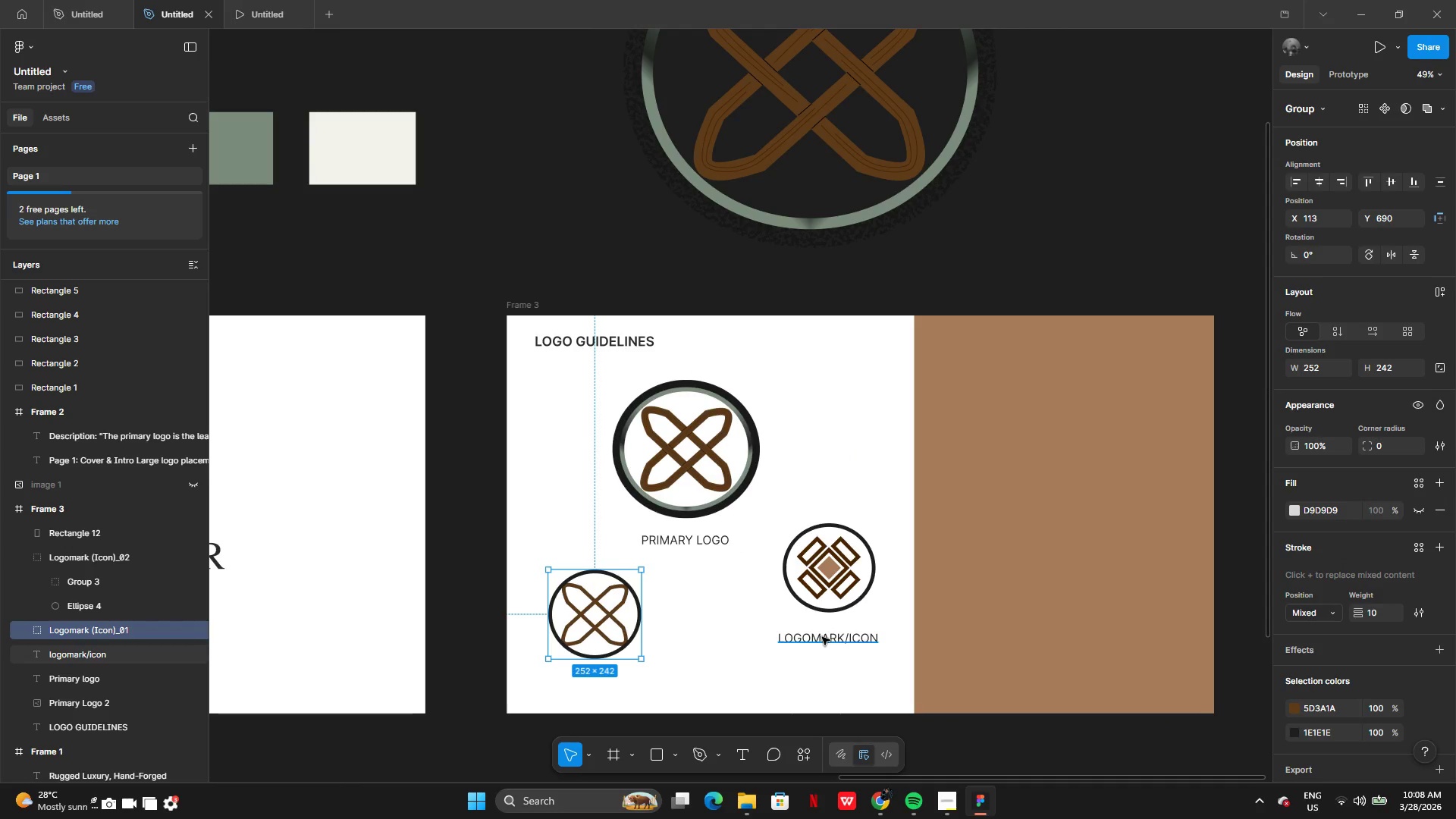 
left_click_drag(start_coordinate=[822, 638], to_coordinate=[686, 688])
 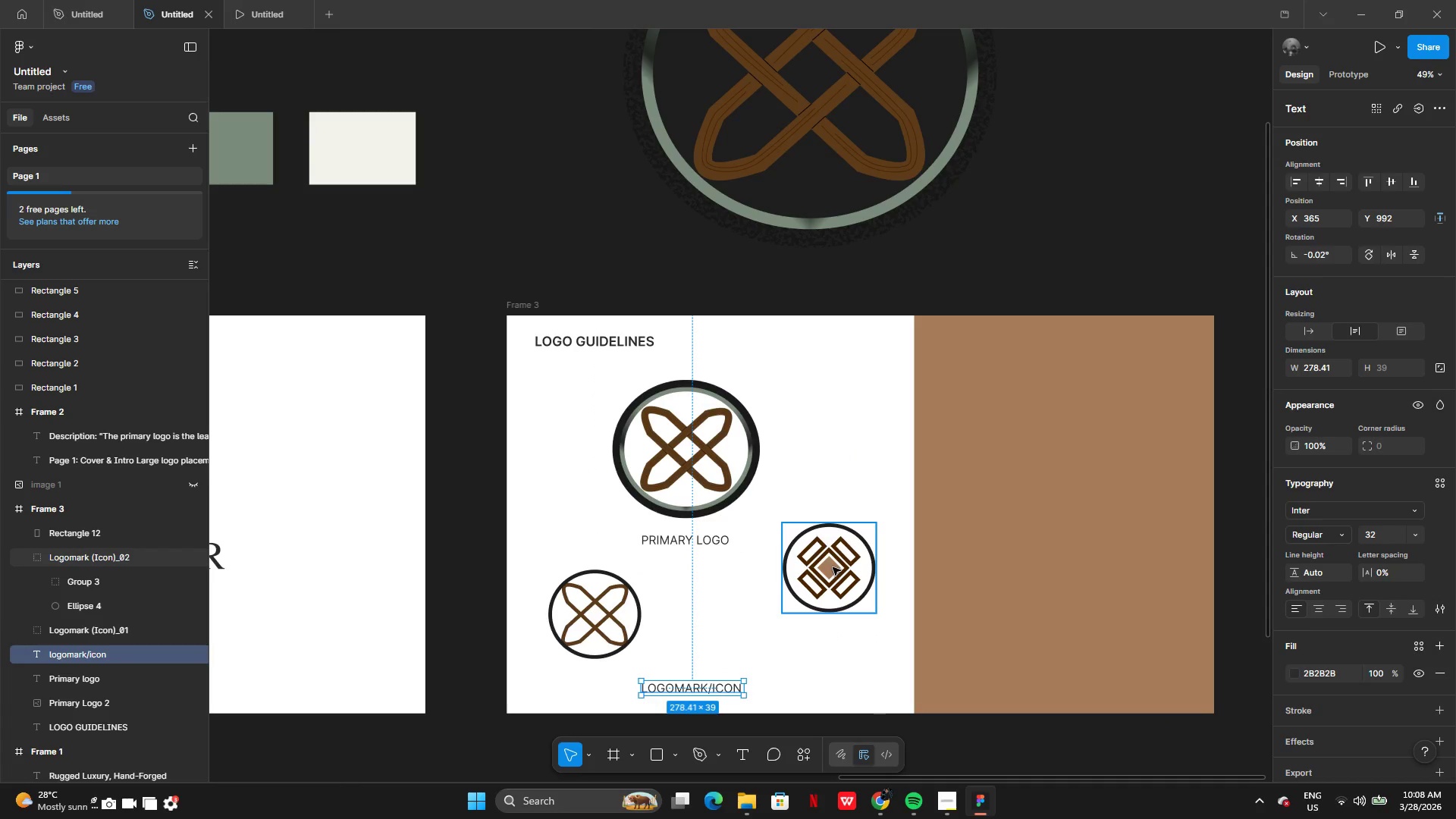 
left_click_drag(start_coordinate=[833, 566], to_coordinate=[767, 617])
 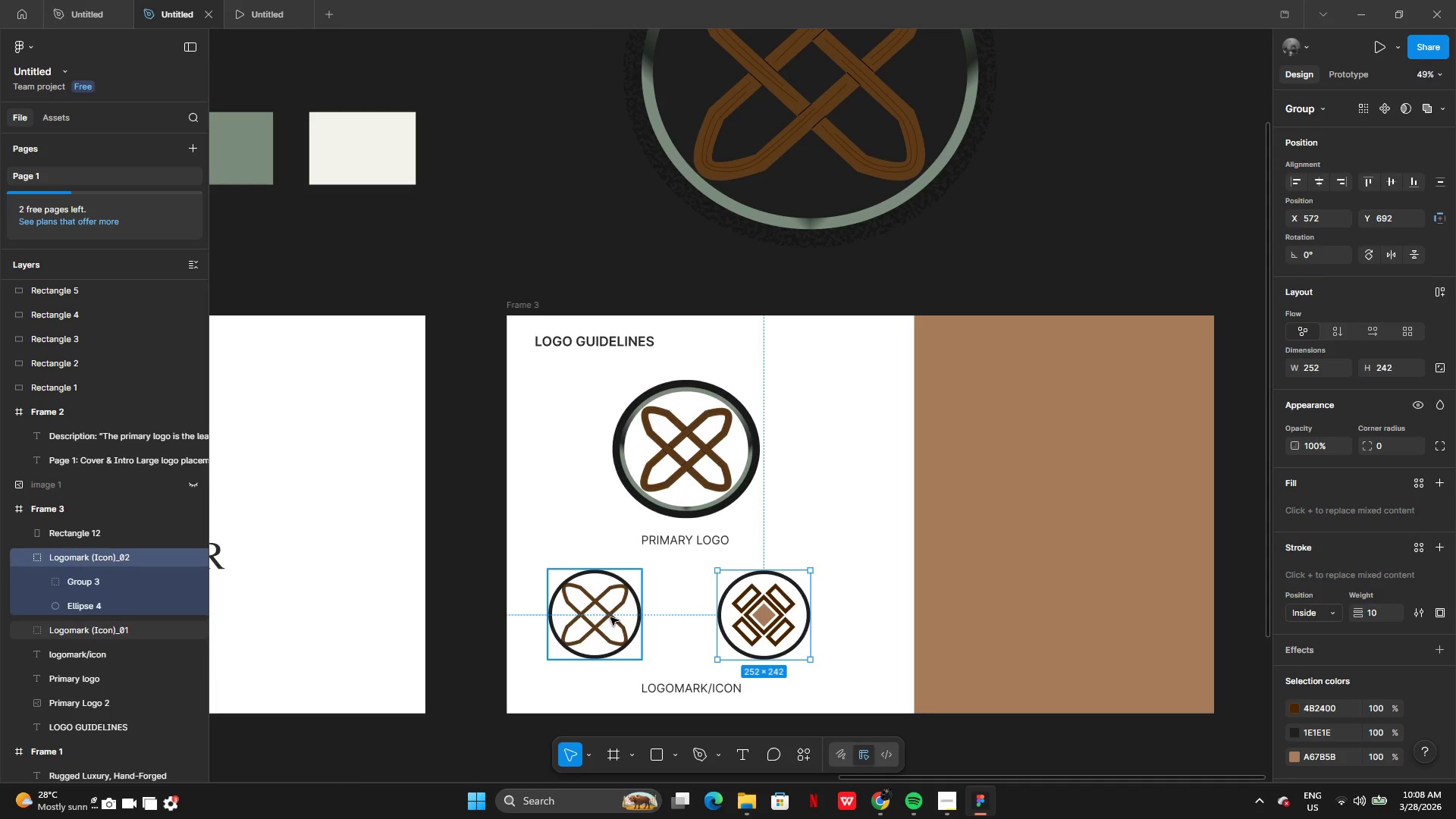 
left_click_drag(start_coordinate=[610, 617], to_coordinate=[651, 617])
 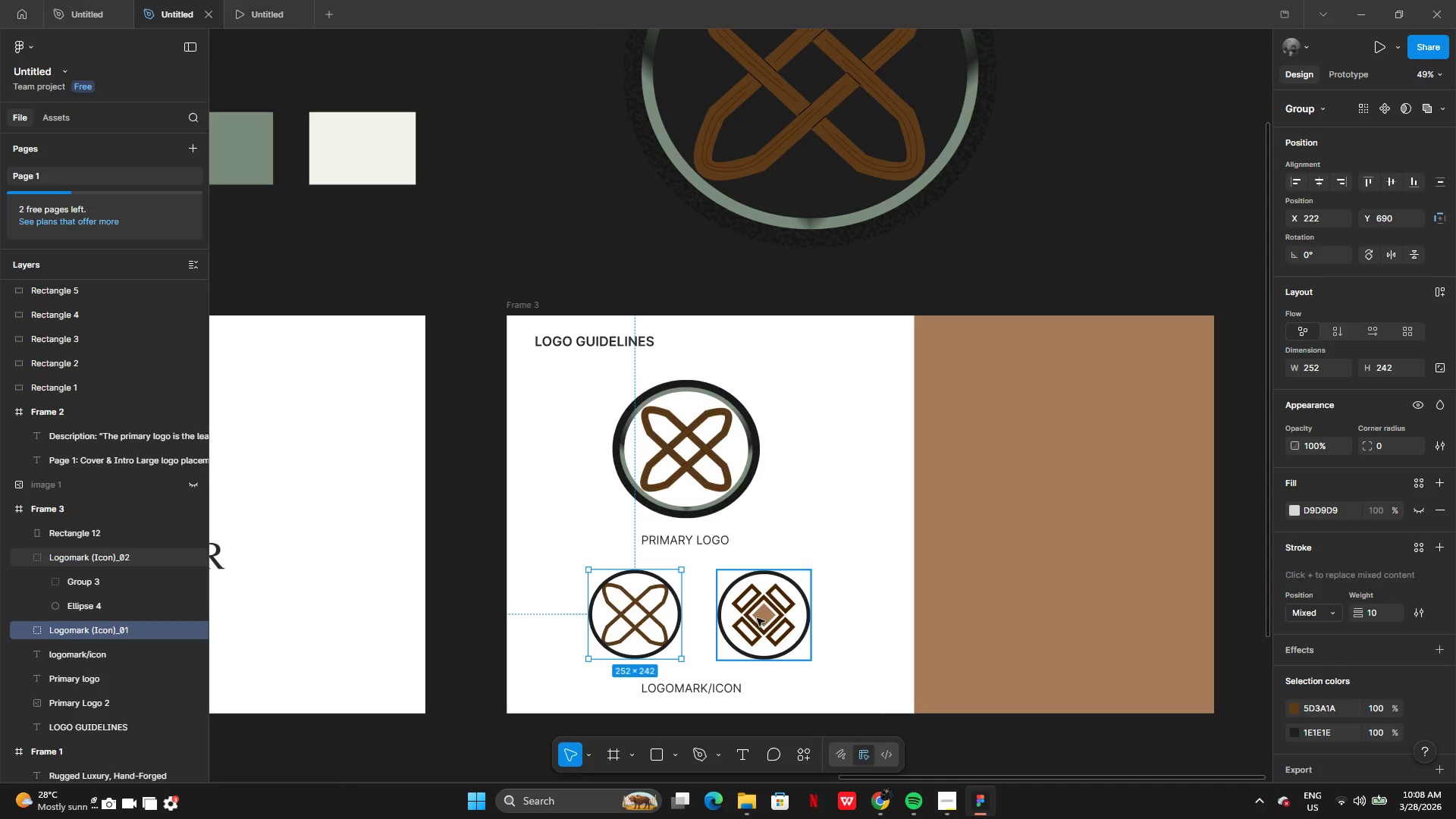 
left_click_drag(start_coordinate=[758, 619], to_coordinate=[746, 619])
 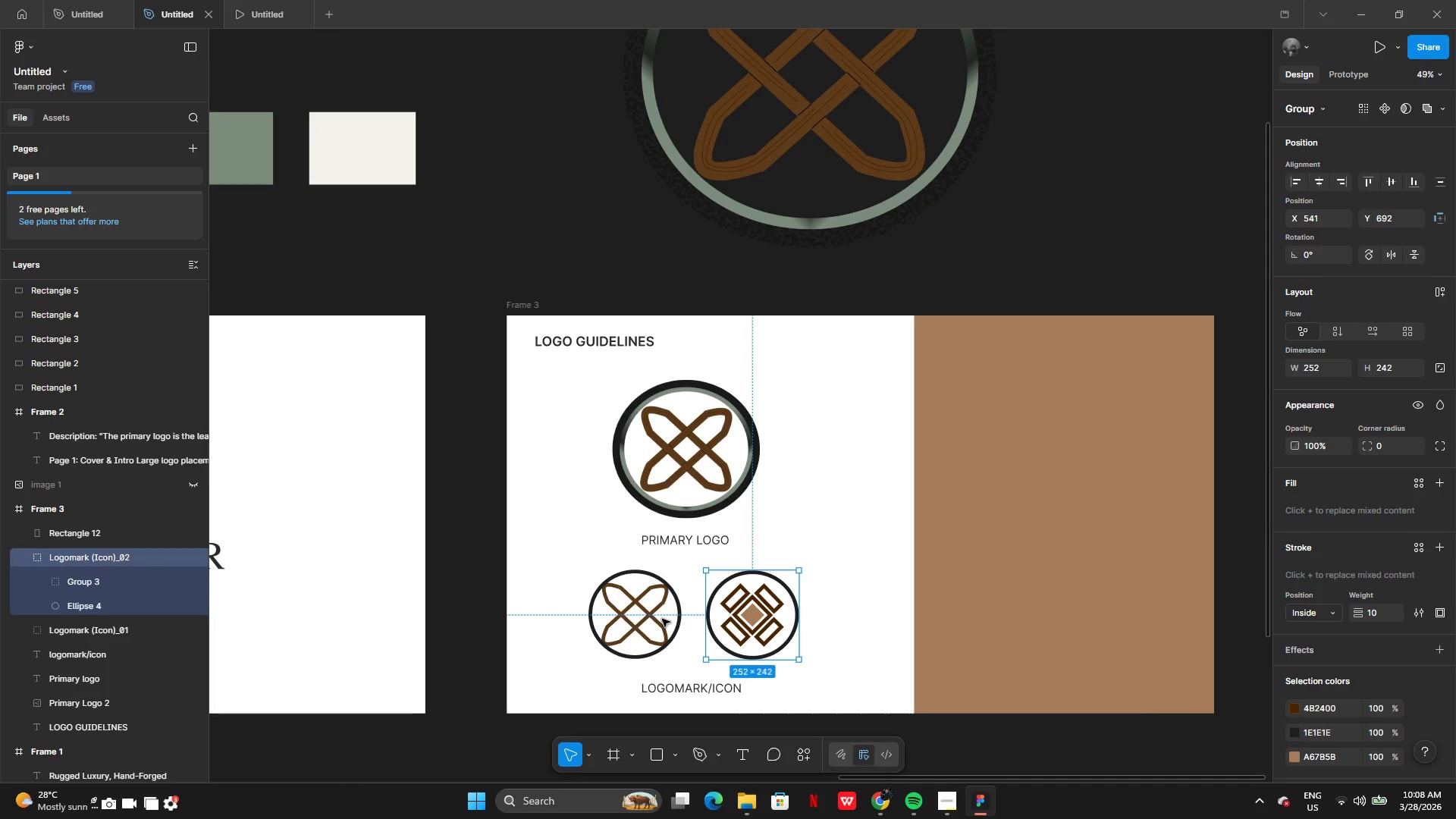 
left_click_drag(start_coordinate=[662, 619], to_coordinate=[648, 619])
 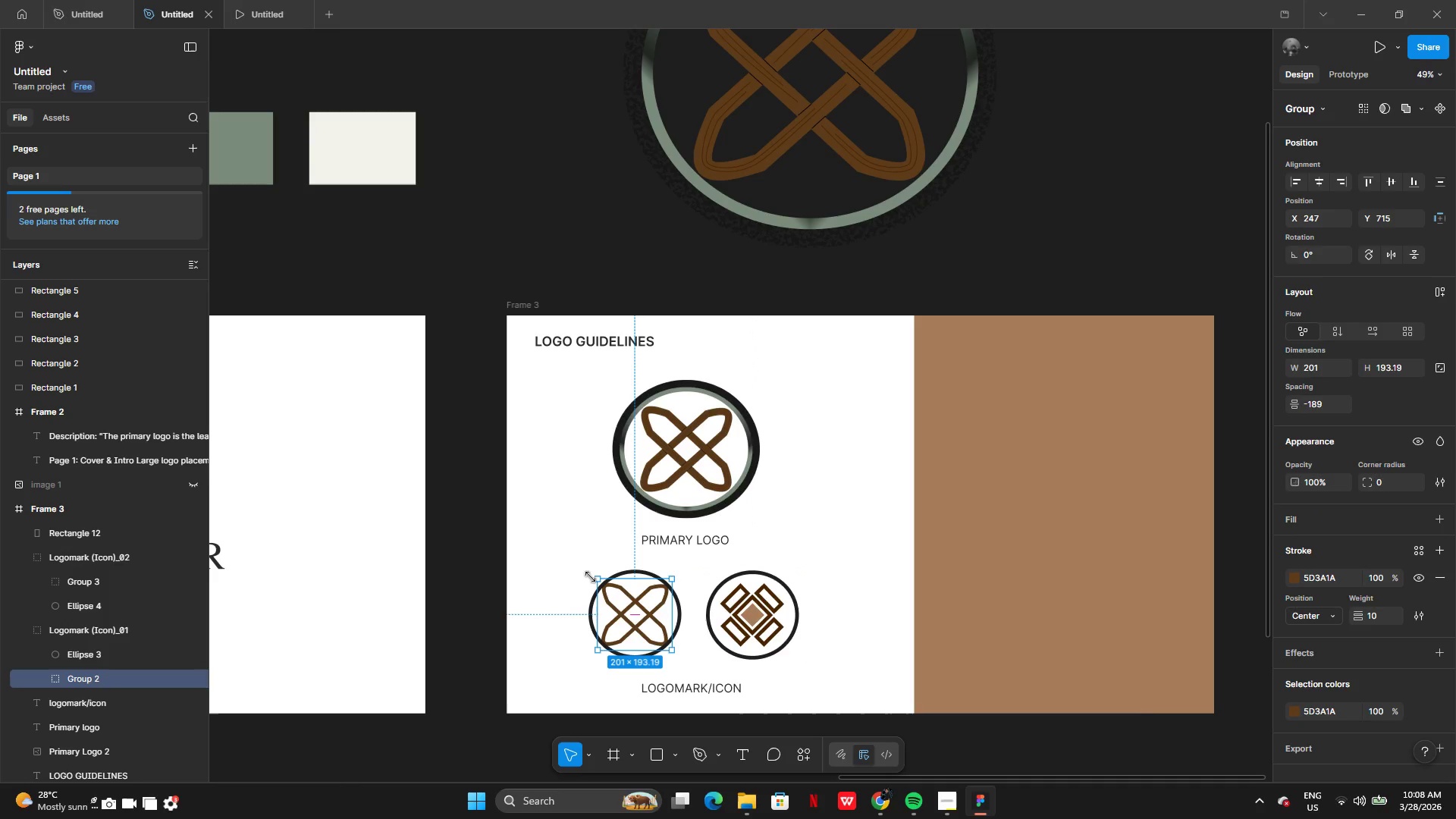 
left_click([562, 570])
 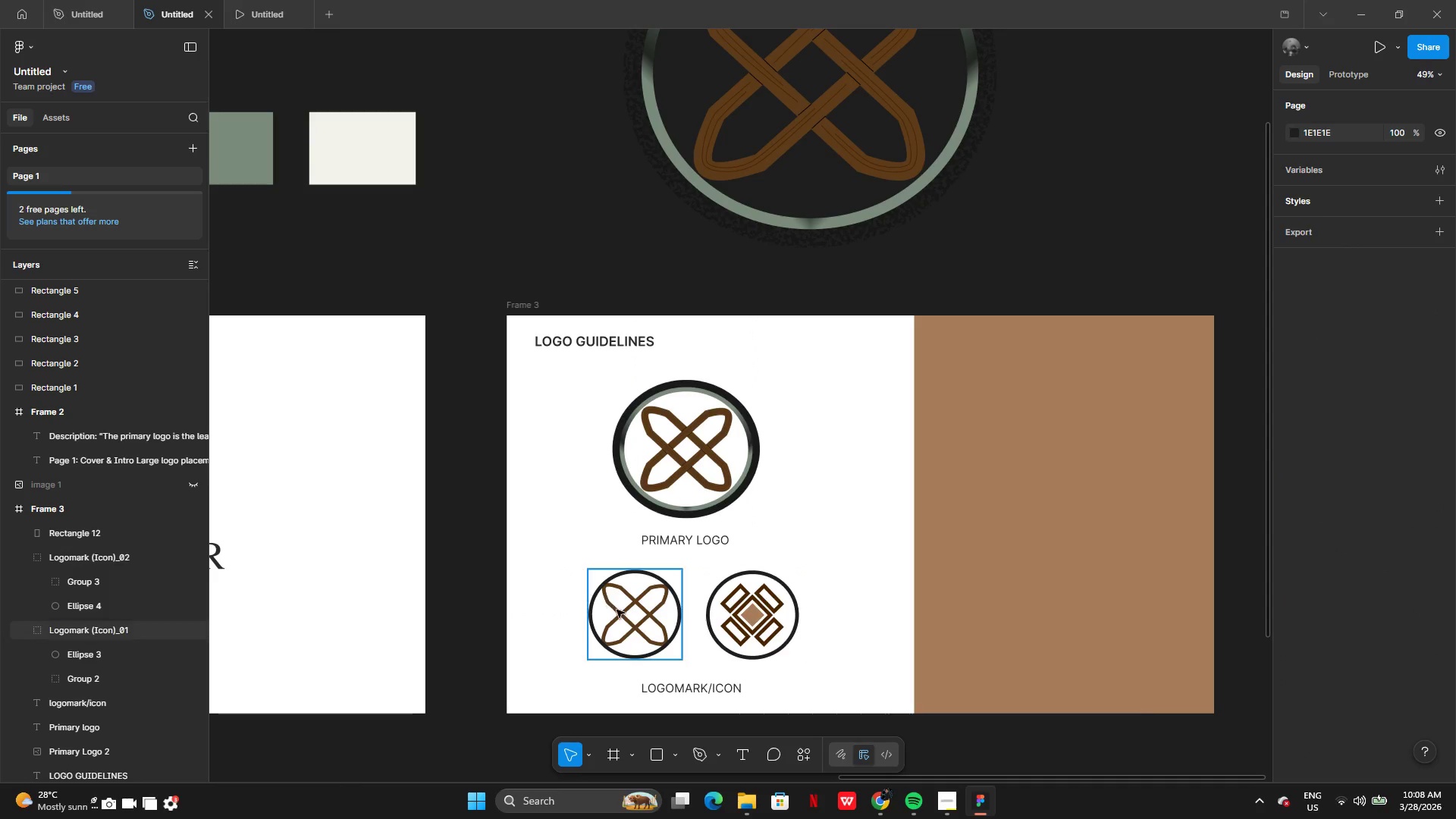 
left_click([639, 614])
 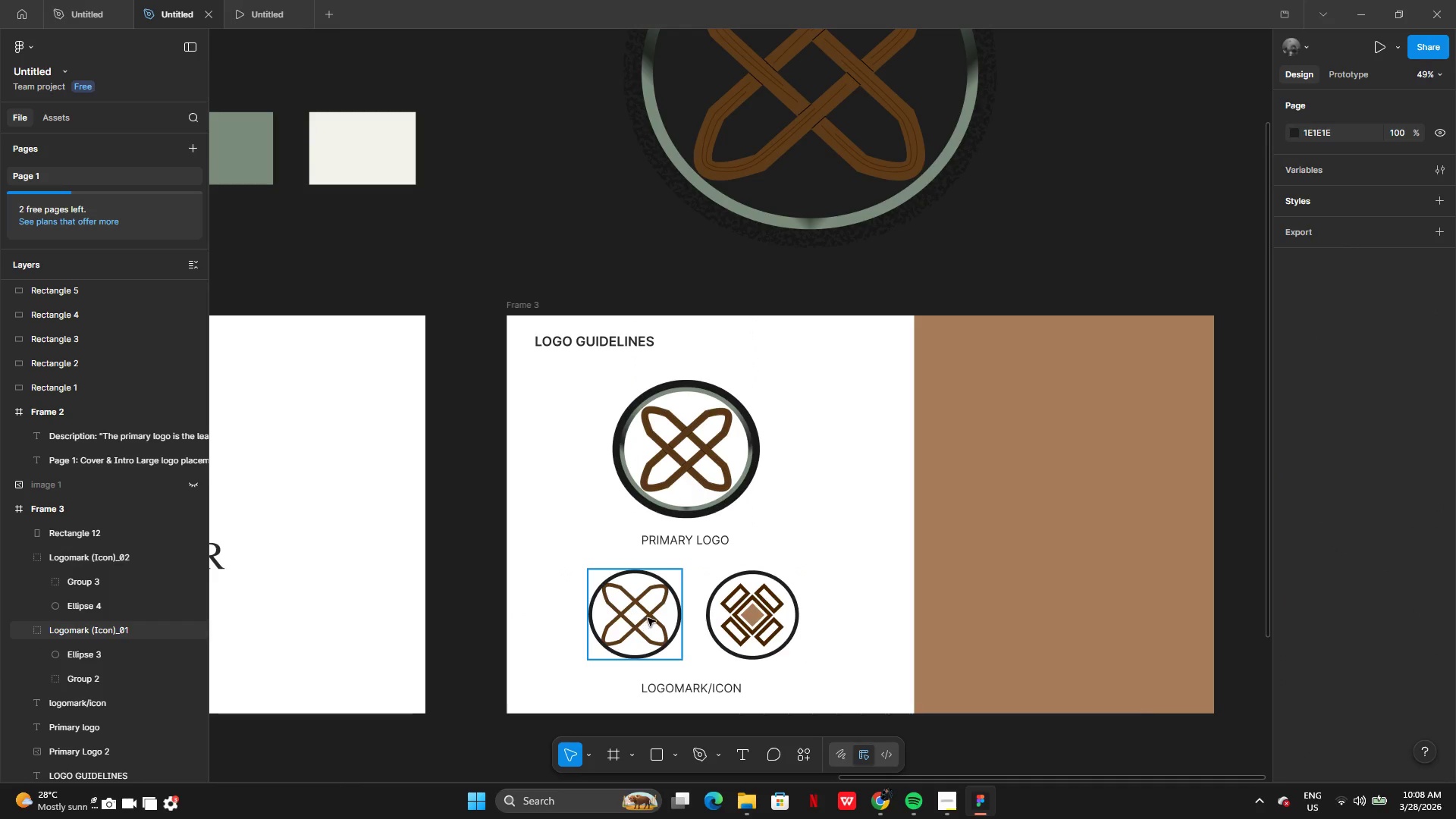 
left_click([648, 618])
 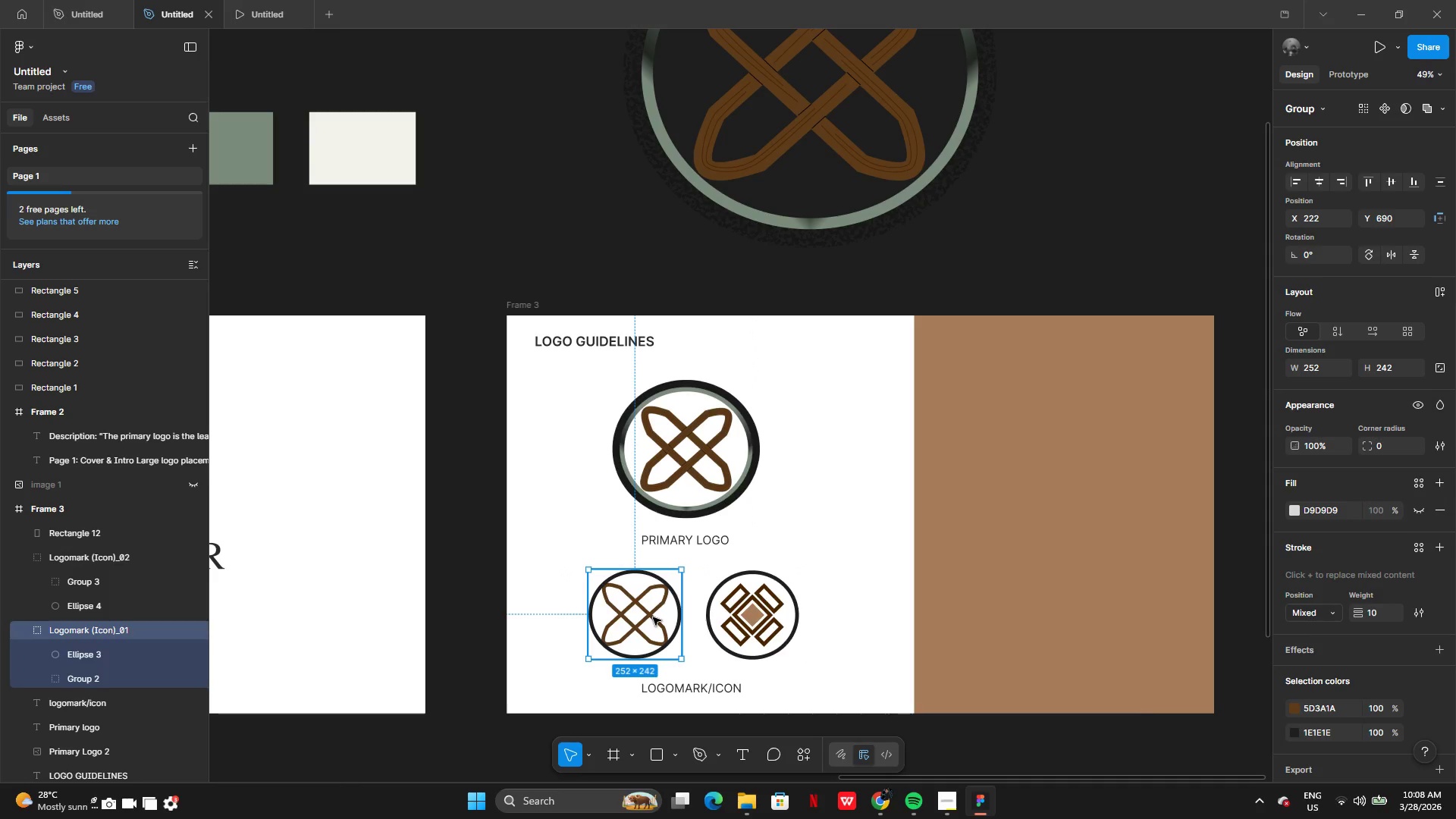 
left_click_drag(start_coordinate=[653, 617], to_coordinate=[632, 615])
 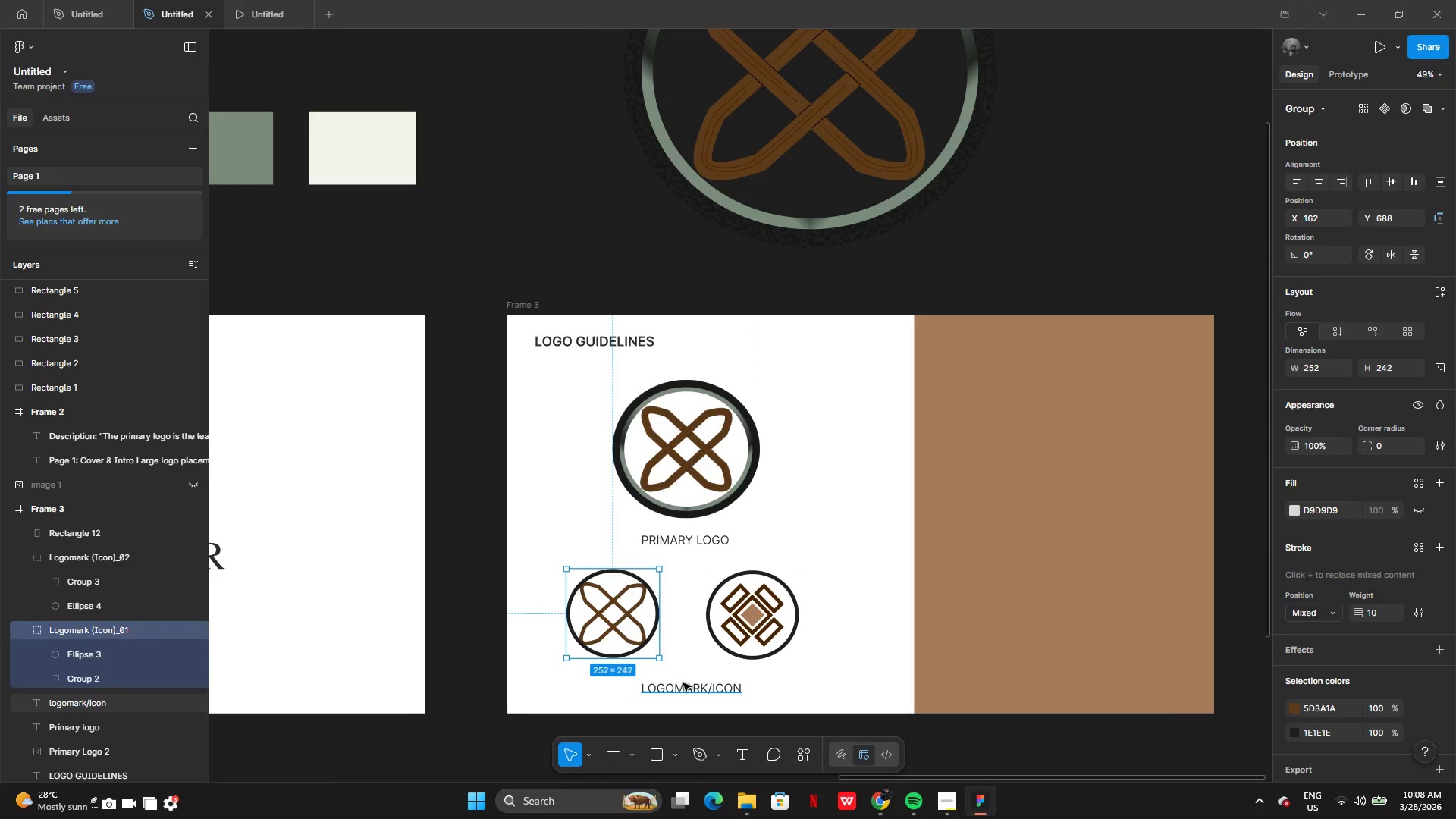 
left_click([685, 685])
 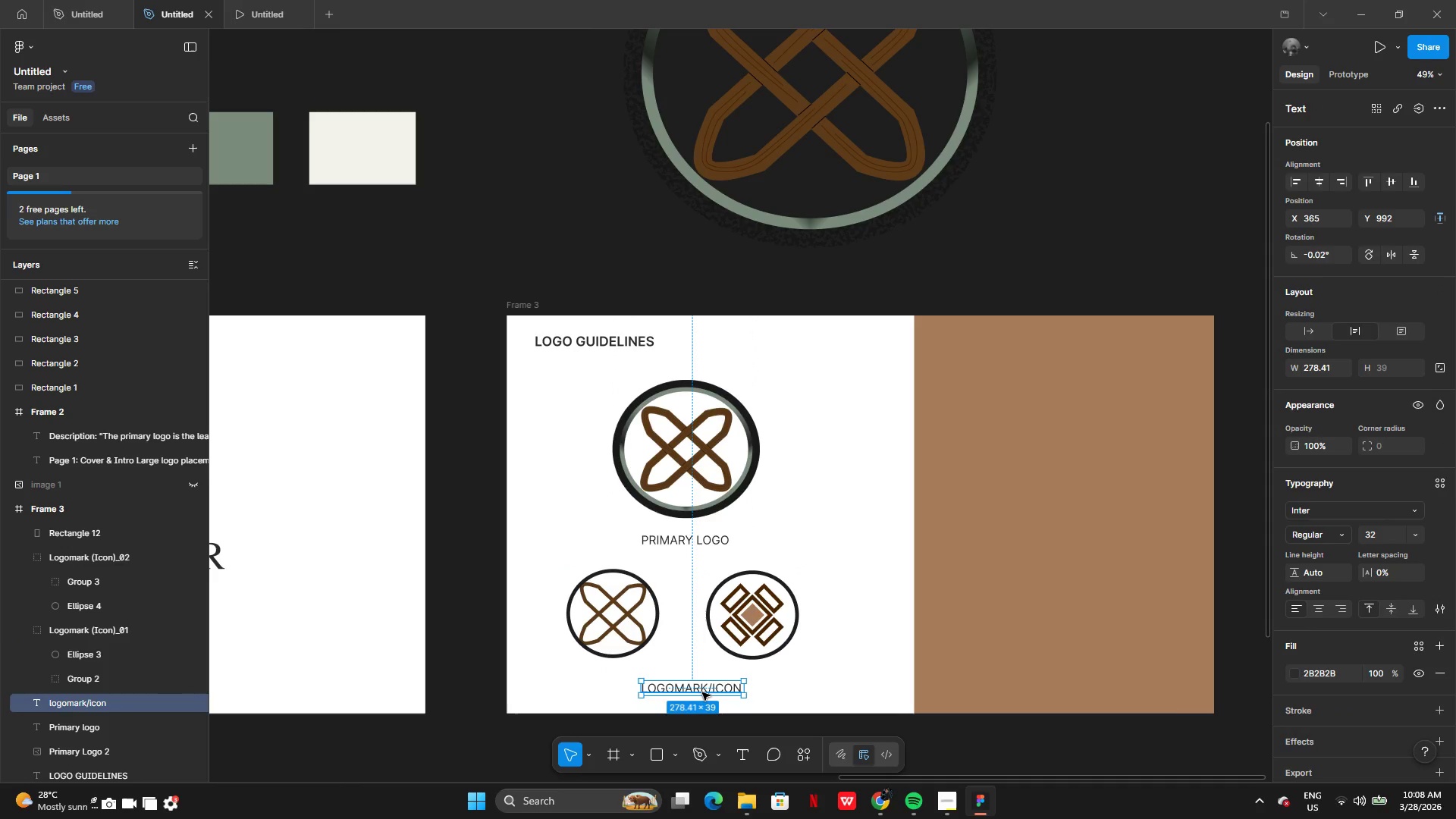 
left_click_drag(start_coordinate=[702, 692], to_coordinate=[692, 679])
 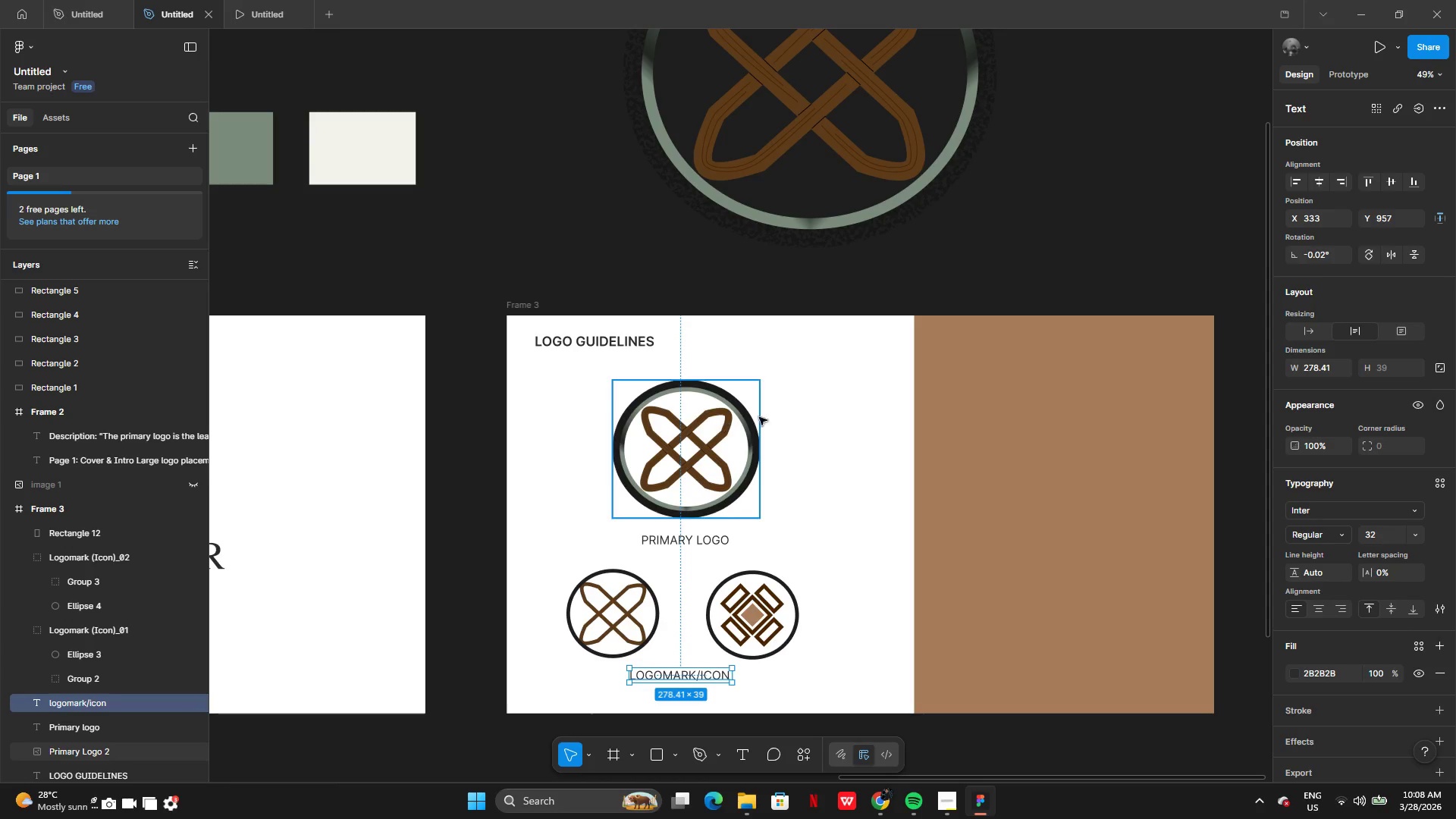 
left_click([821, 417])
 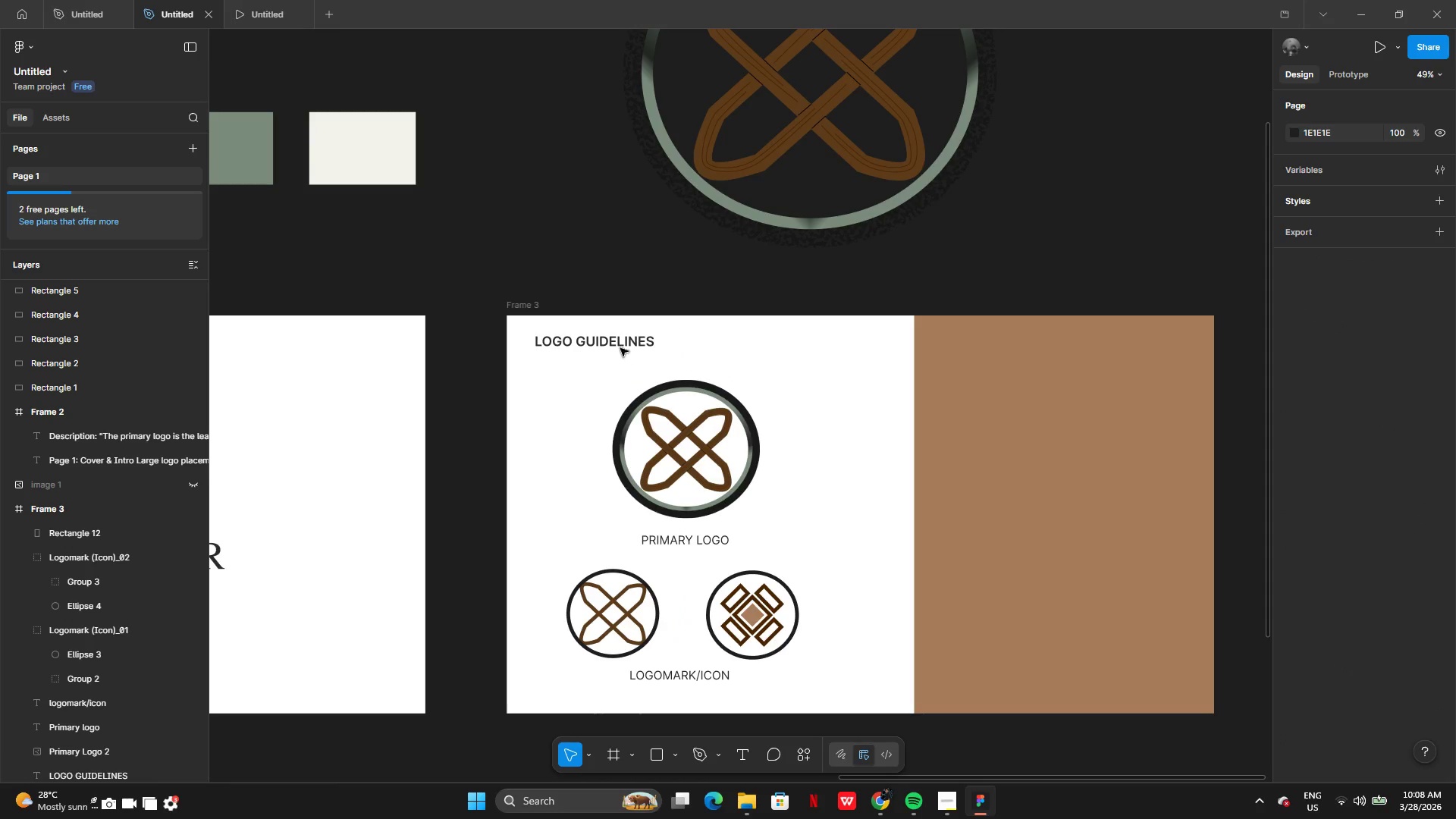 
left_click([616, 340])
 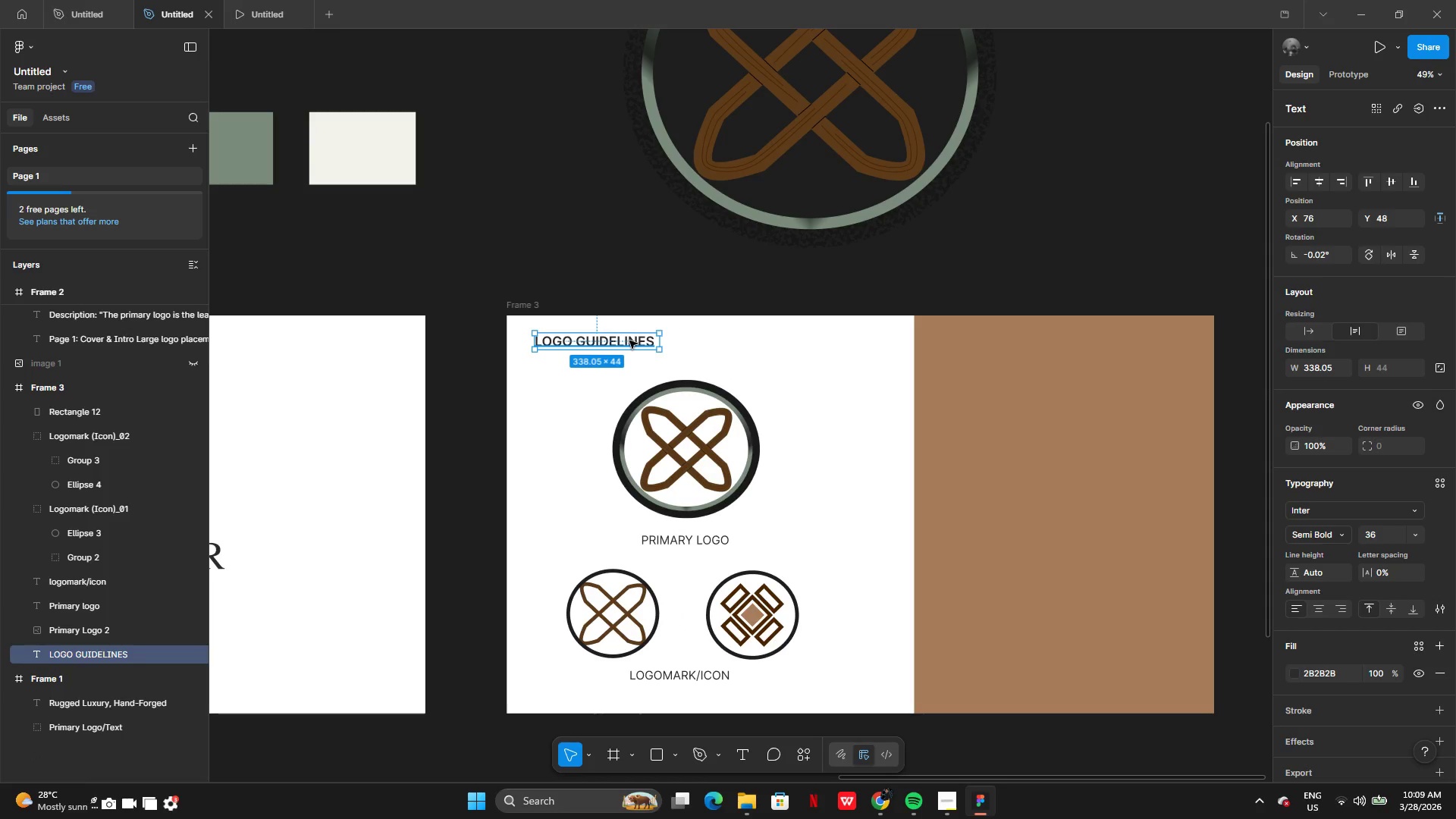 
left_click_drag(start_coordinate=[630, 340], to_coordinate=[621, 339])
 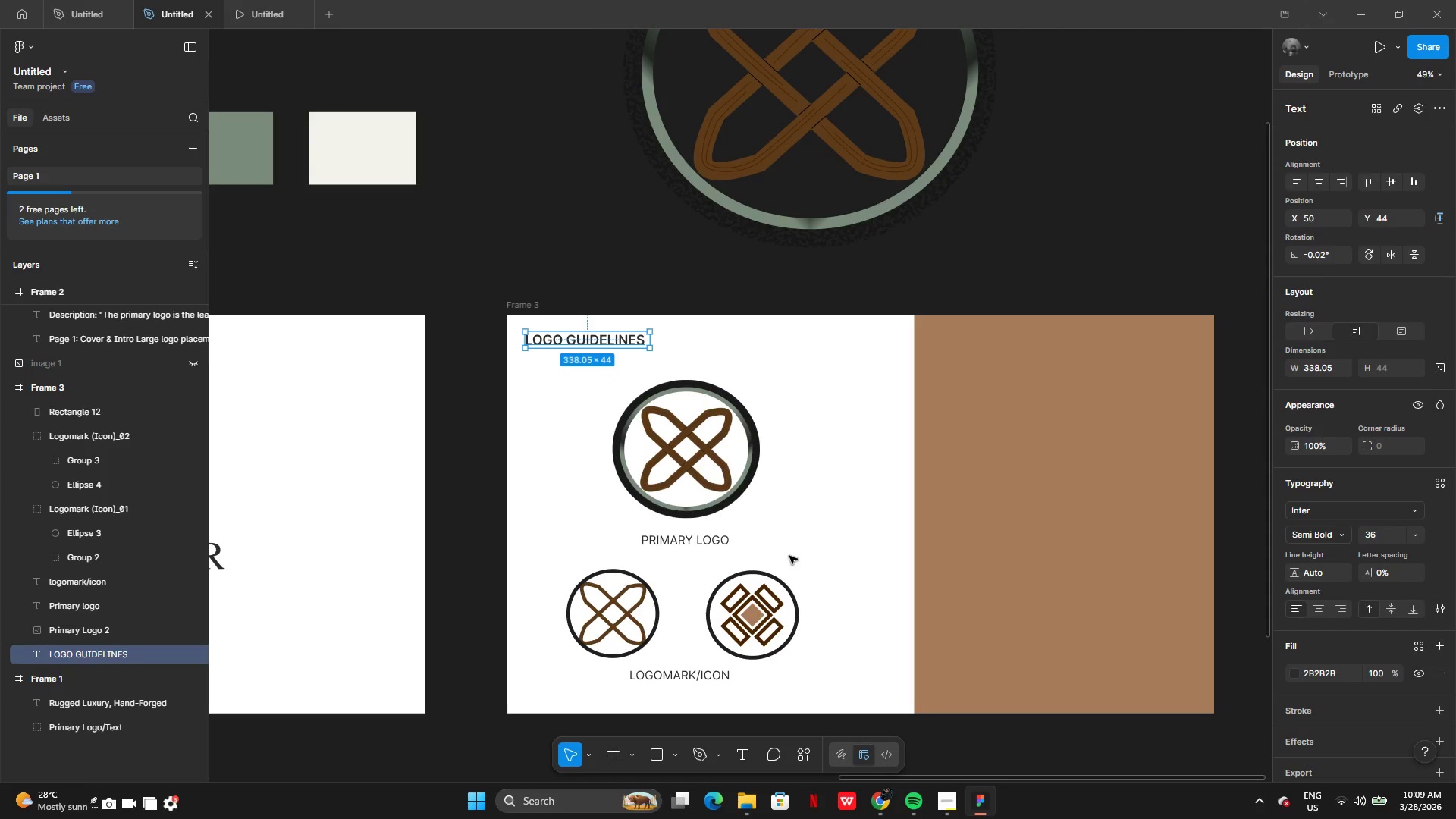 
left_click([789, 533])
 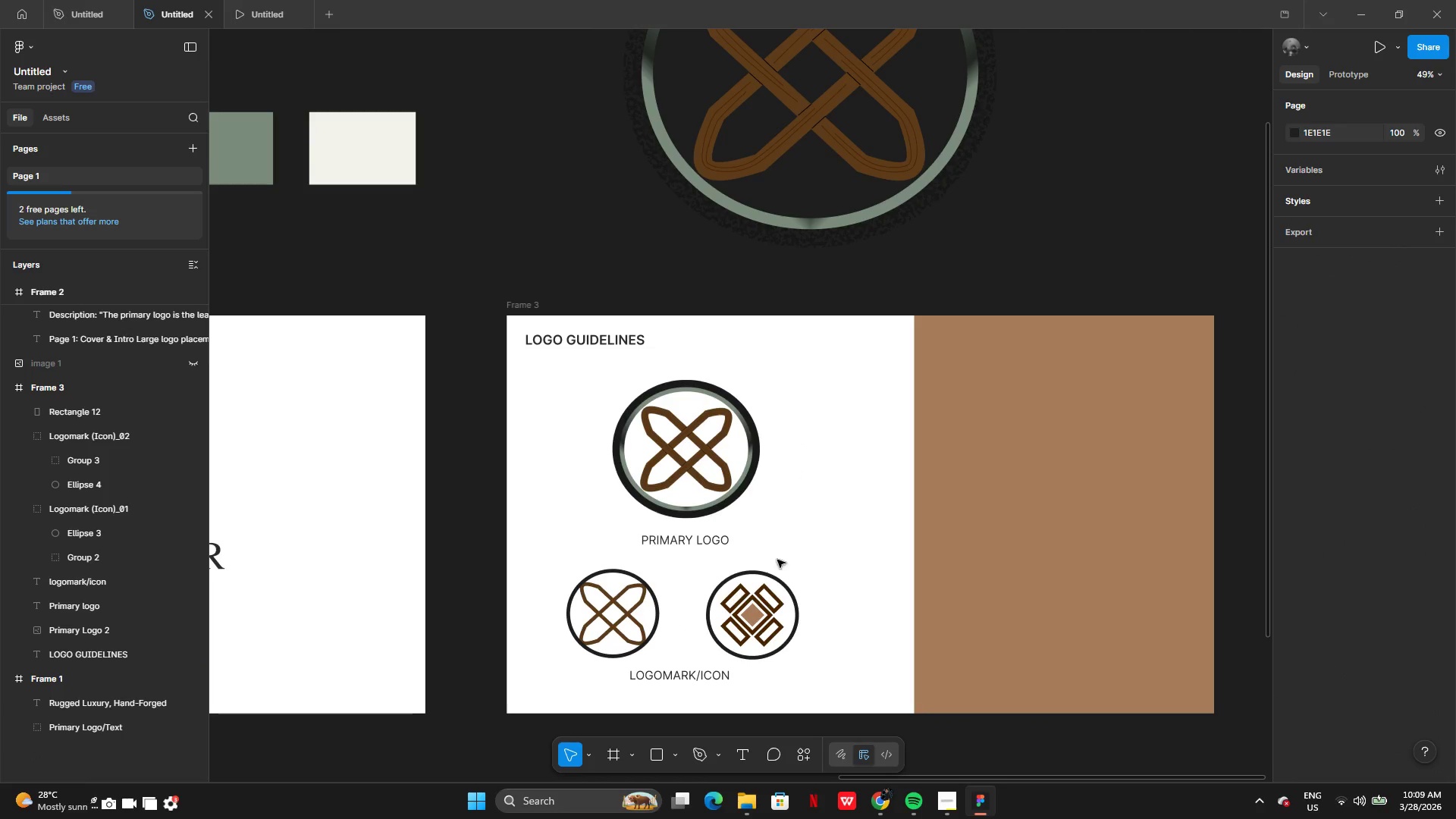 
left_click([690, 673])
 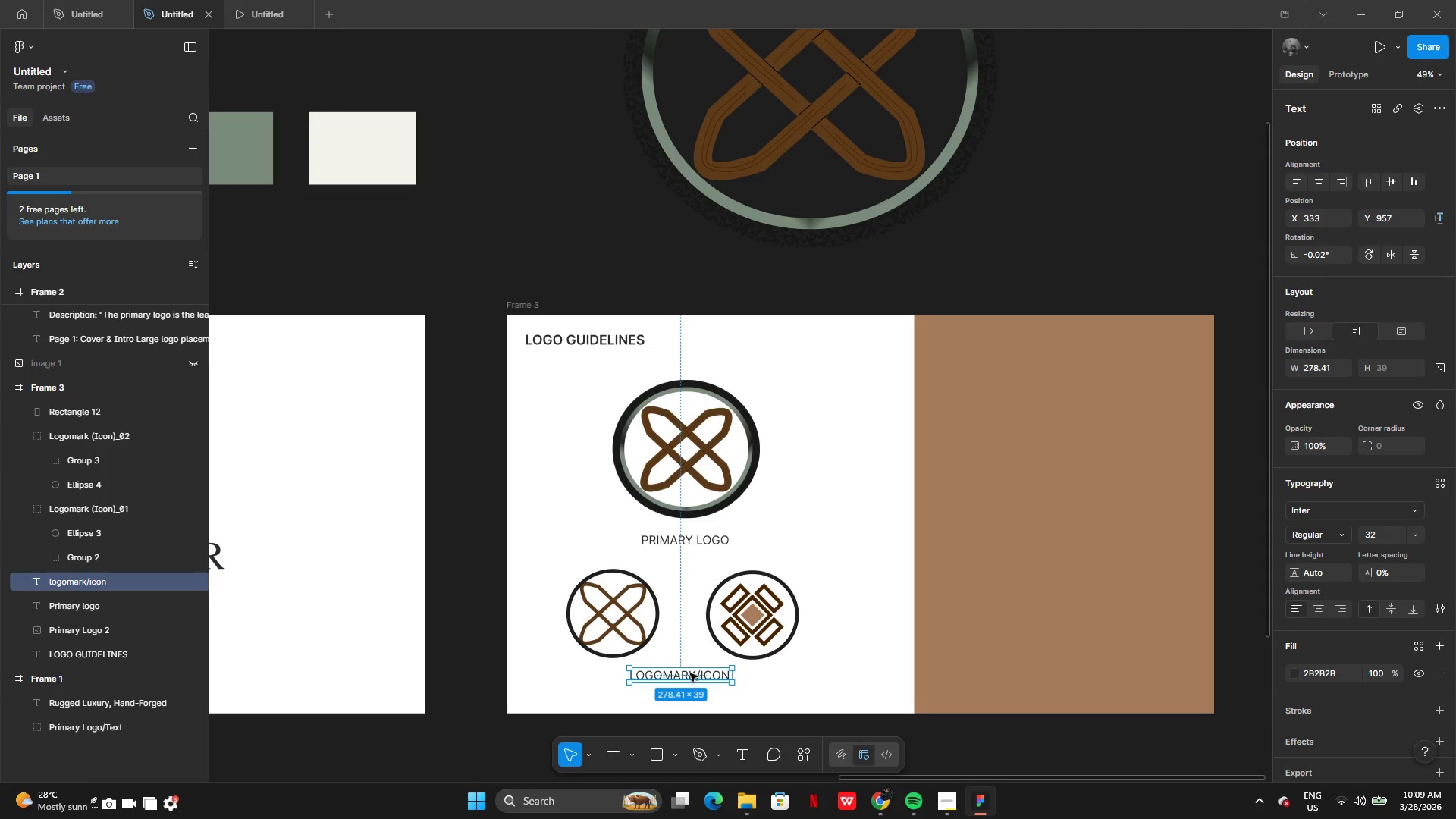 
left_click_drag(start_coordinate=[690, 675], to_coordinate=[690, 682])
 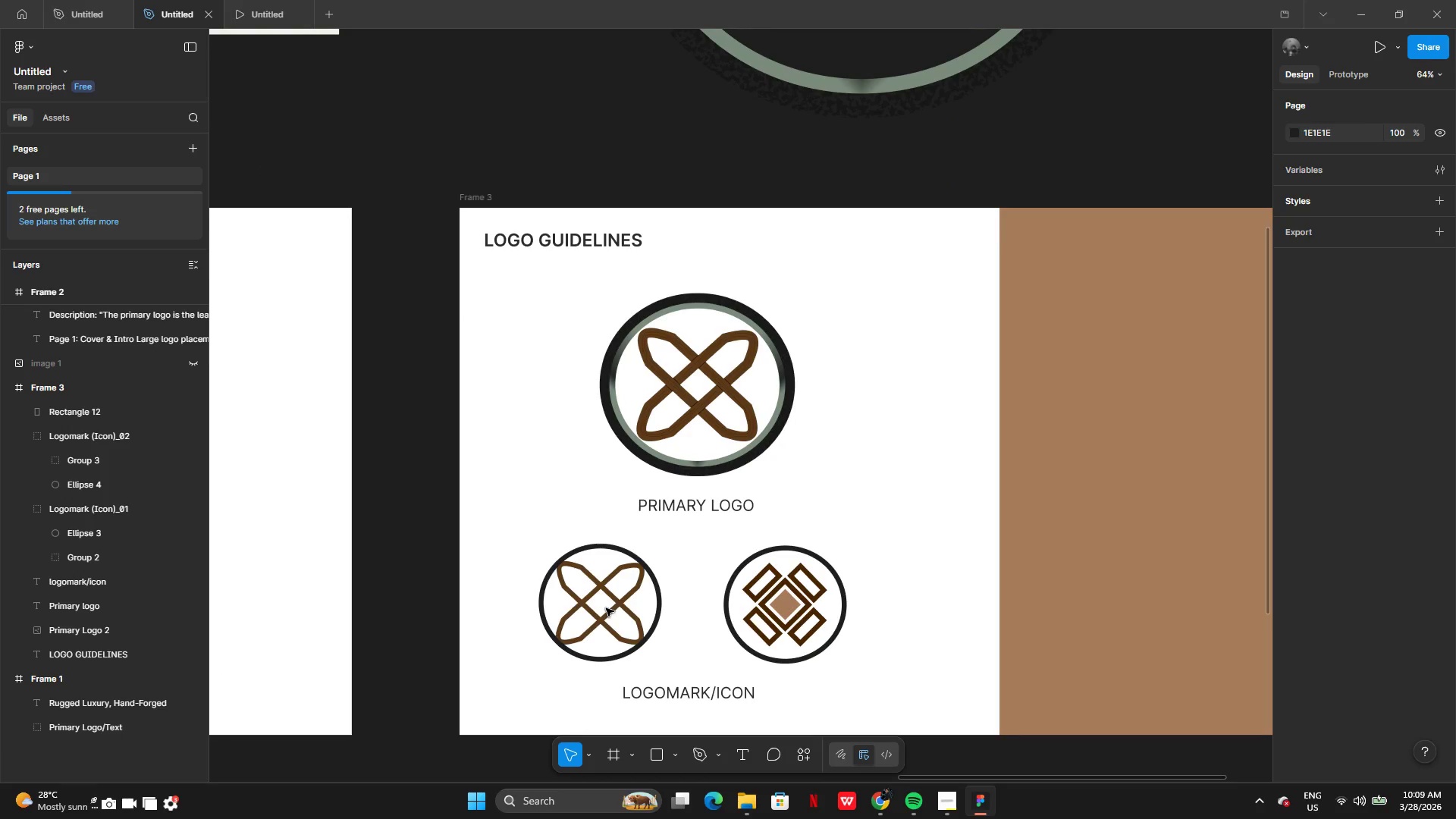 
wait(5.23)
 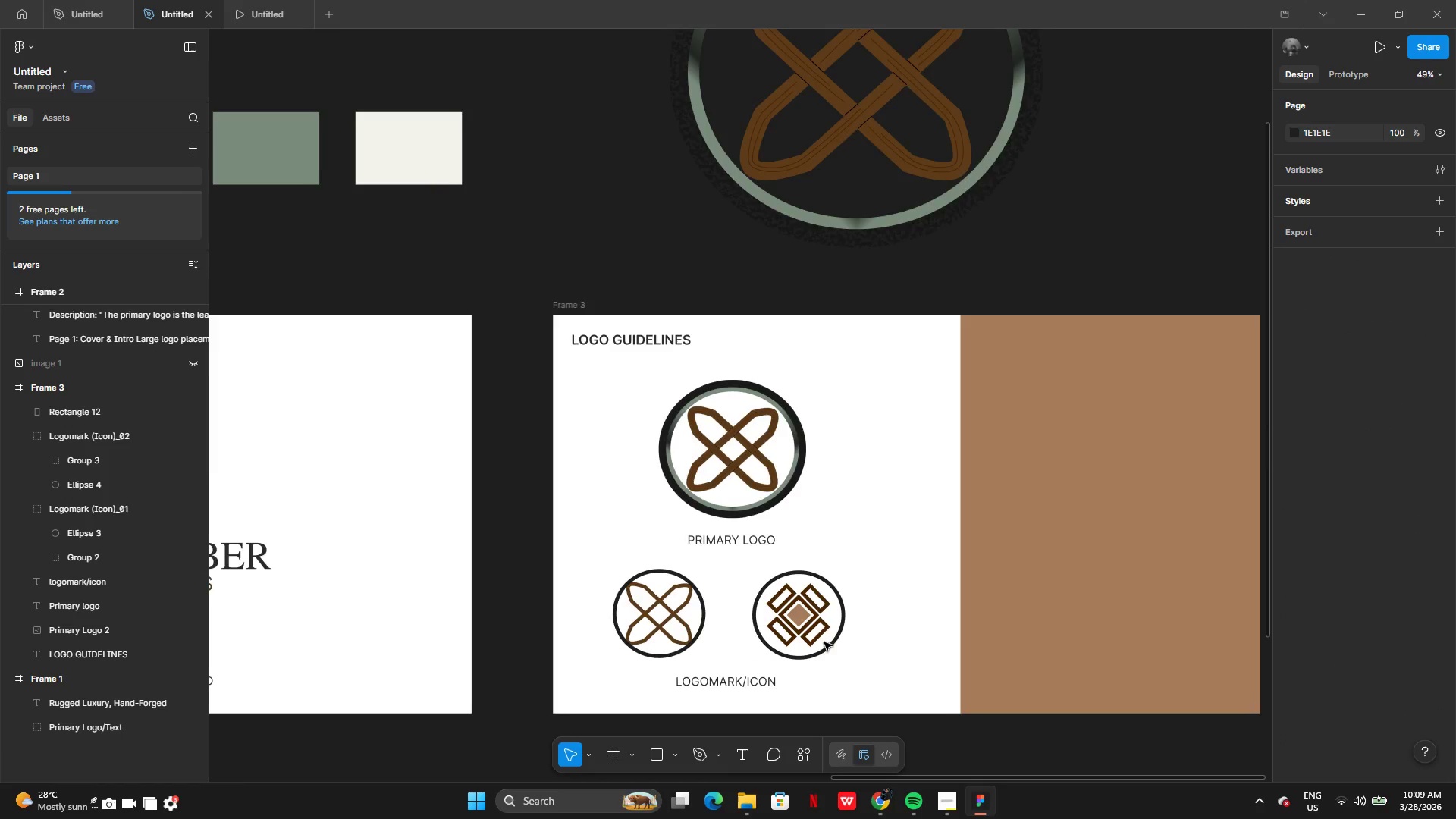 
left_click([500, 486])
 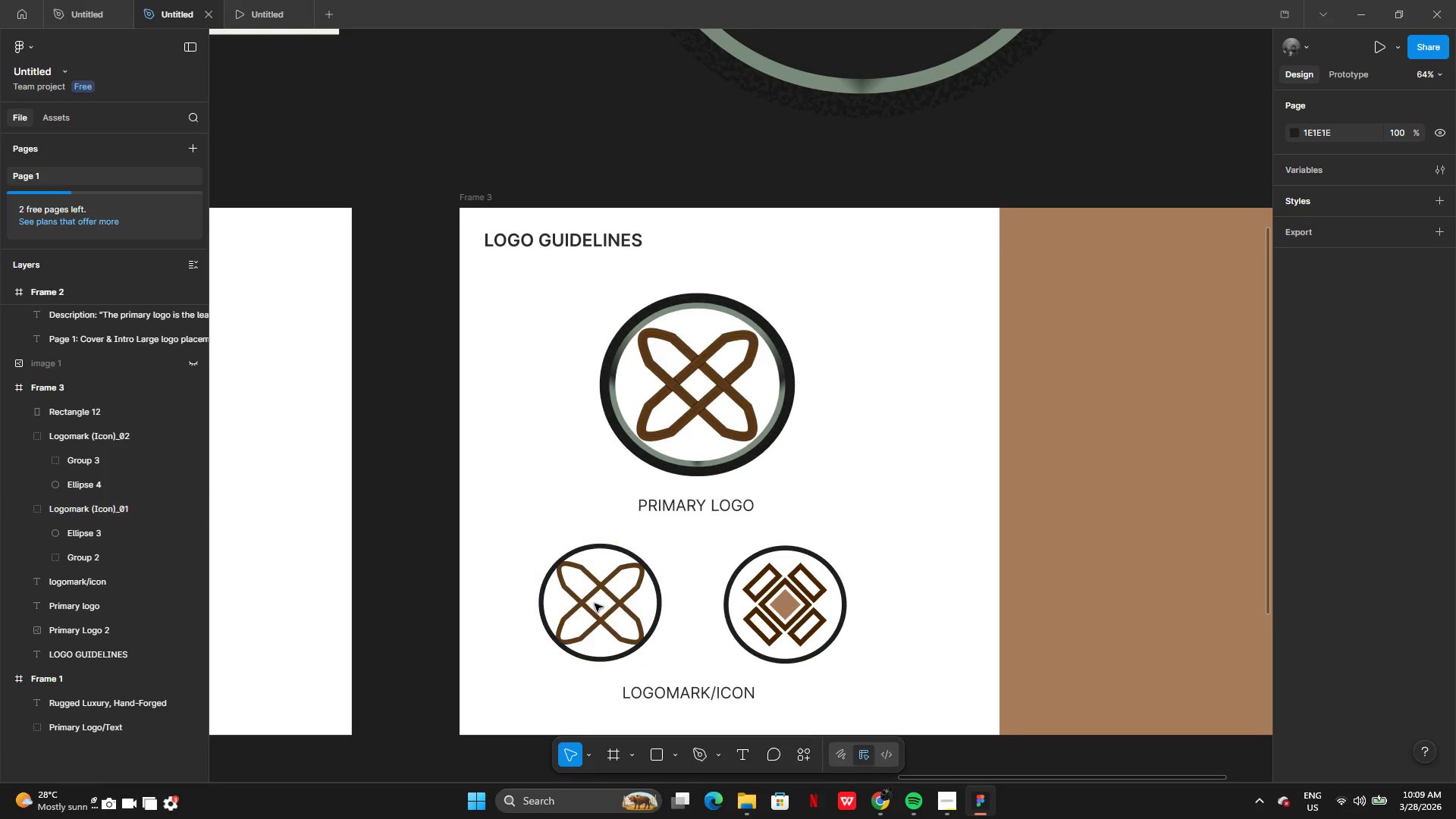 
left_click([604, 607])
 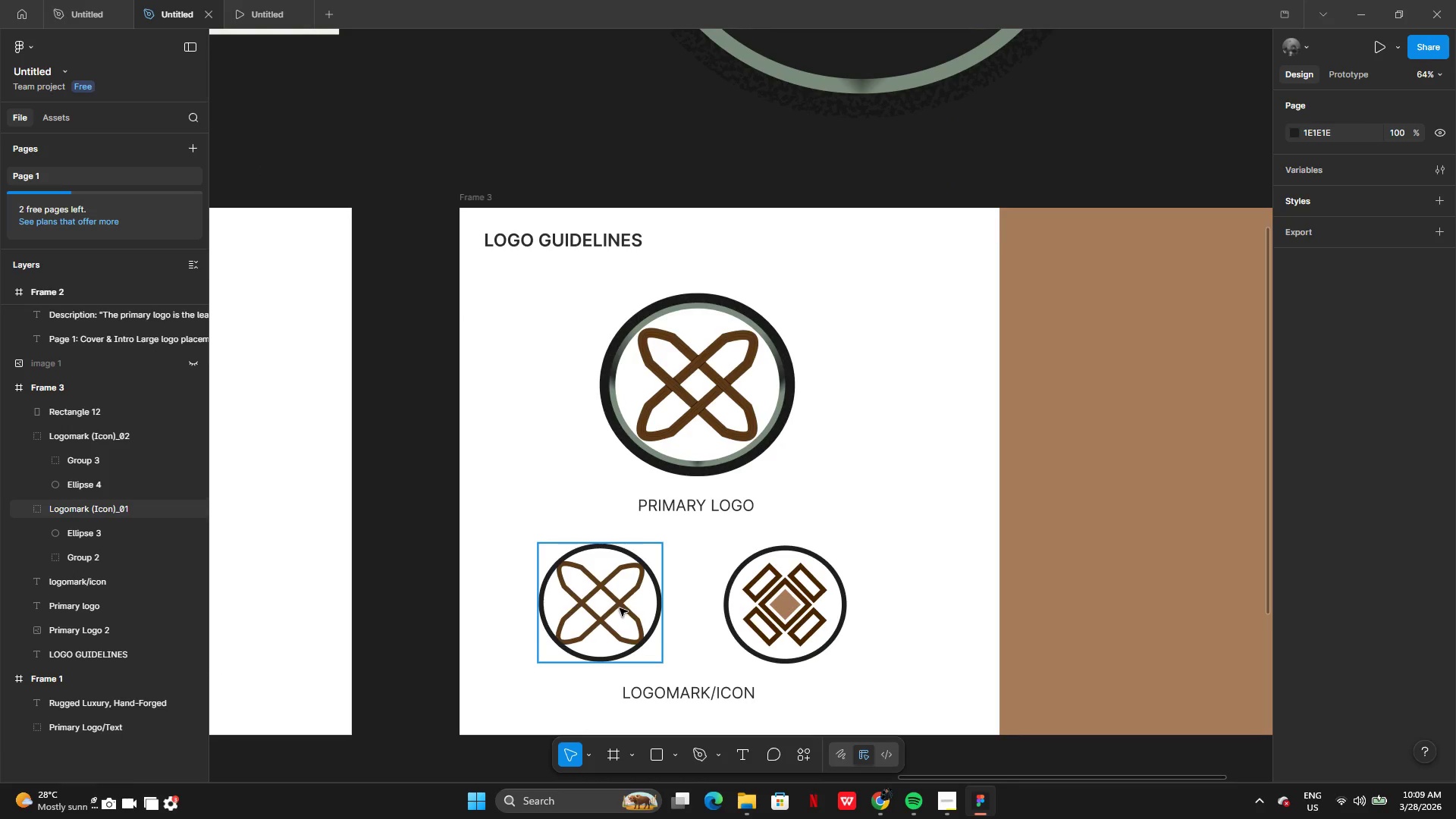 
left_click([620, 608])
 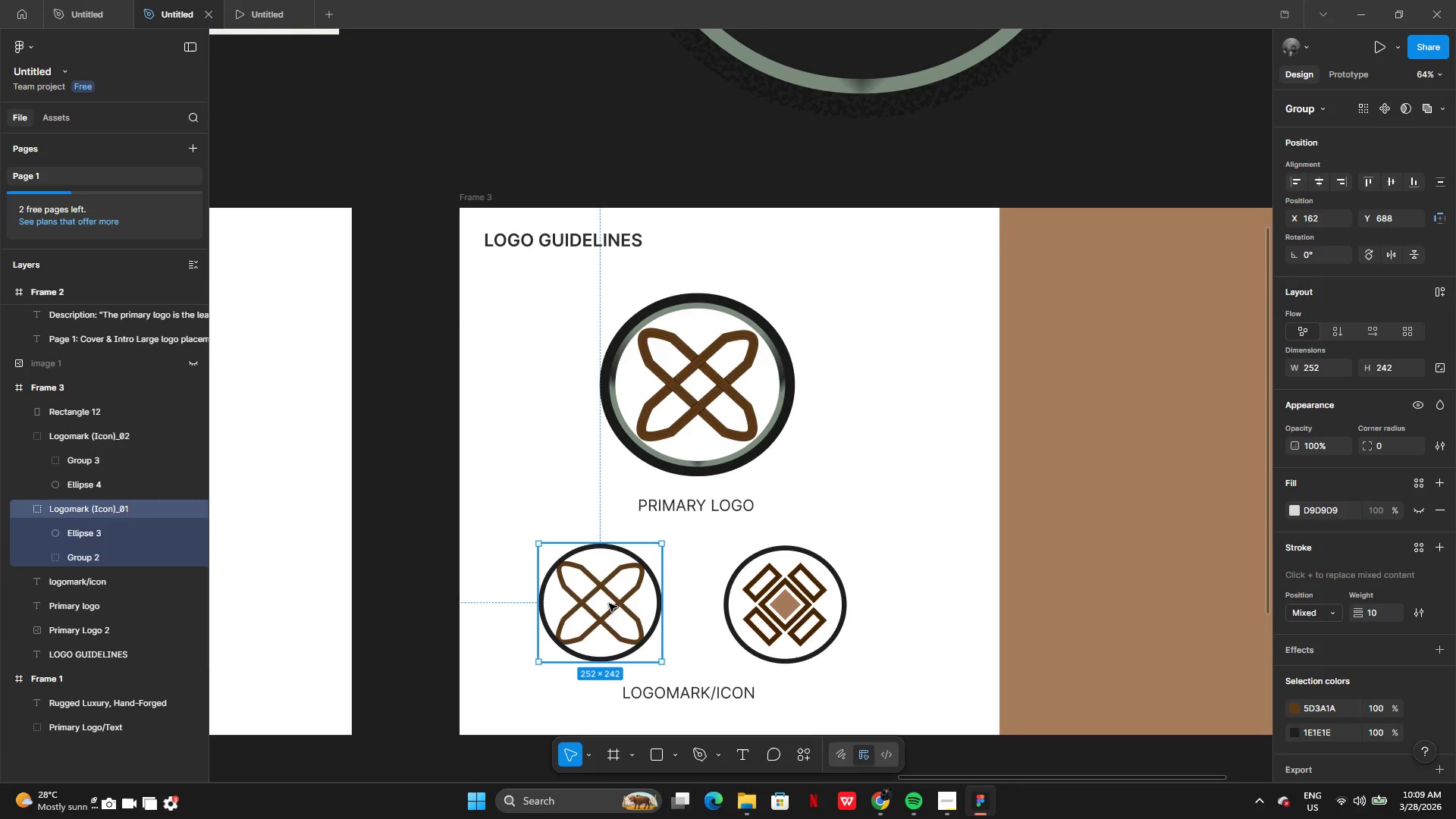 
left_click_drag(start_coordinate=[609, 604], to_coordinate=[615, 606])
 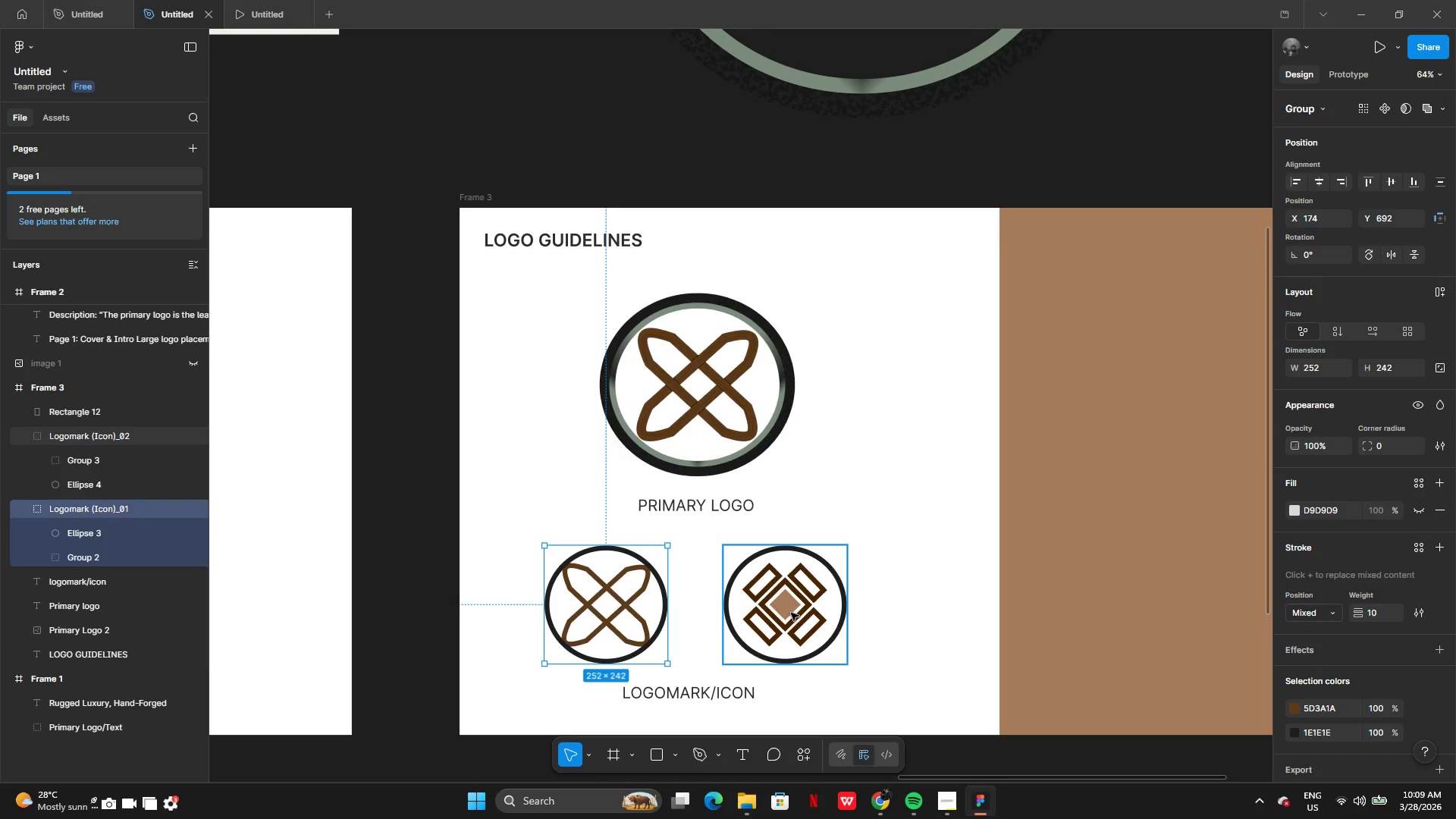 
left_click([791, 613])
 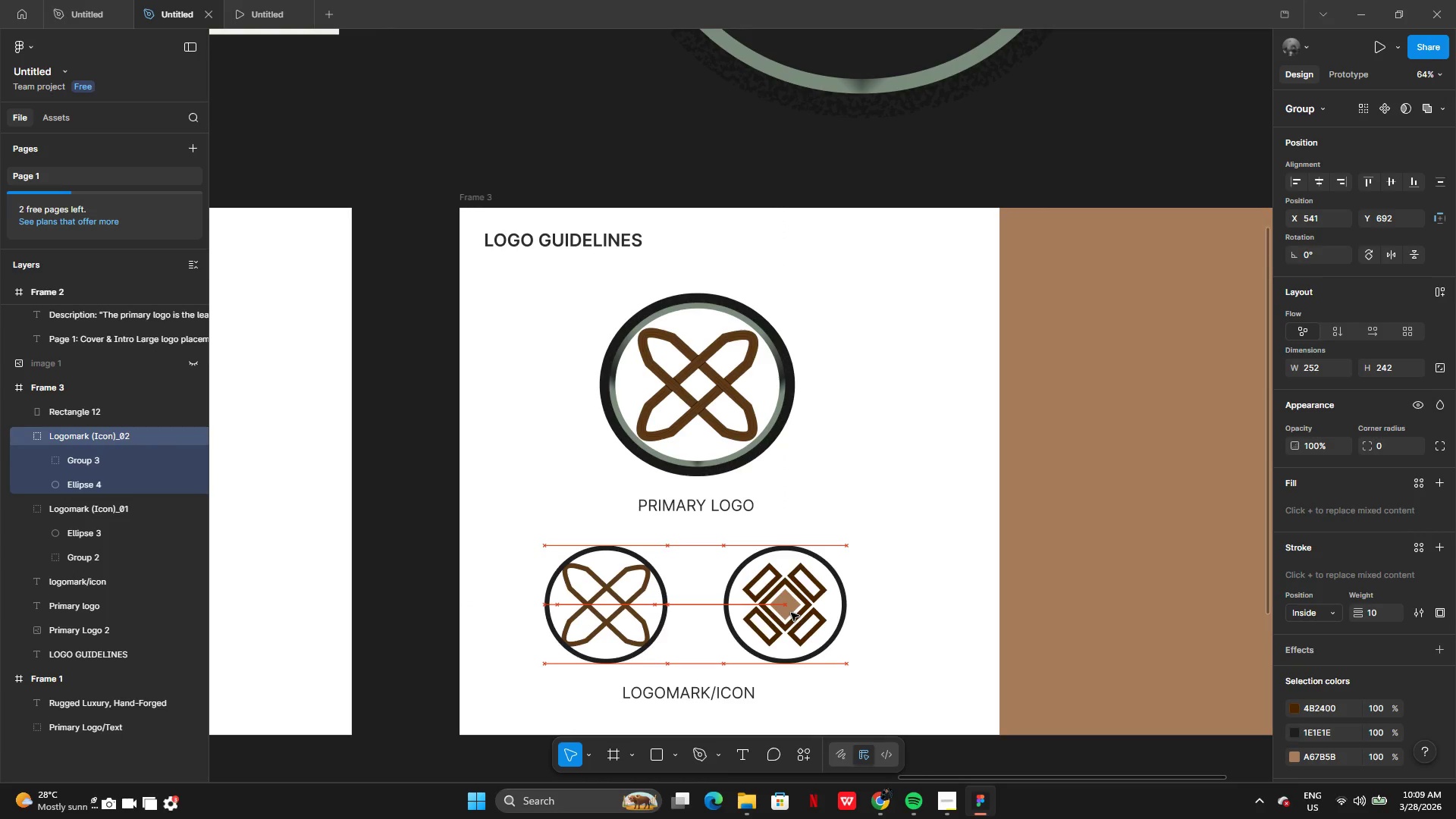 
left_click([791, 613])
 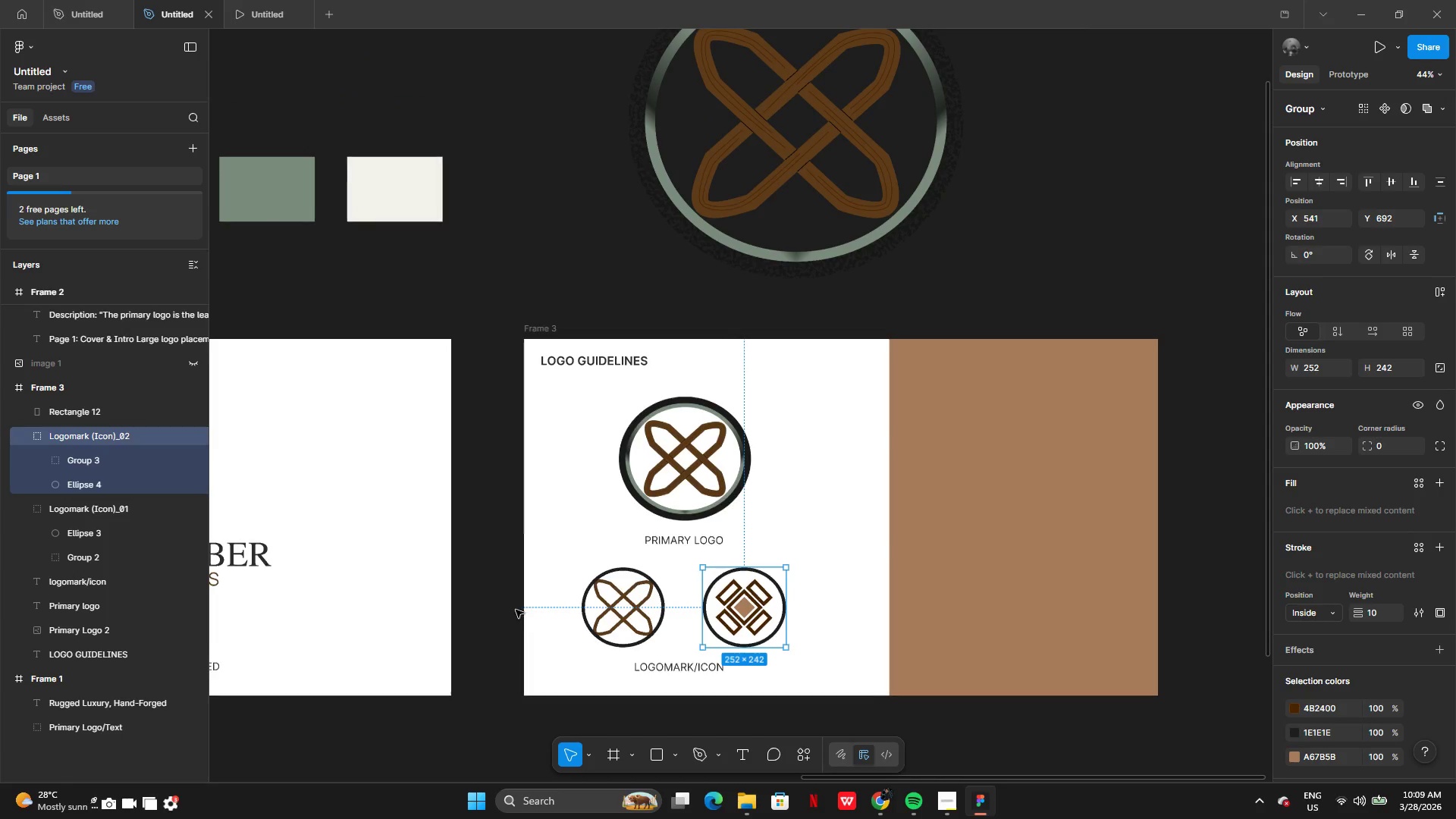 
left_click([516, 610])
 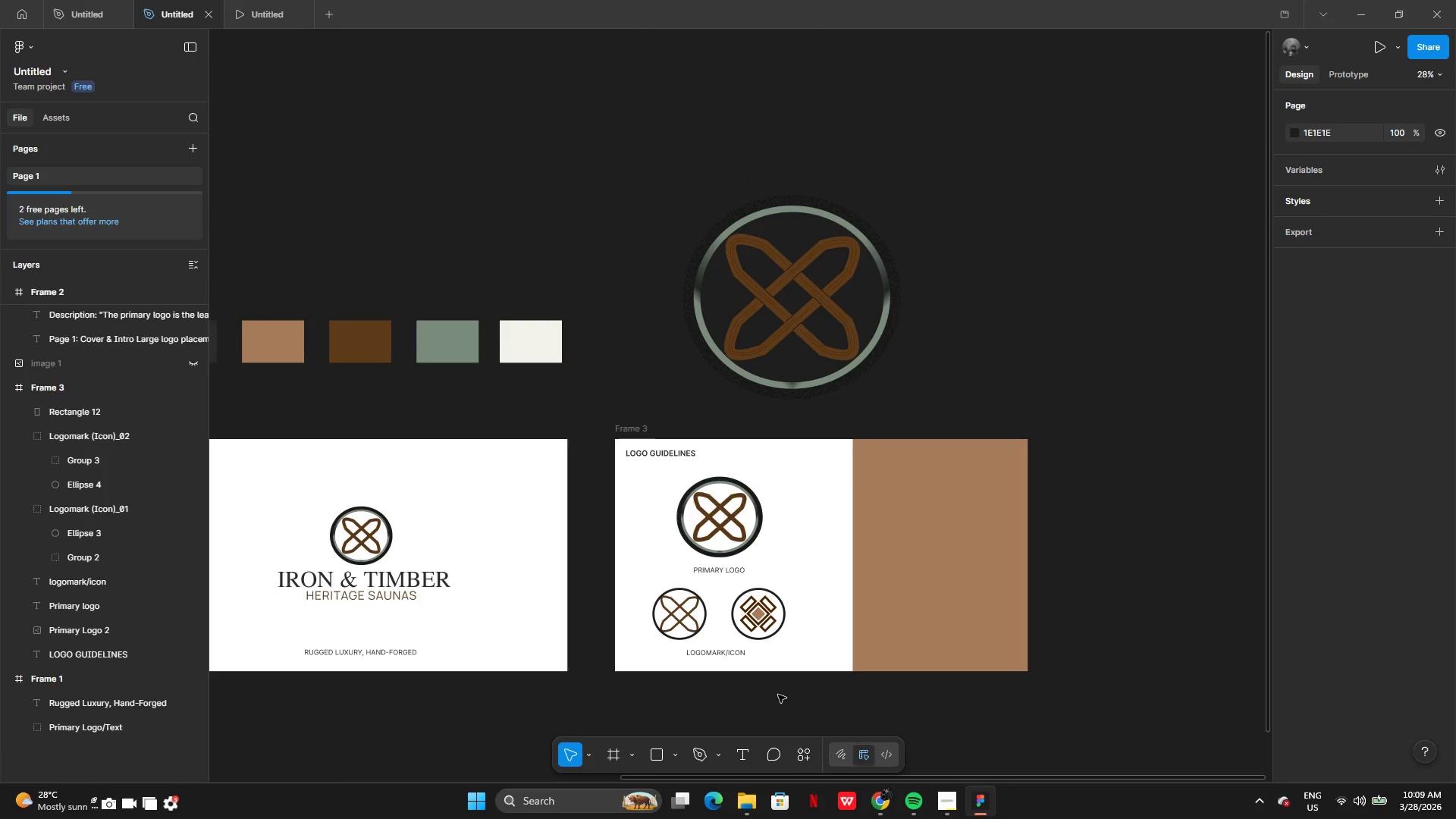 
wait(13.94)
 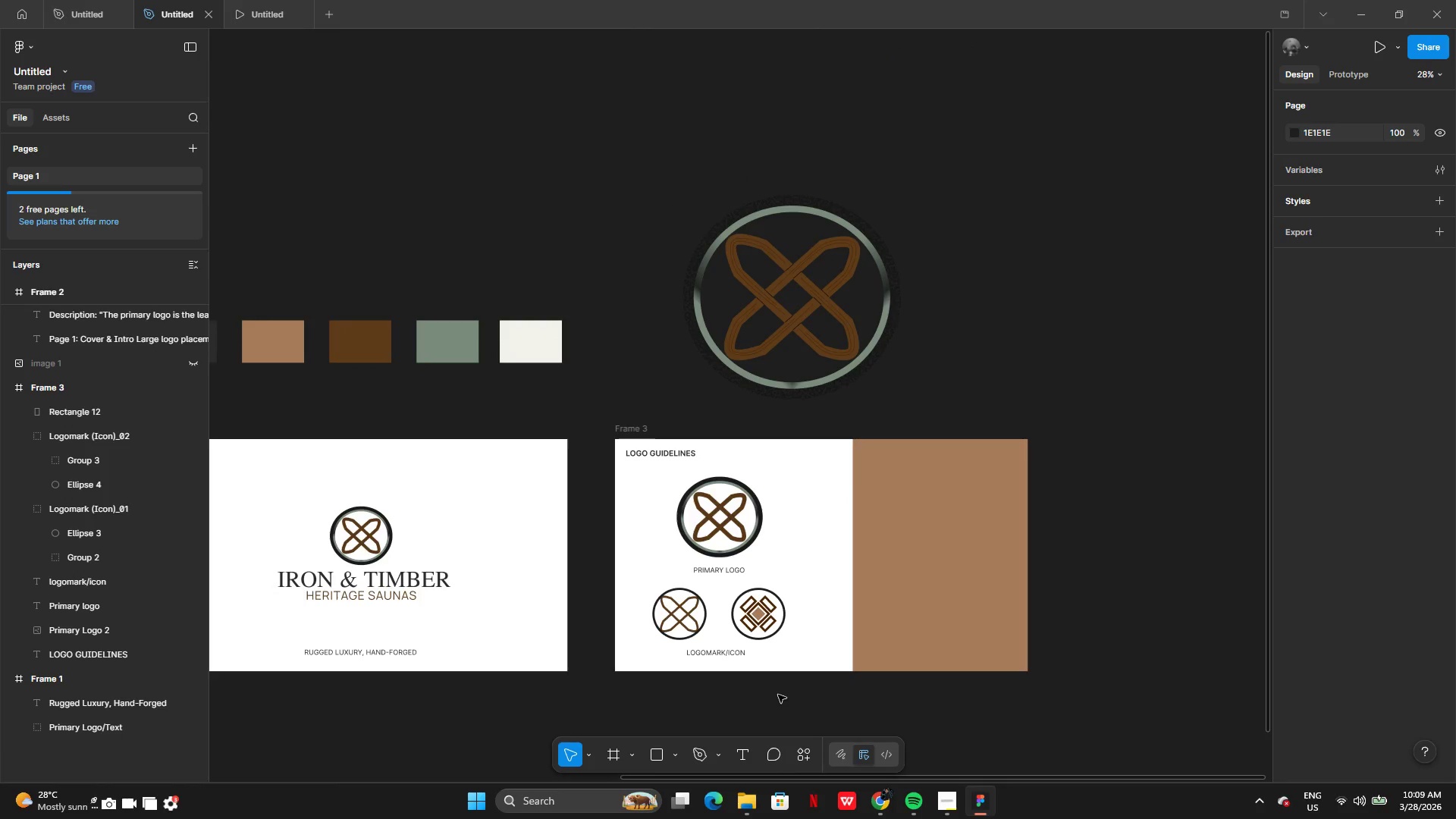 
left_click([634, 381])
 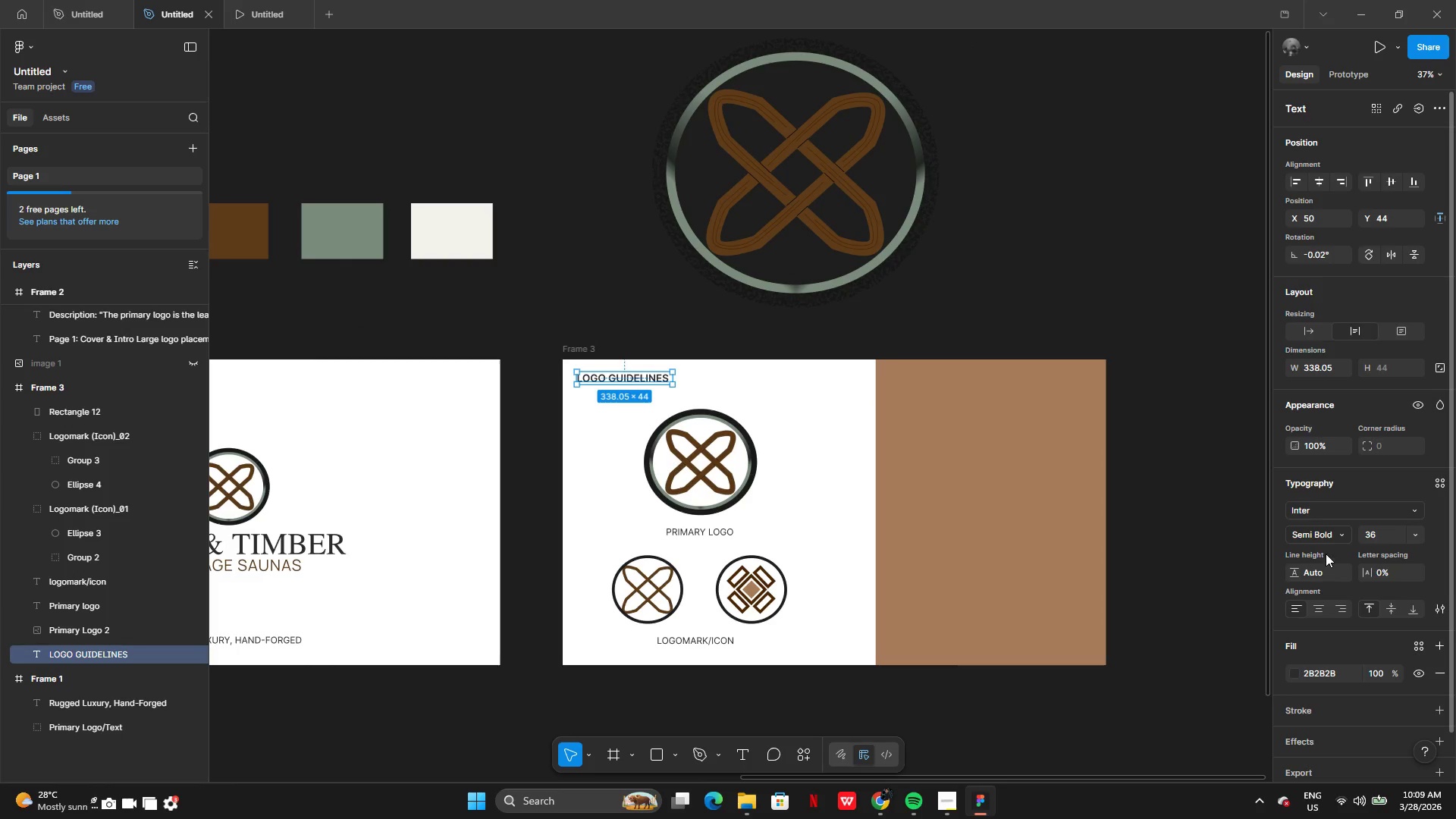 
left_click([1319, 538])
 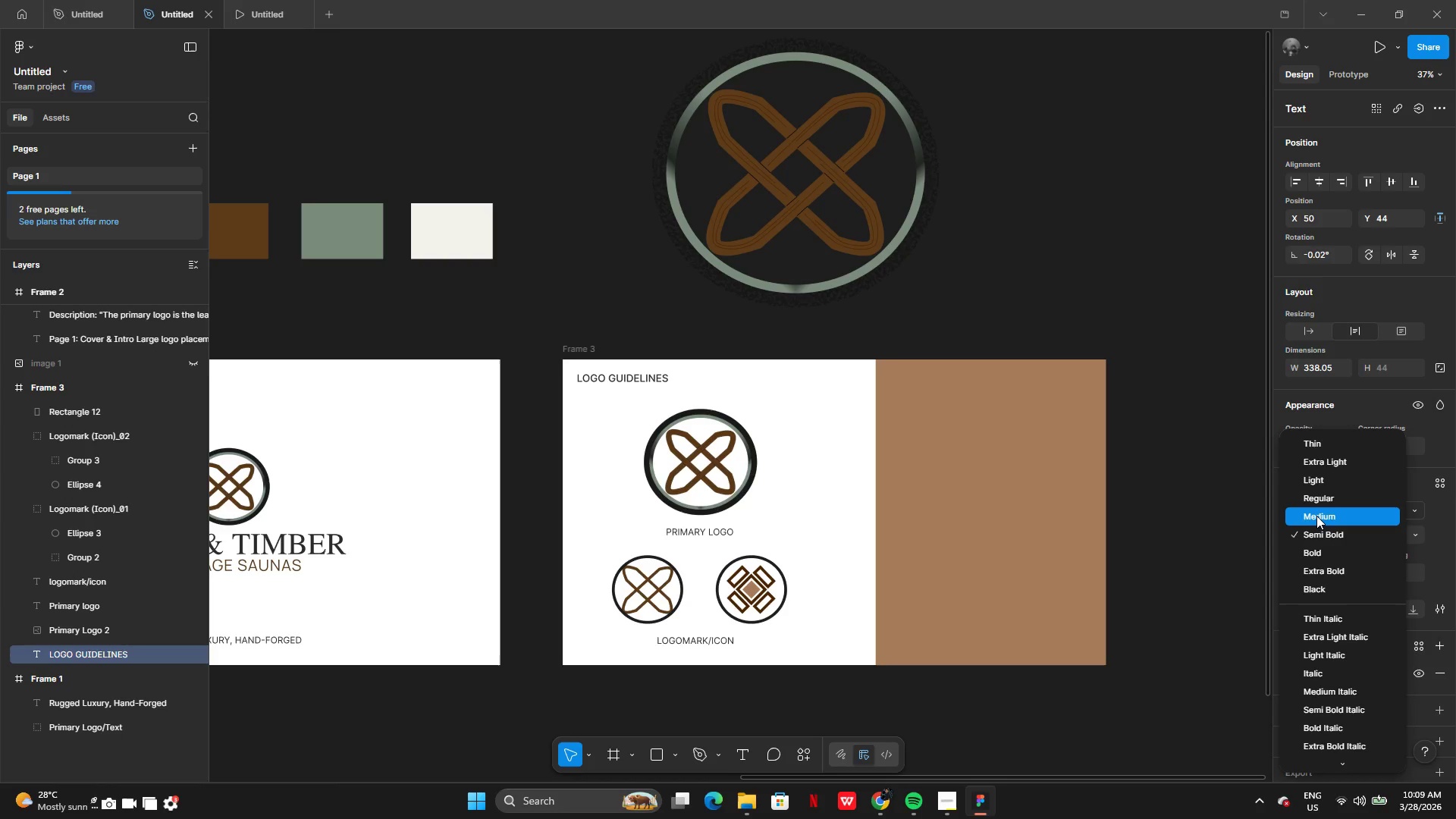 
left_click([1316, 516])
 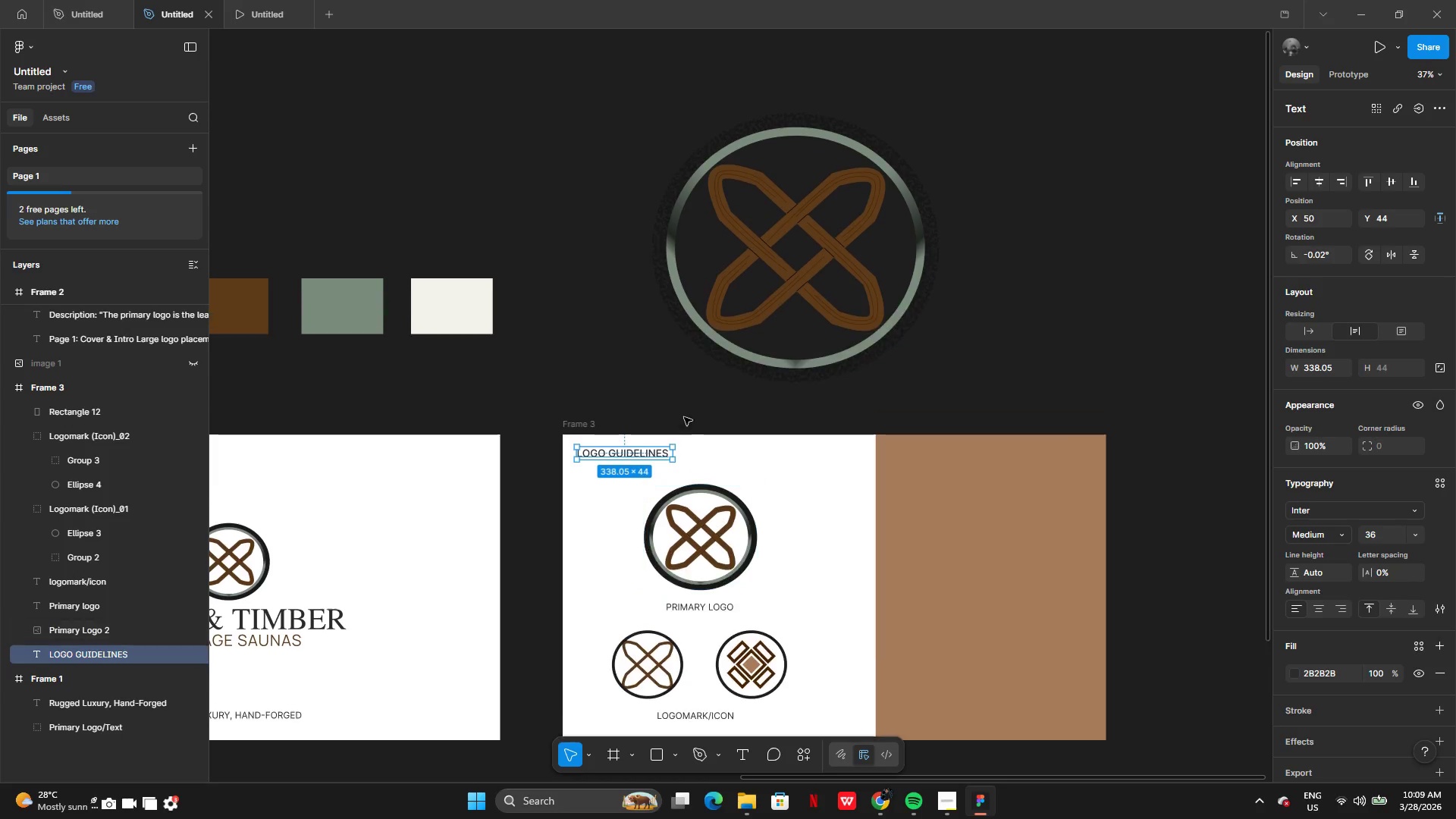 
left_click([646, 381])
 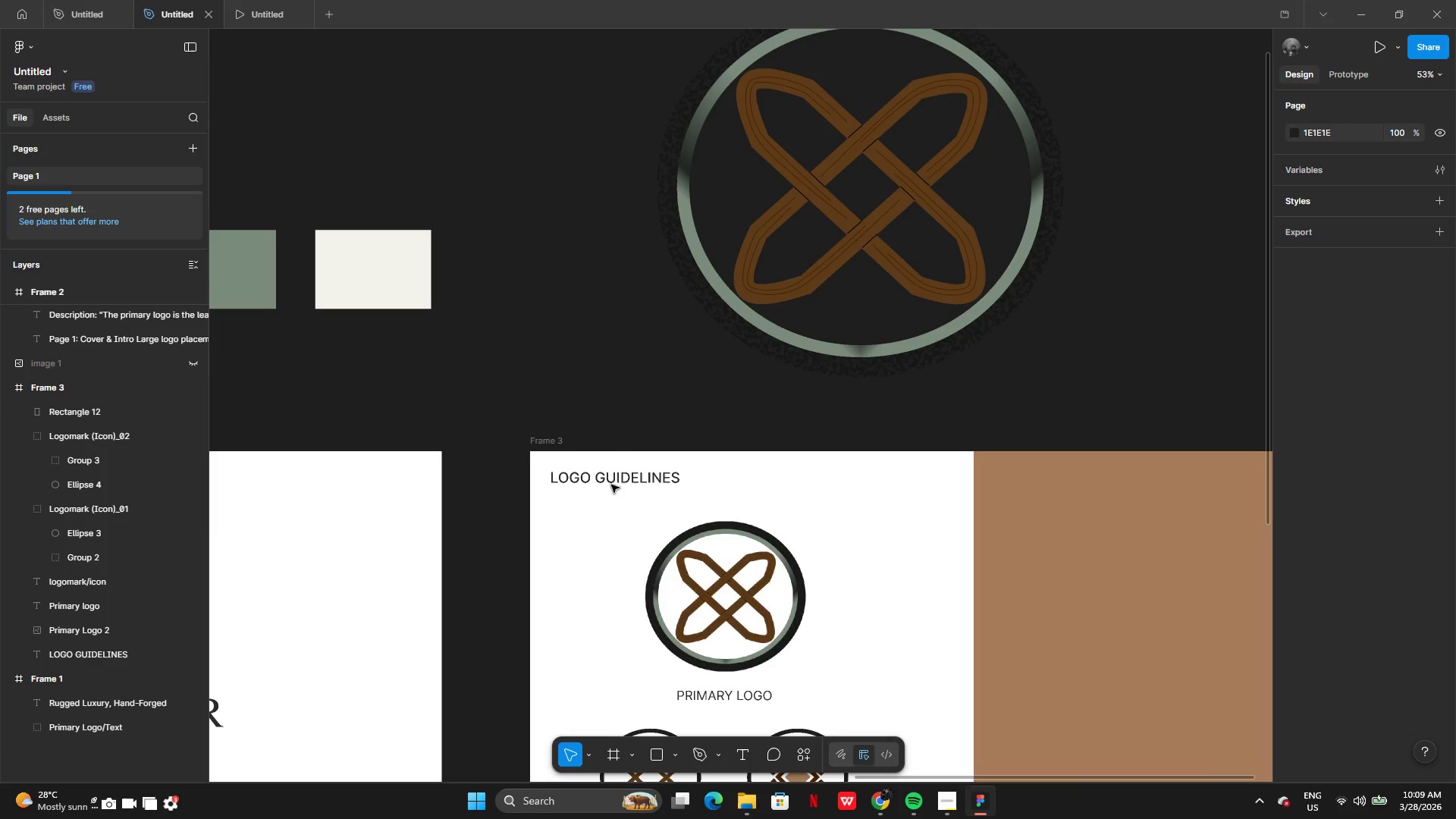 
left_click([614, 476])
 